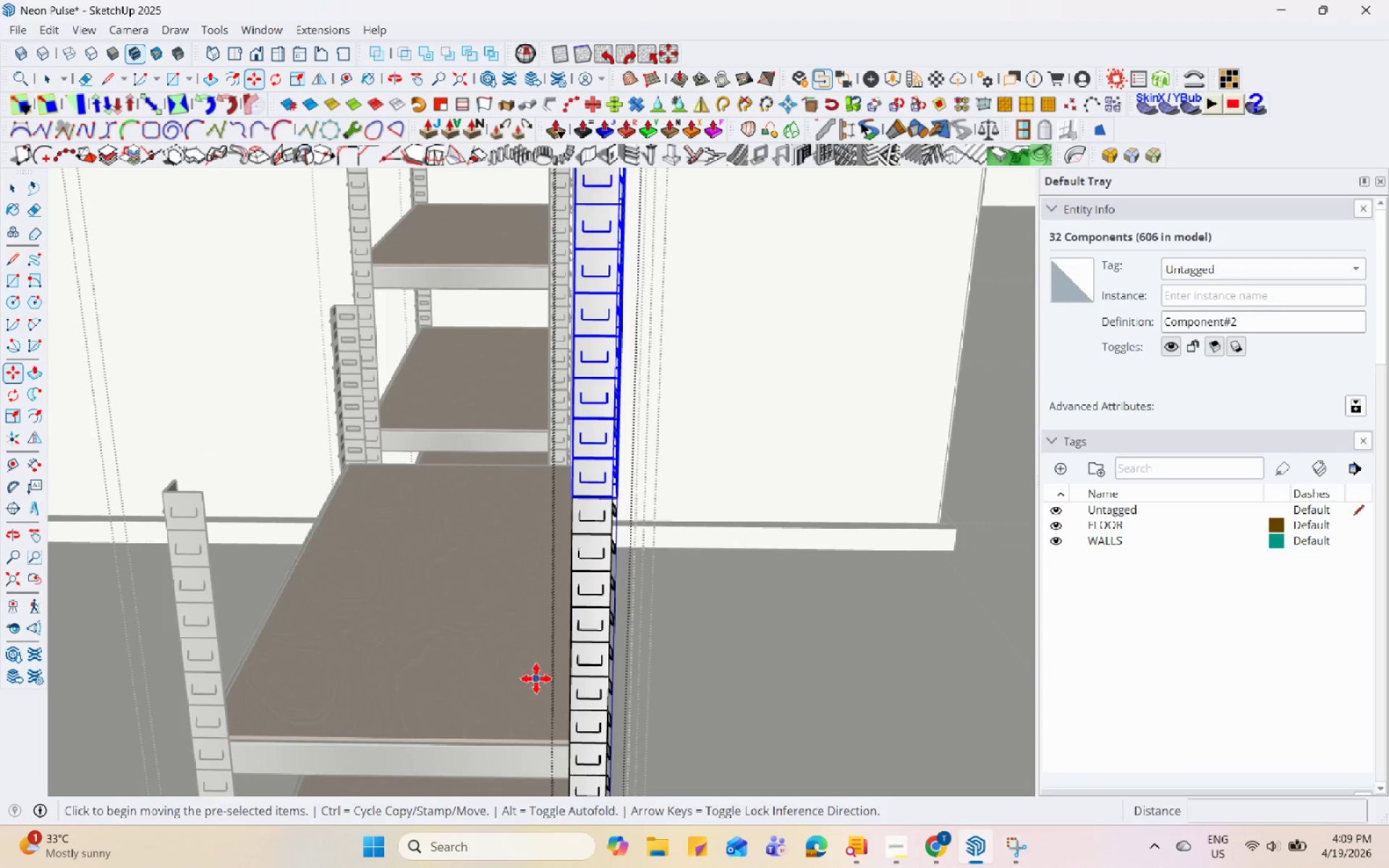 
left_click_drag(start_coordinate=[535, 678], to_coordinate=[531, 671])
 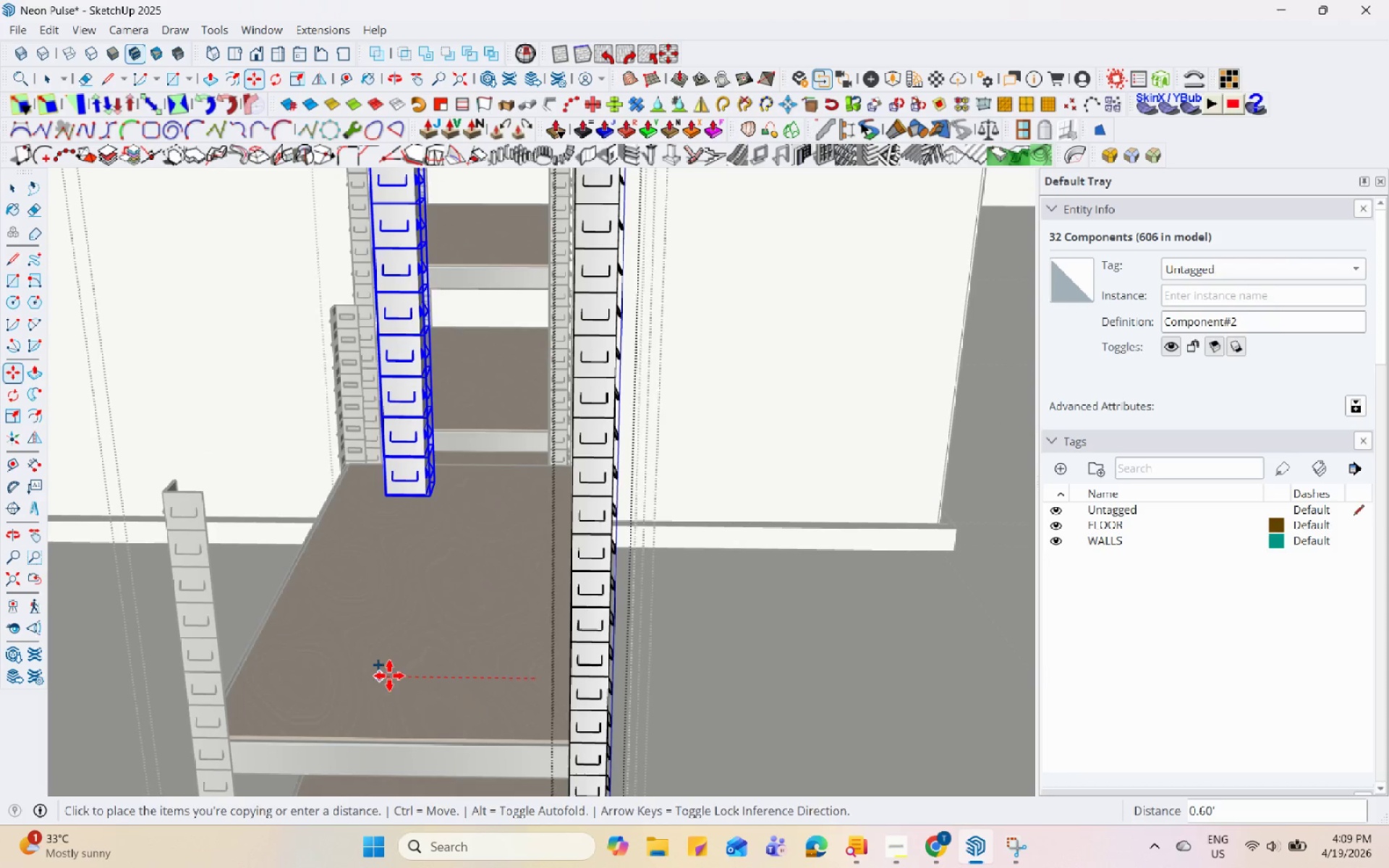 
key(Space)
 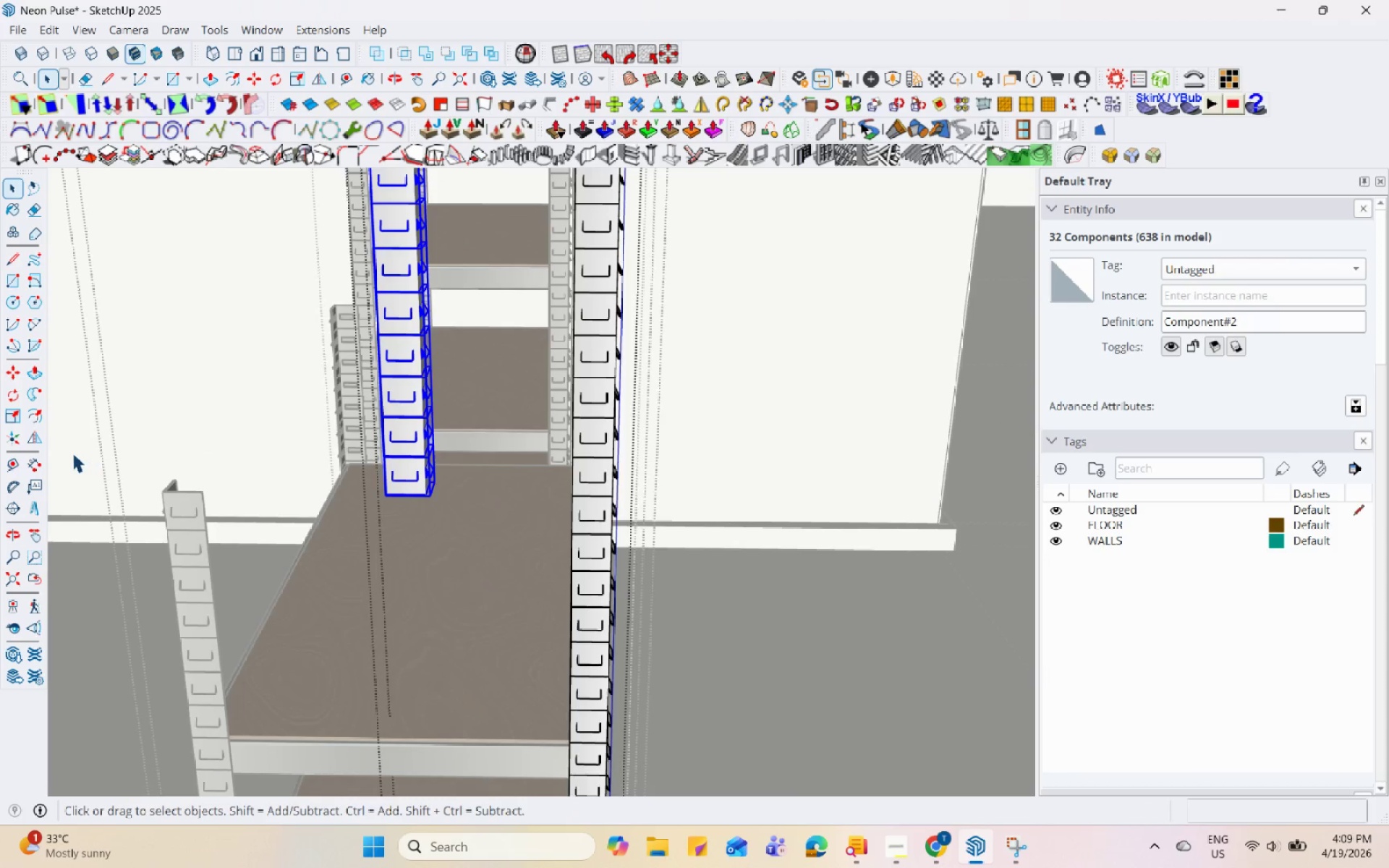 
left_click([40, 441])
 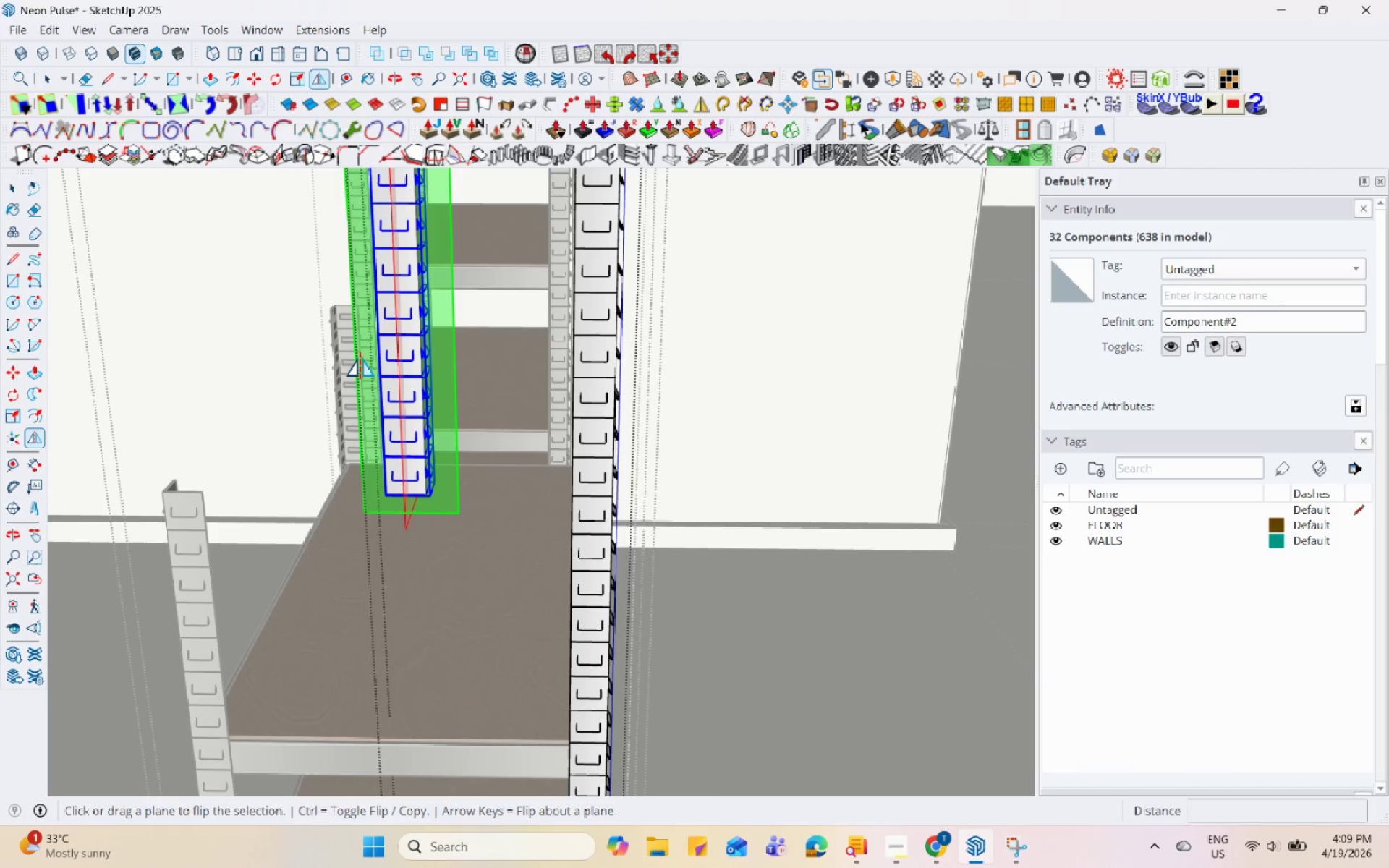 
left_click([363, 359])
 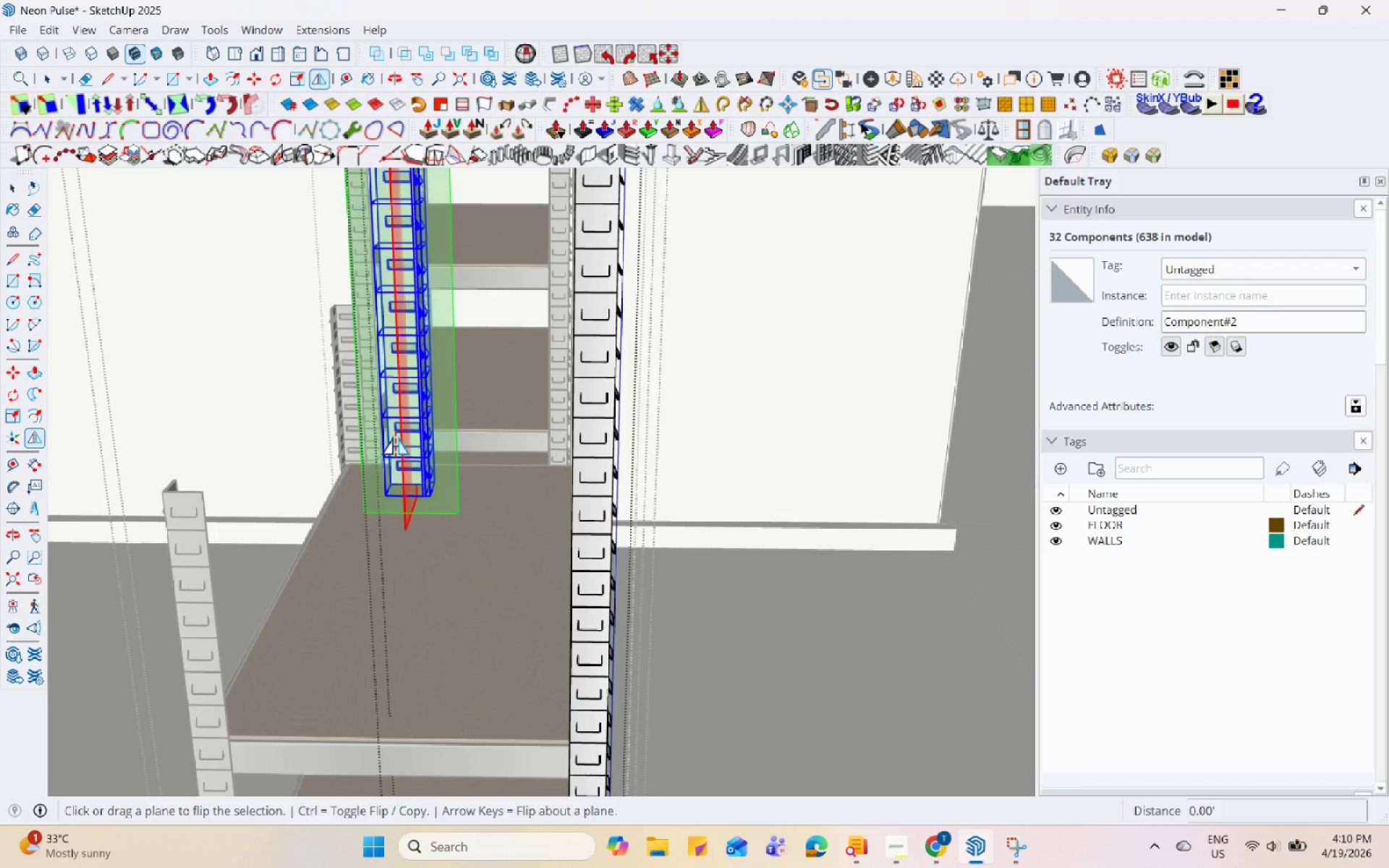 
left_click([373, 441])
 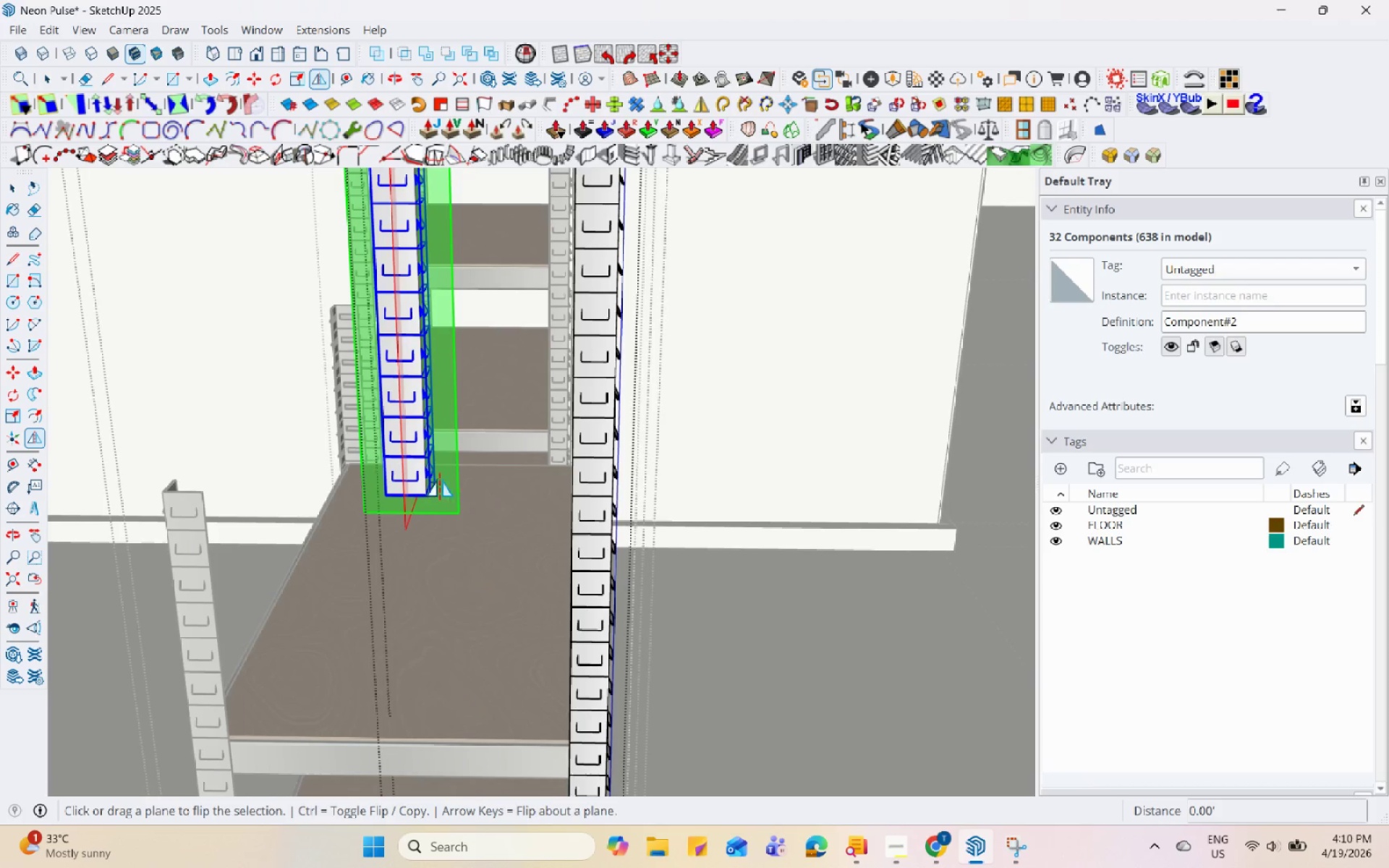 
left_click([411, 485])
 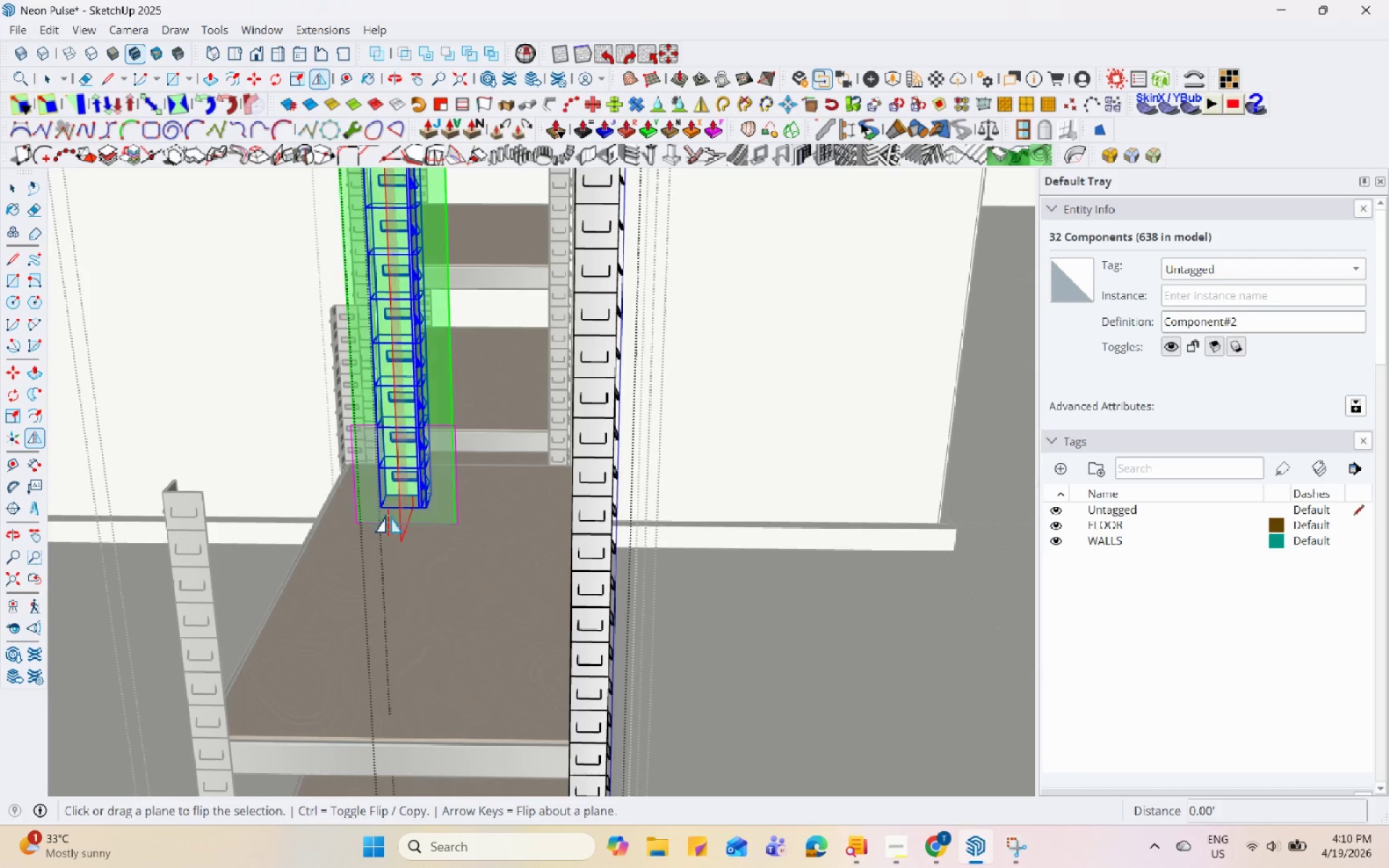 
left_click([382, 509])
 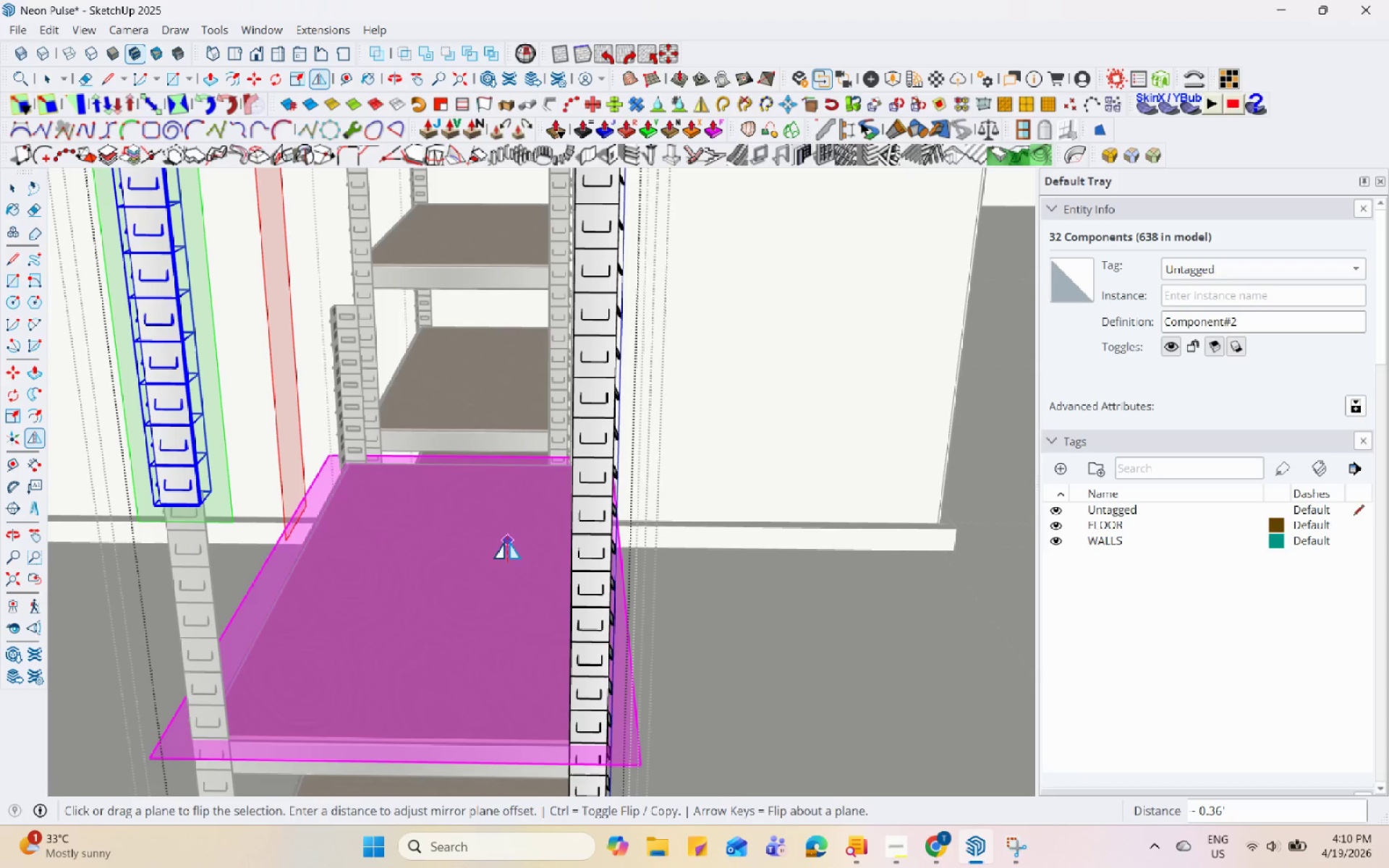 
scroll: coordinate [396, 531], scroll_direction: up, amount: 4.0
 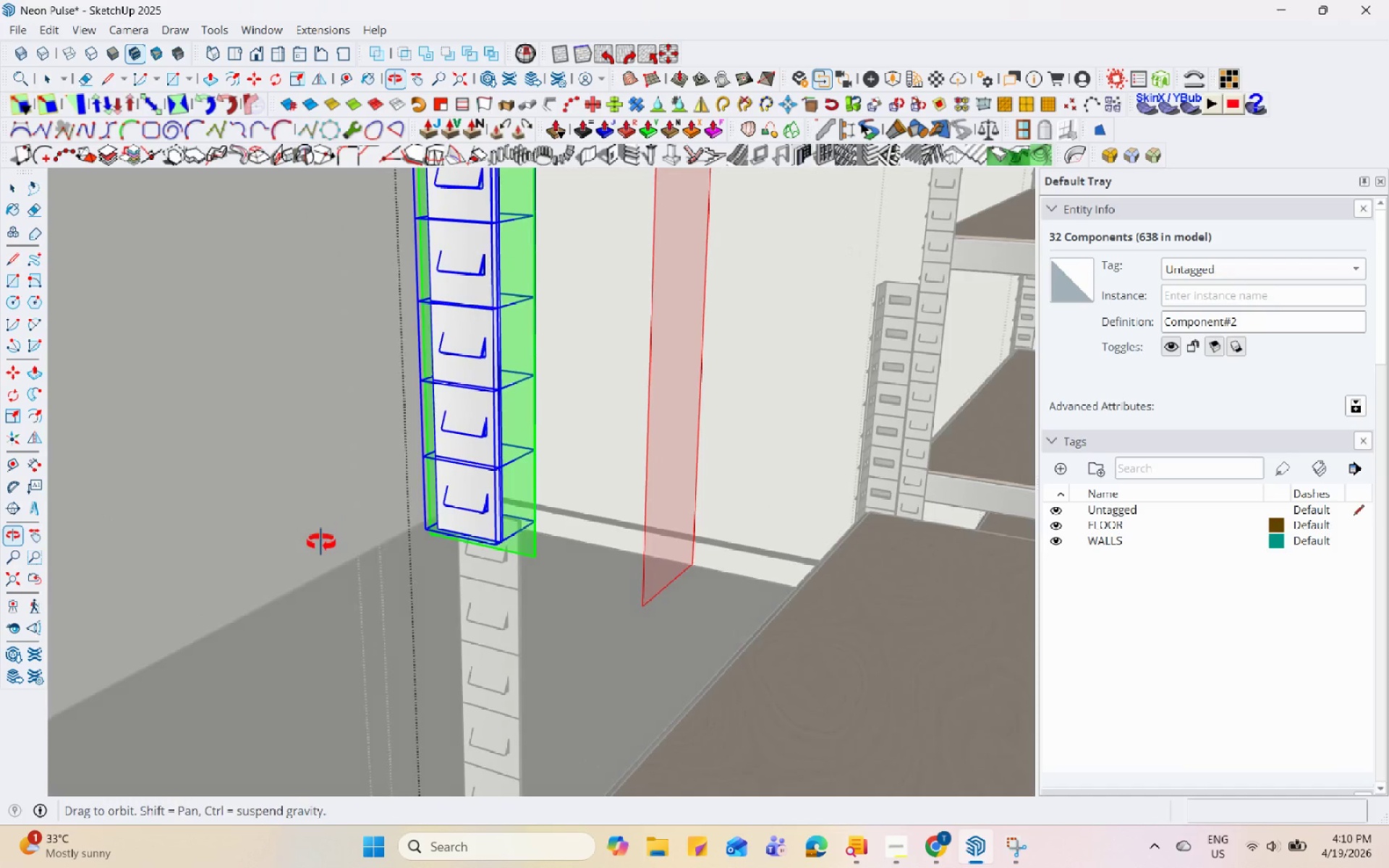 
key(Space)
 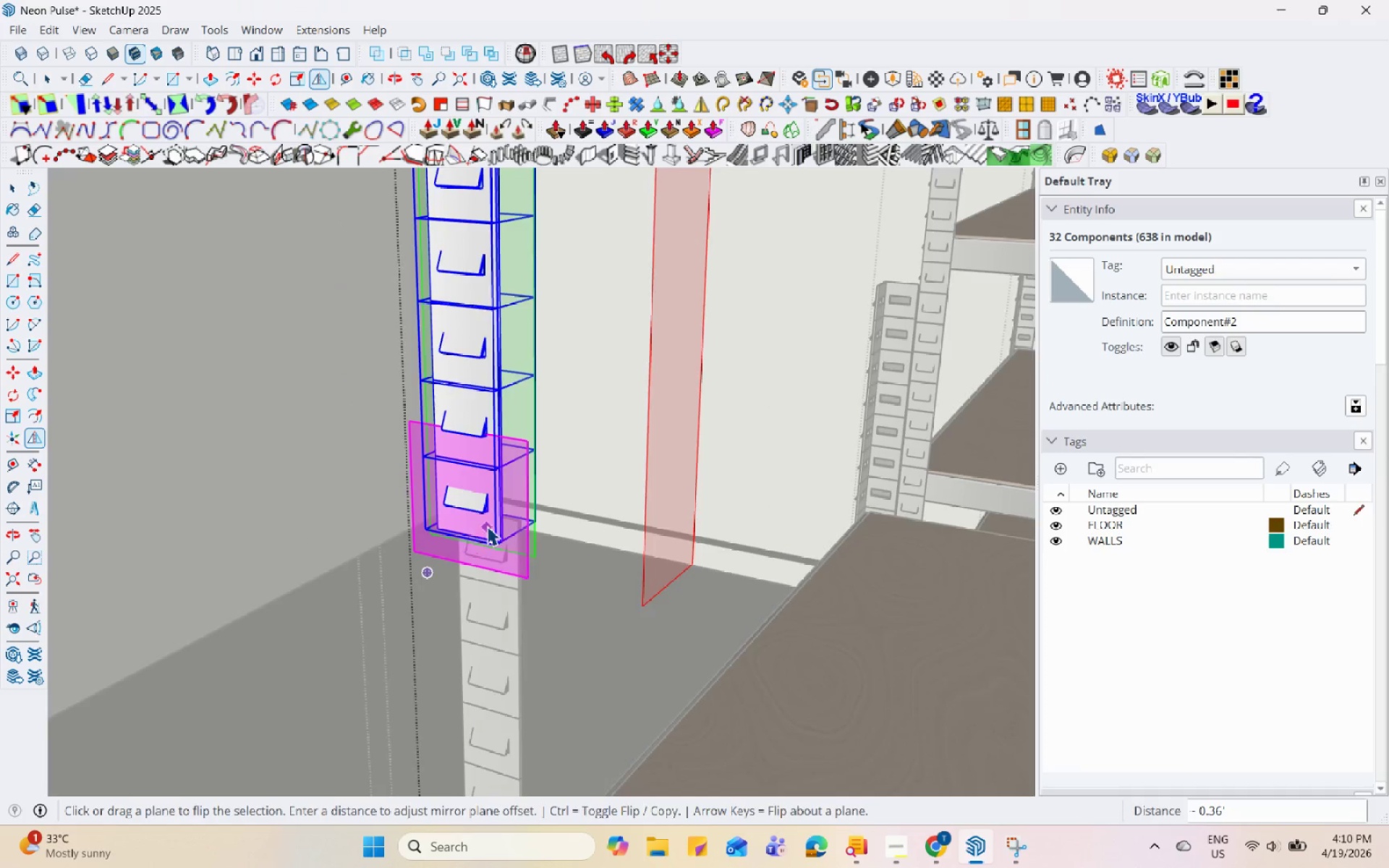 
scroll: coordinate [449, 556], scroll_direction: up, amount: 7.0
 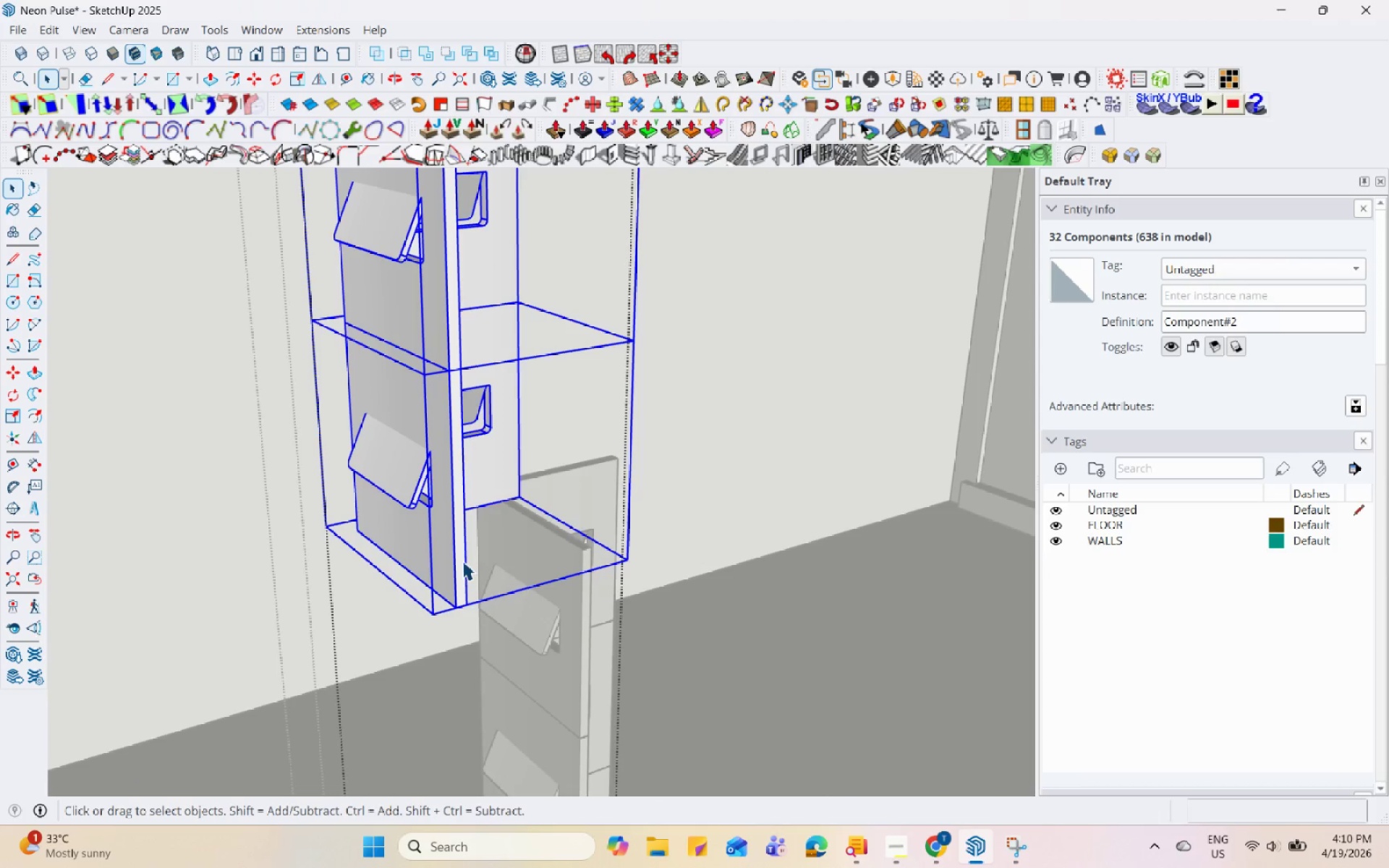 
key(M)
 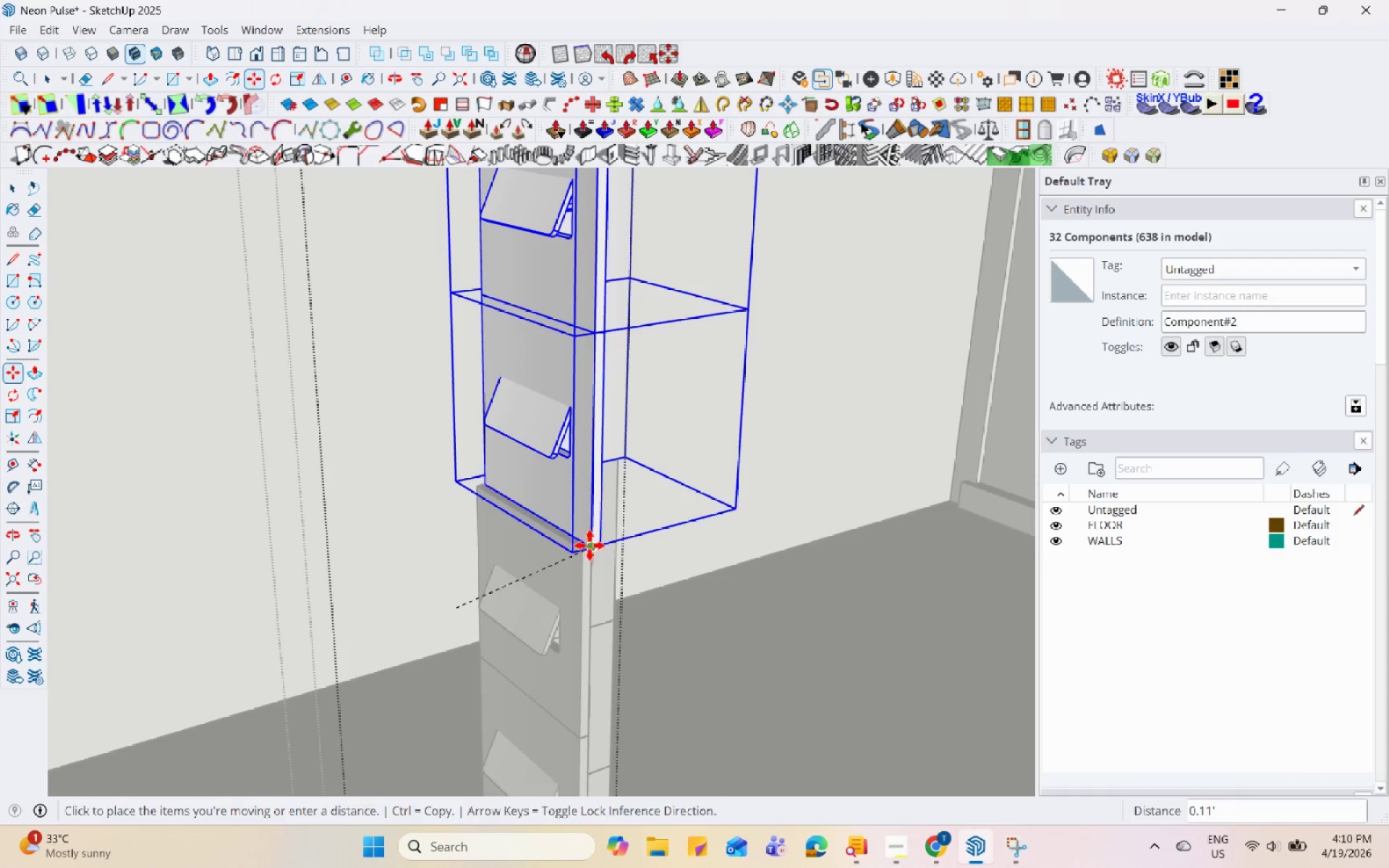 
left_click([575, 550])
 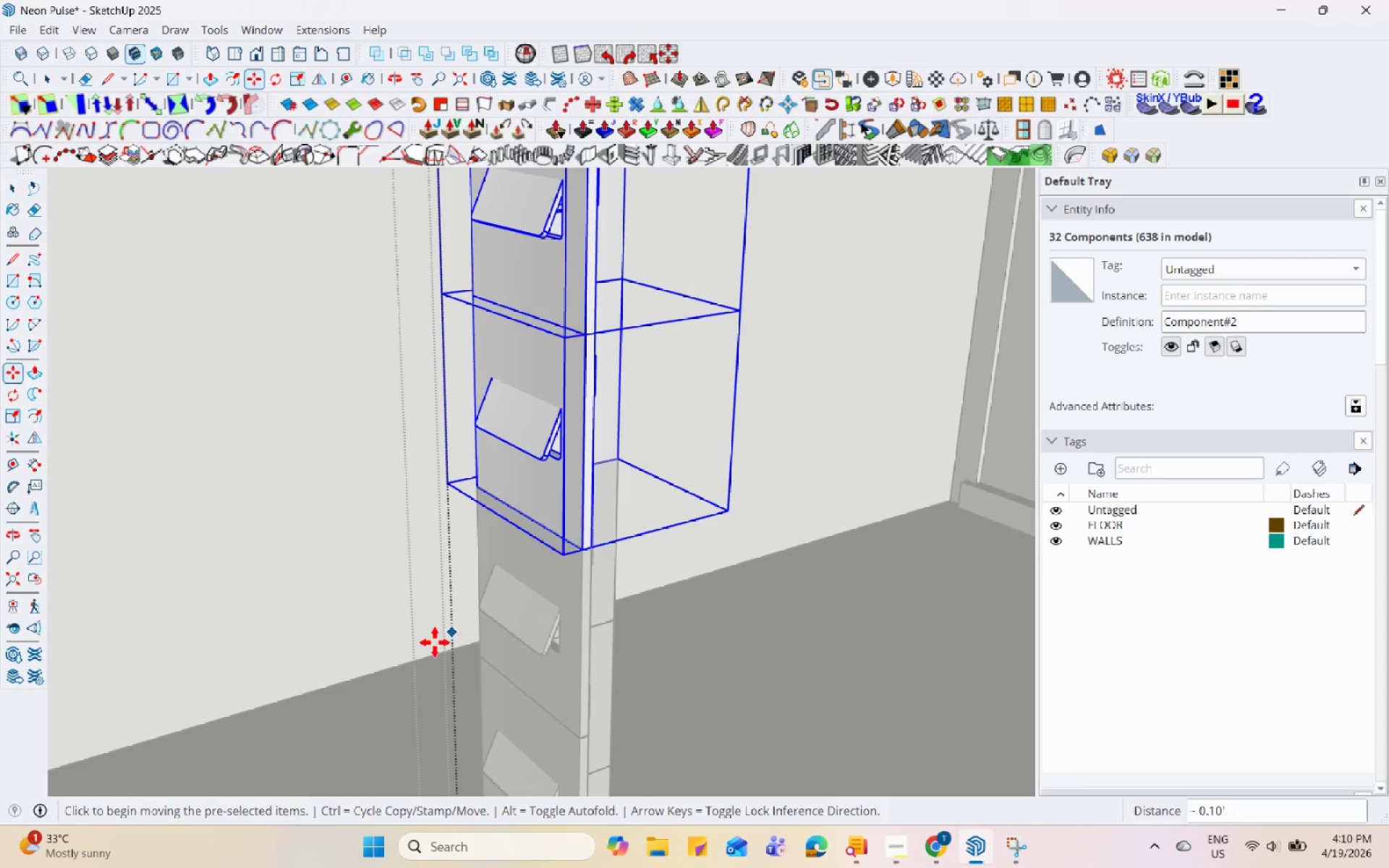 
scroll: coordinate [381, 488], scroll_direction: down, amount: 63.0
 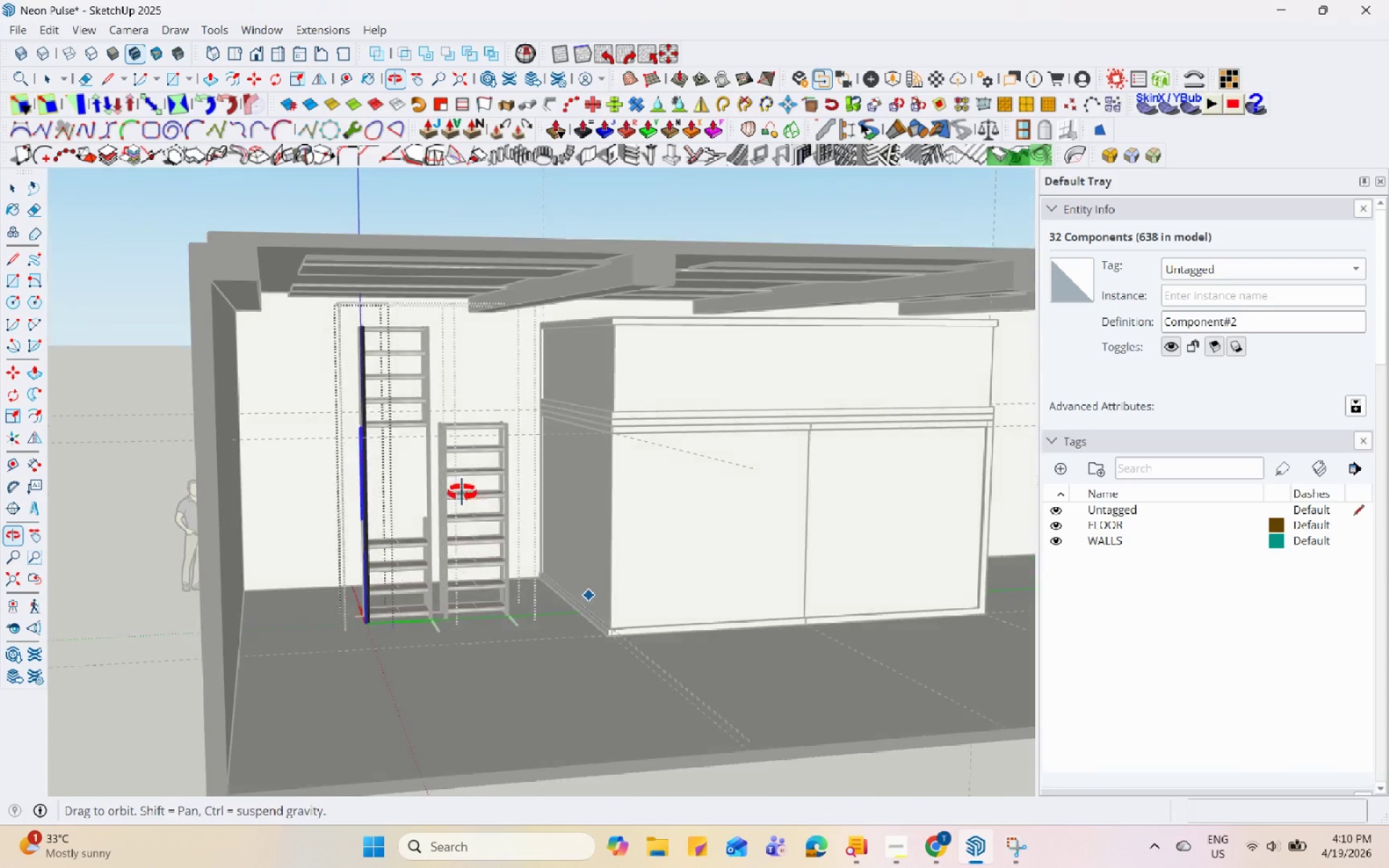 
scroll: coordinate [611, 266], scroll_direction: up, amount: 19.0
 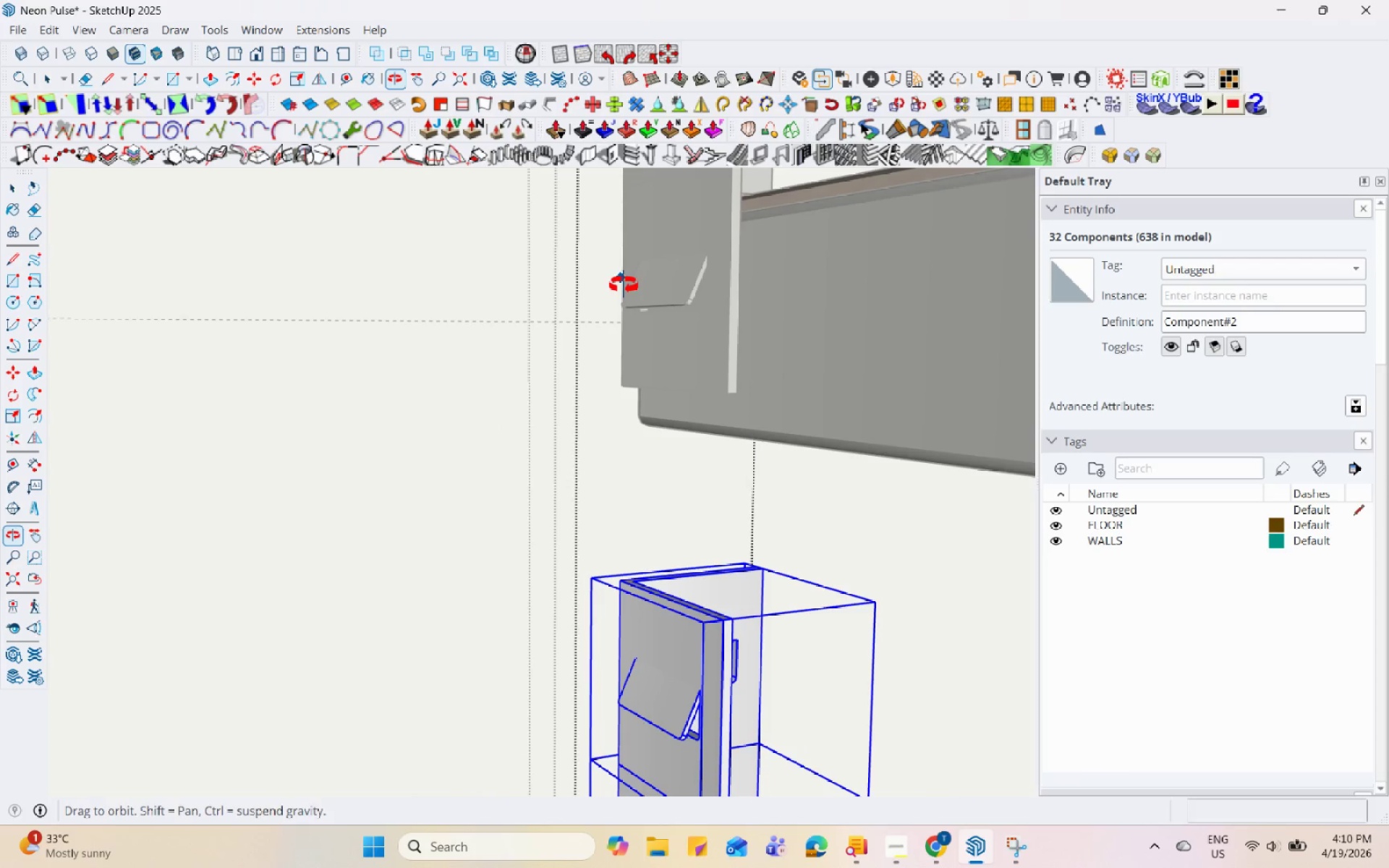 
key(Space)
 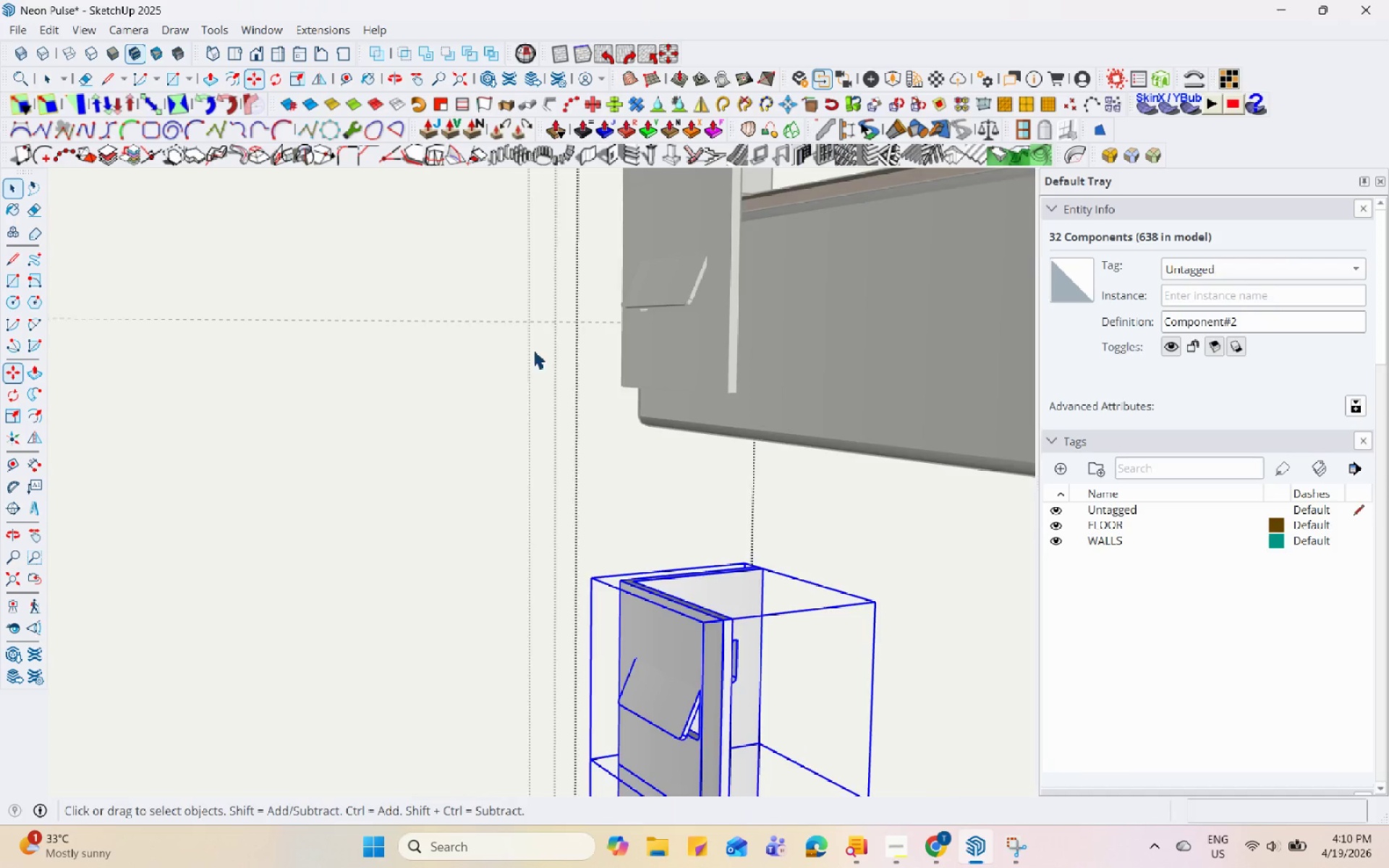 
scroll: coordinate [524, 366], scroll_direction: down, amount: 1.0
 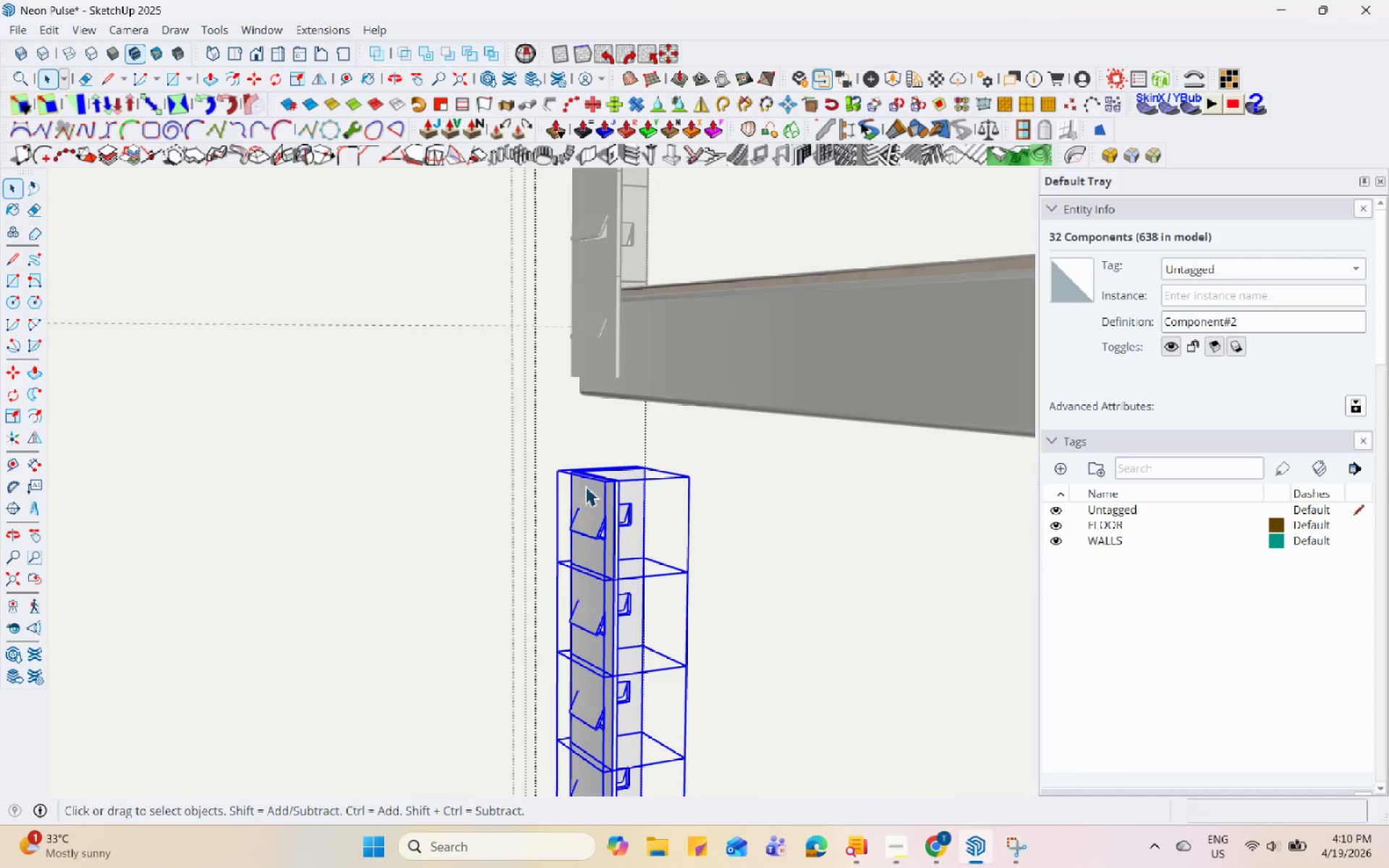 
left_click([590, 530])
 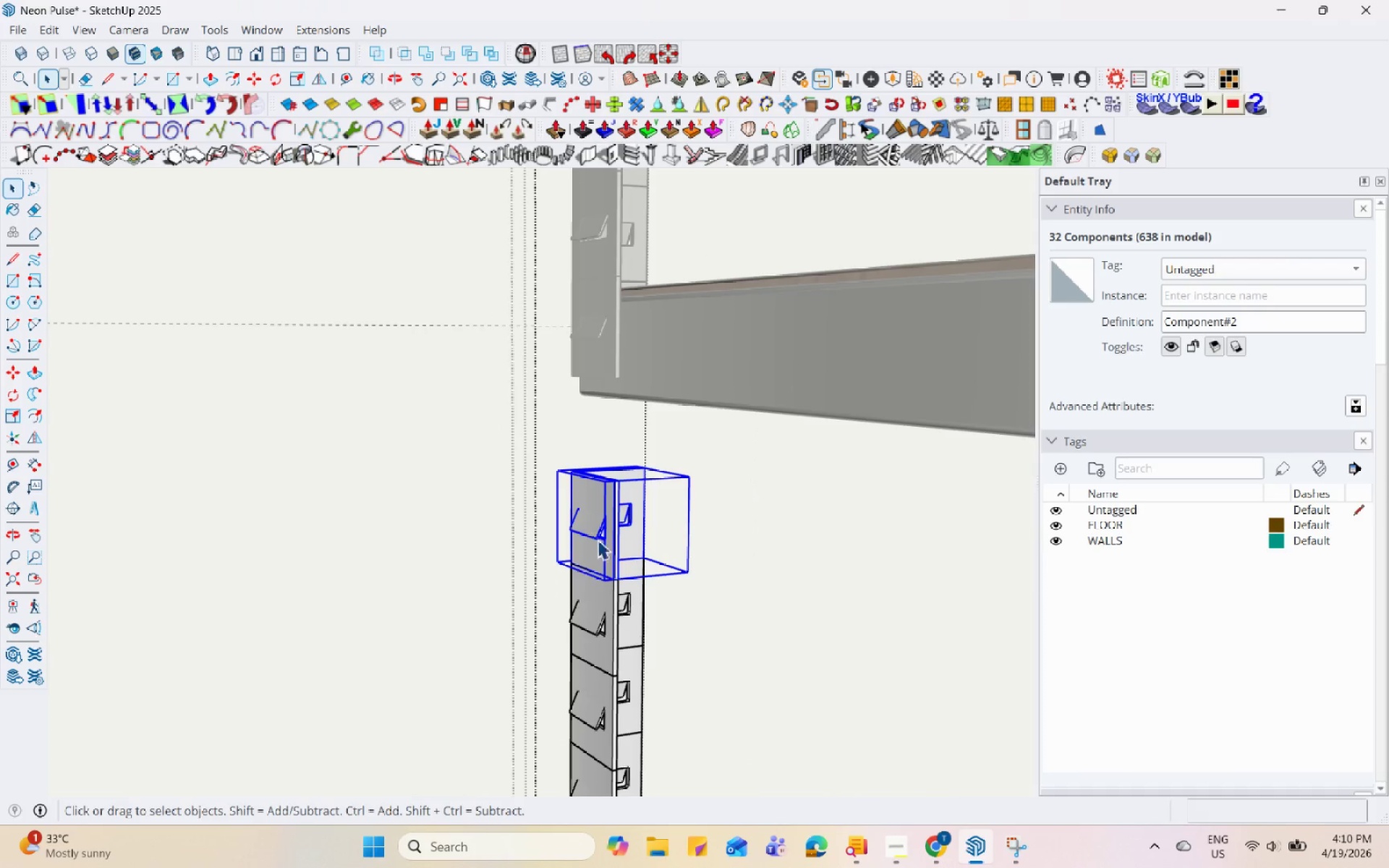 
scroll: coordinate [606, 550], scroll_direction: up, amount: 3.0
 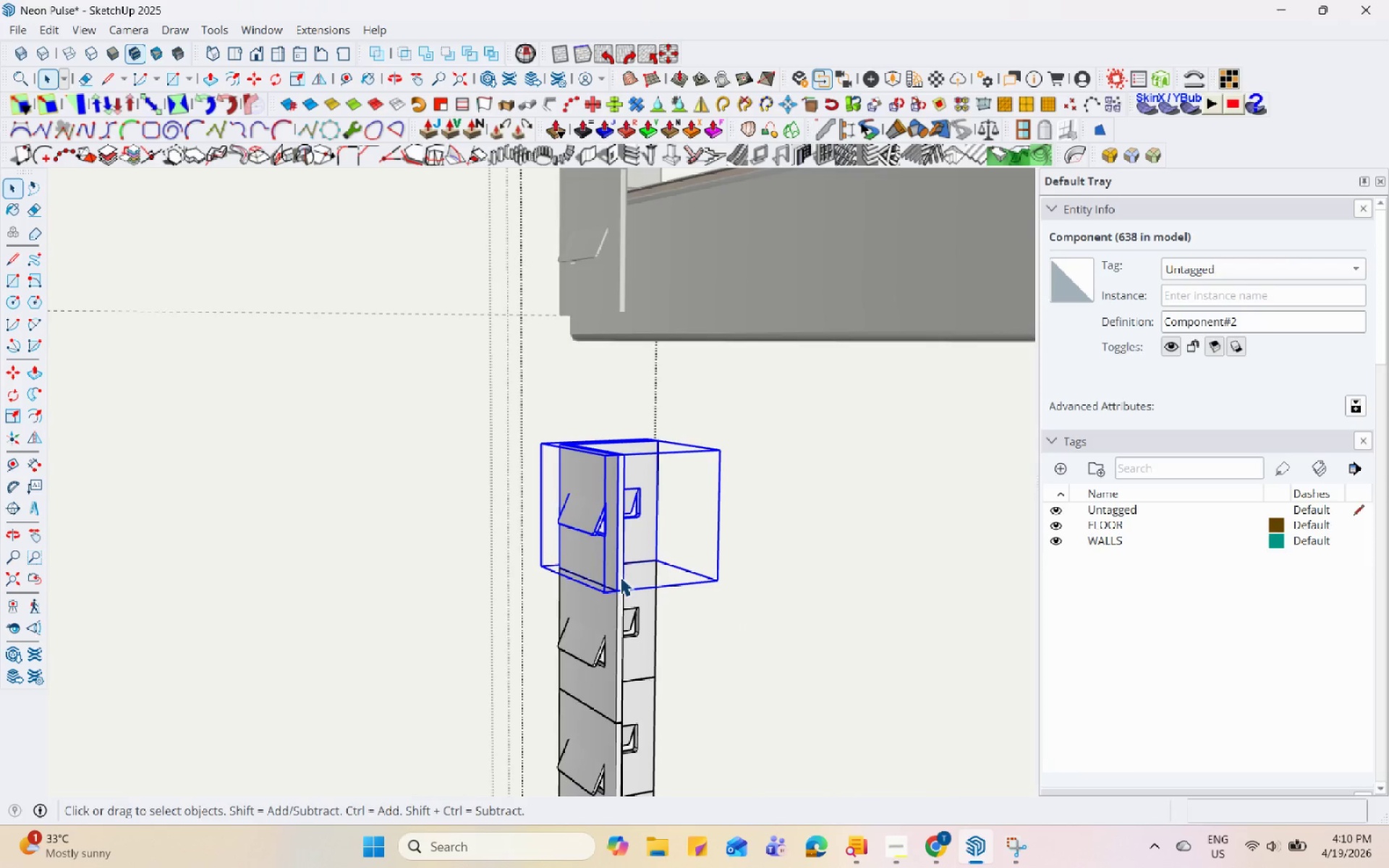 
key(M)
 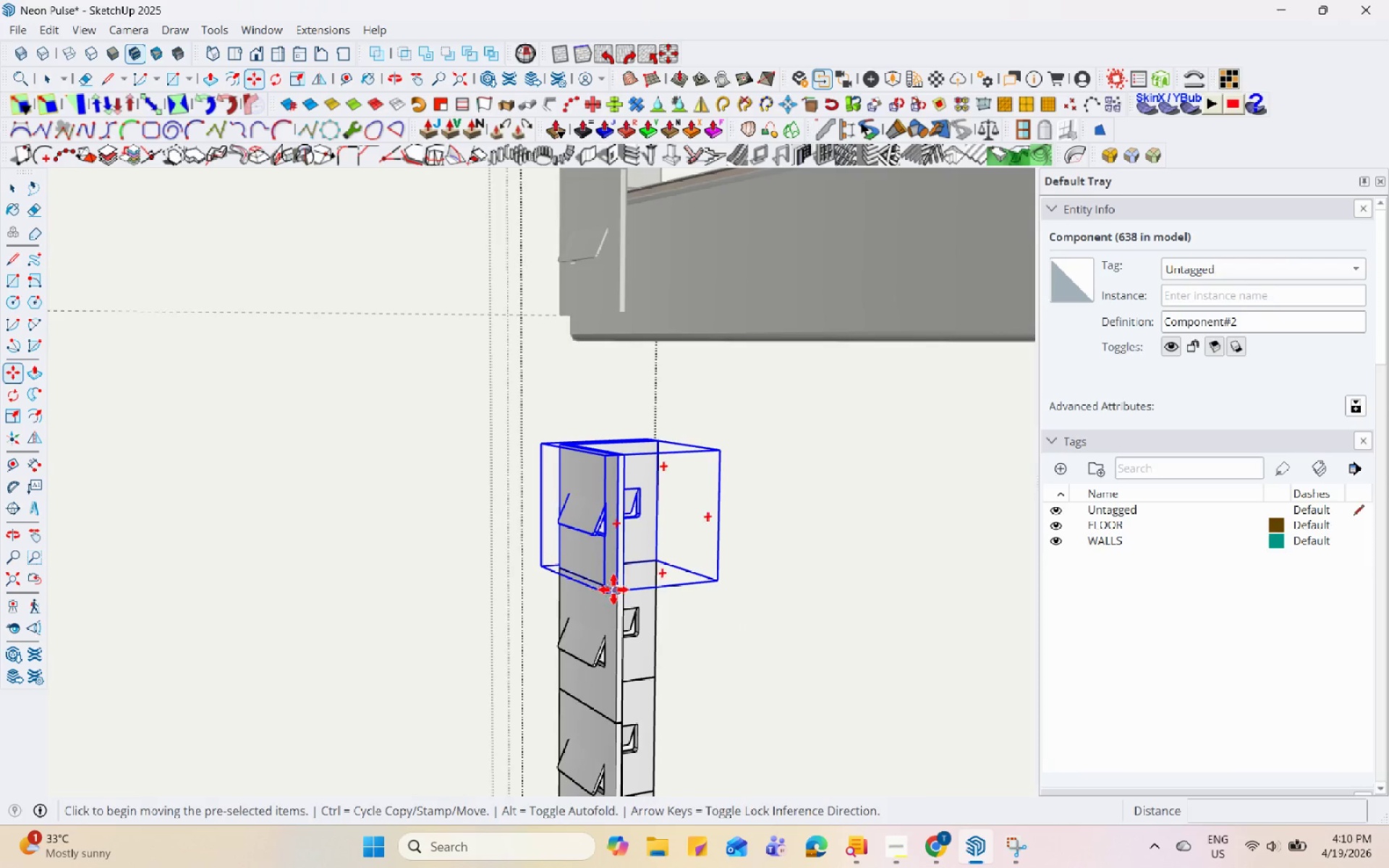 
key(Control+ControlLeft)
 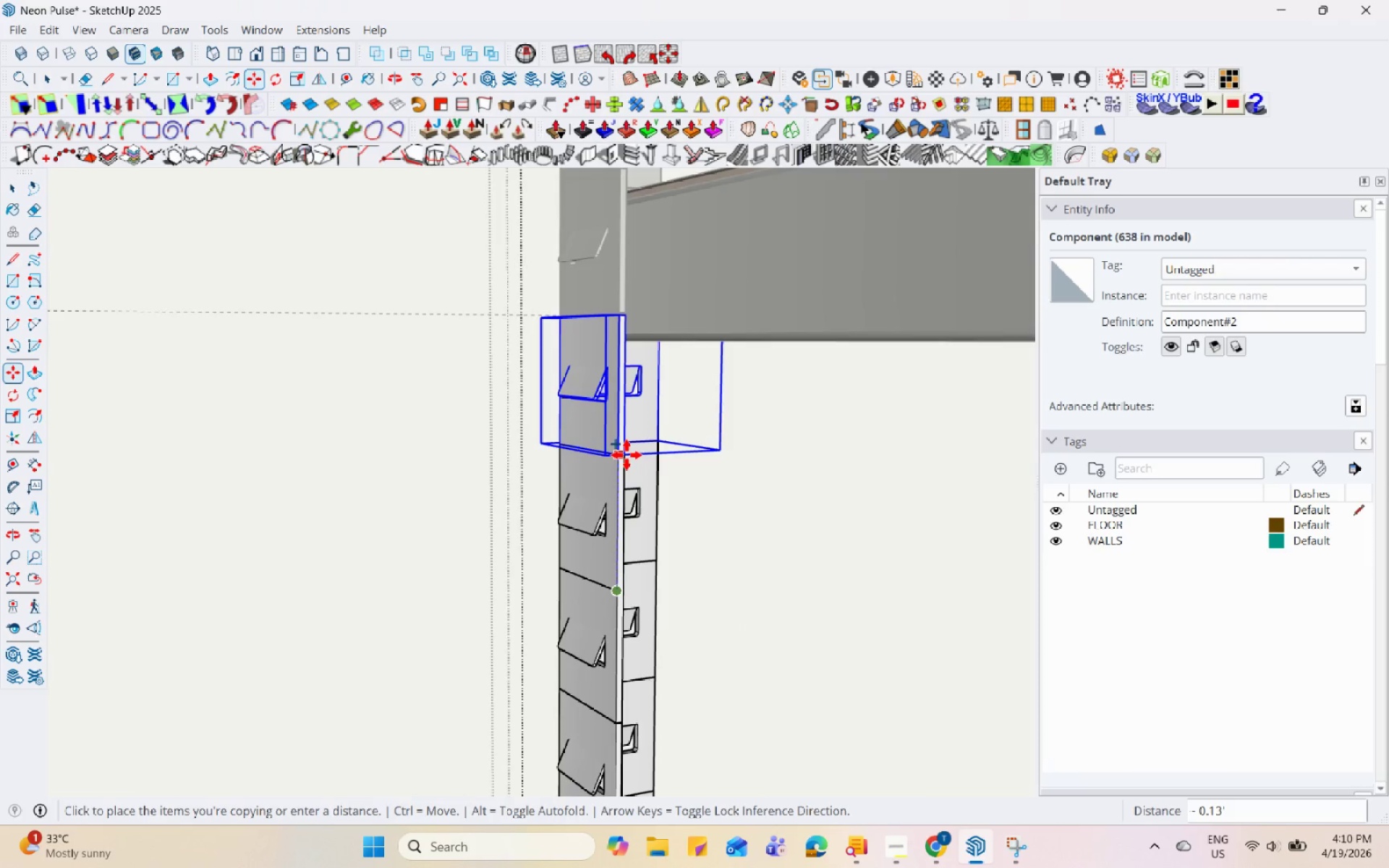 
left_click([624, 452])
 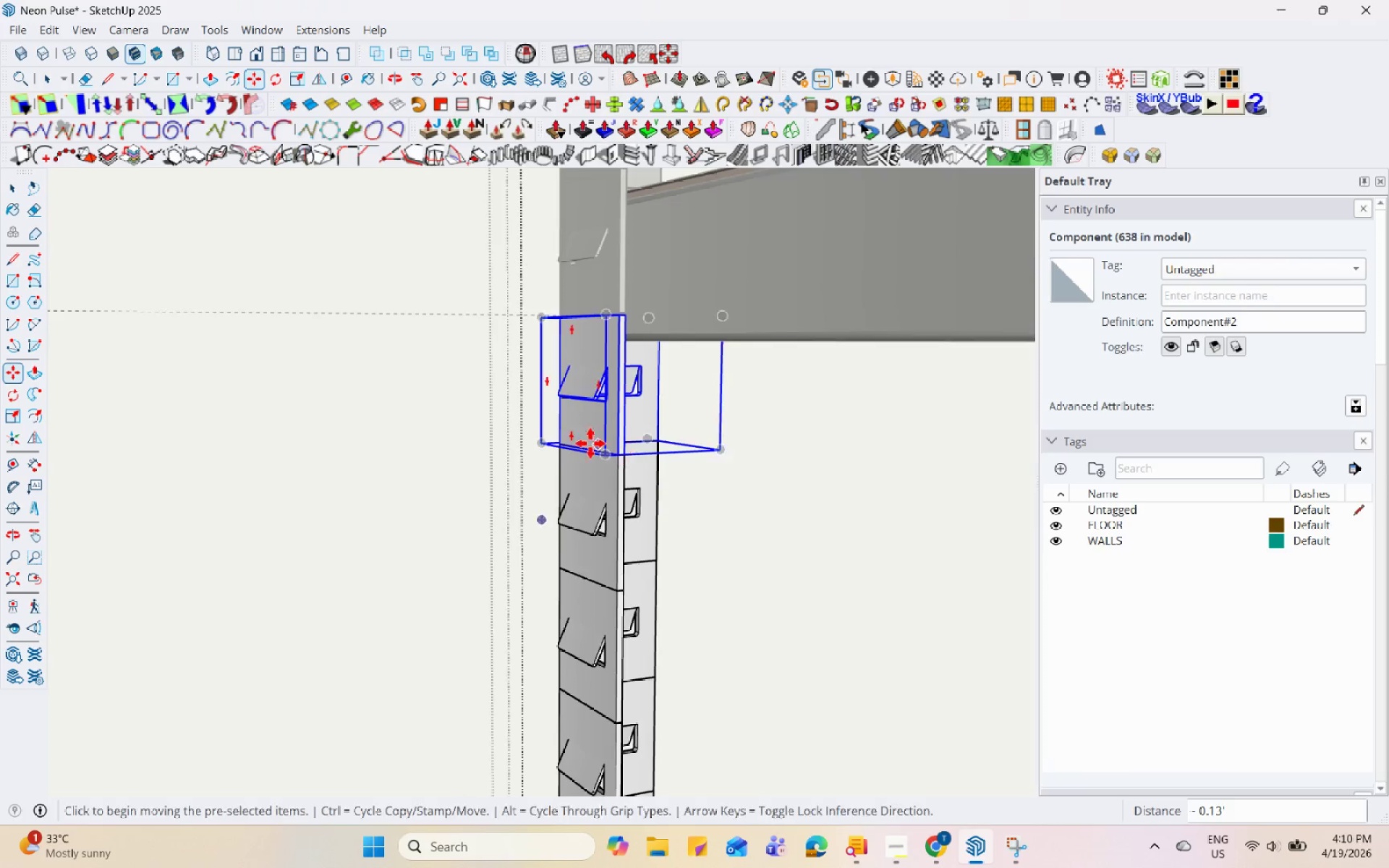 
key(Space)
 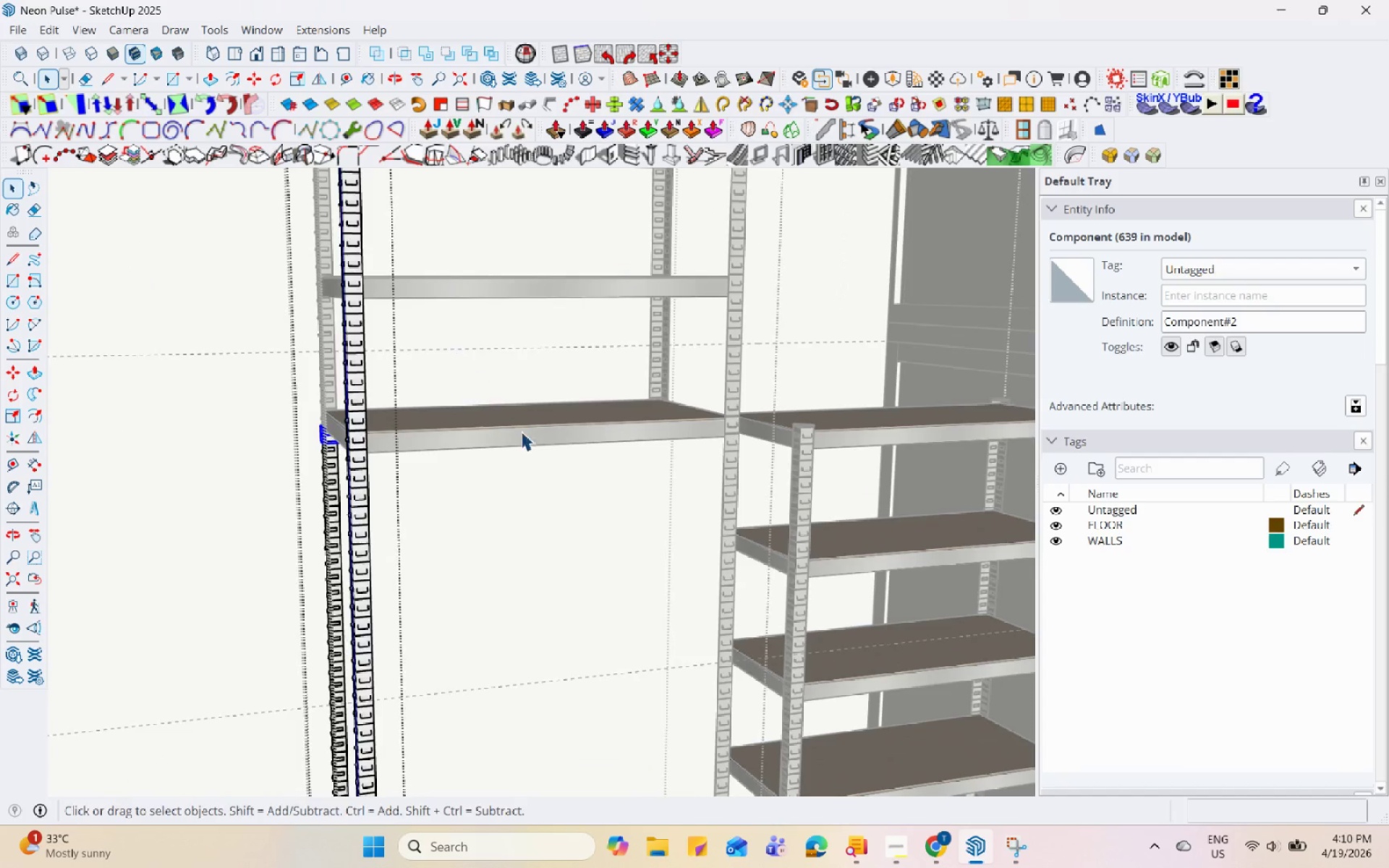 
scroll: coordinate [451, 396], scroll_direction: down, amount: 12.0
 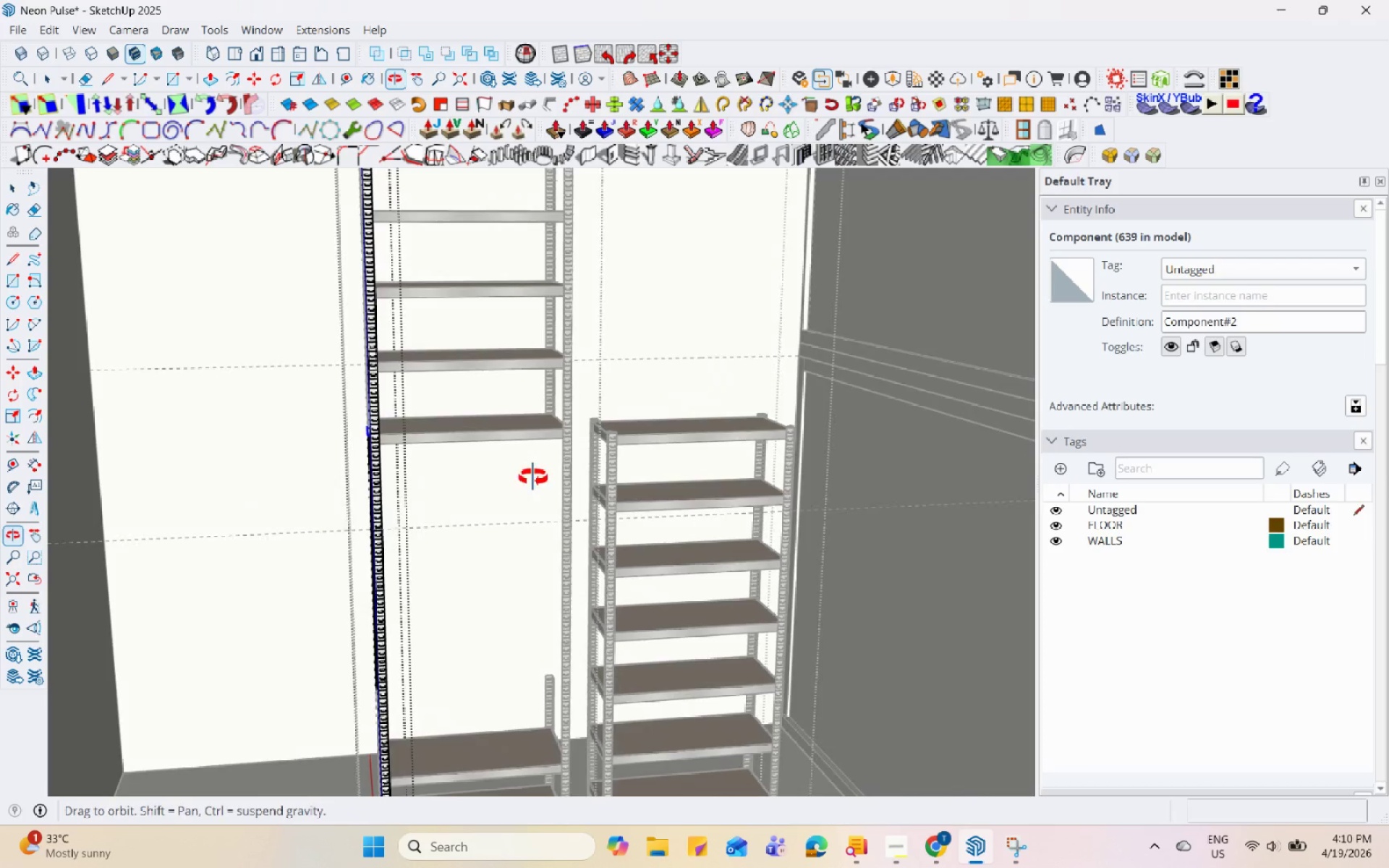 
key(Escape)
 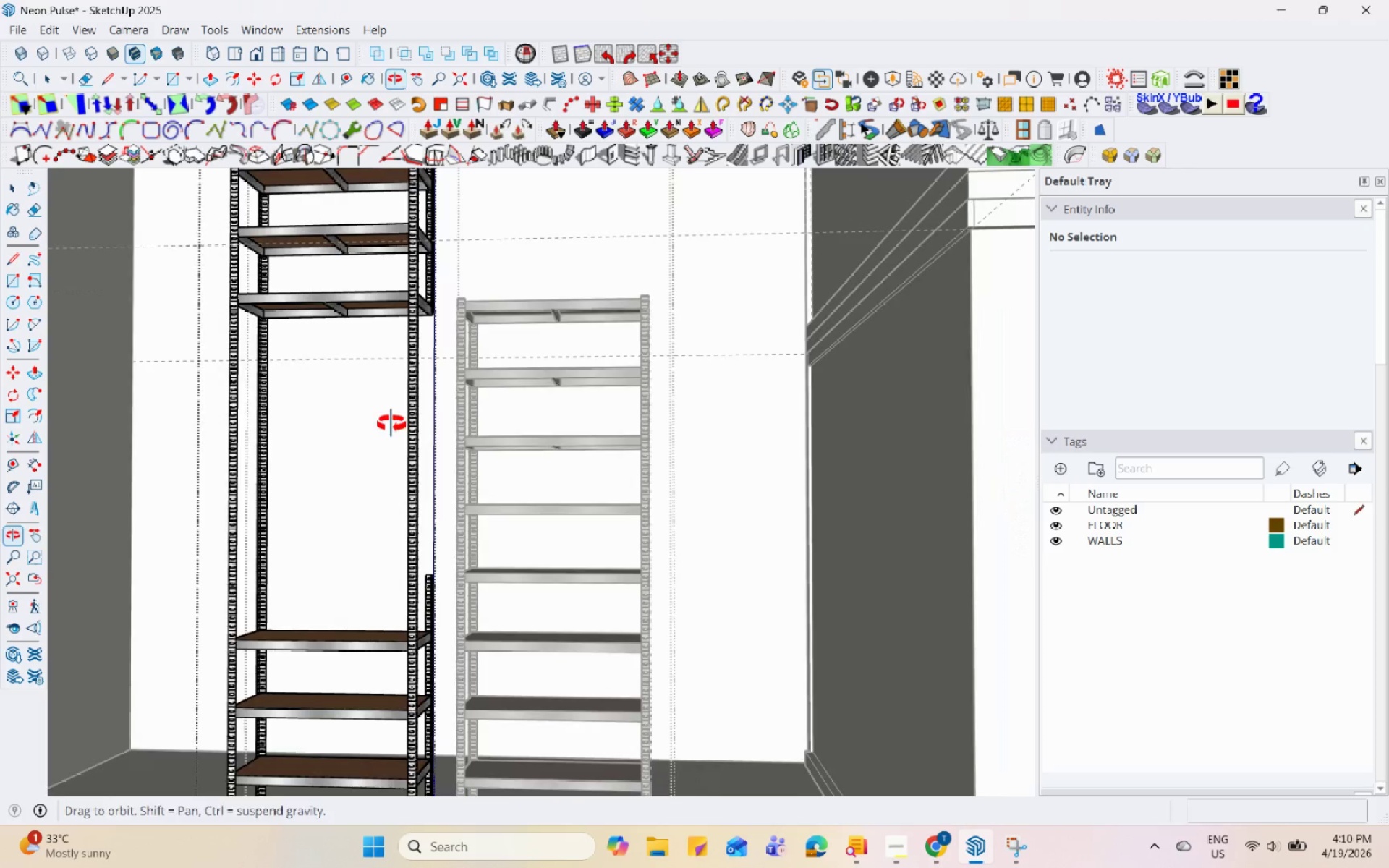 
scroll: coordinate [438, 483], scroll_direction: down, amount: 11.0
 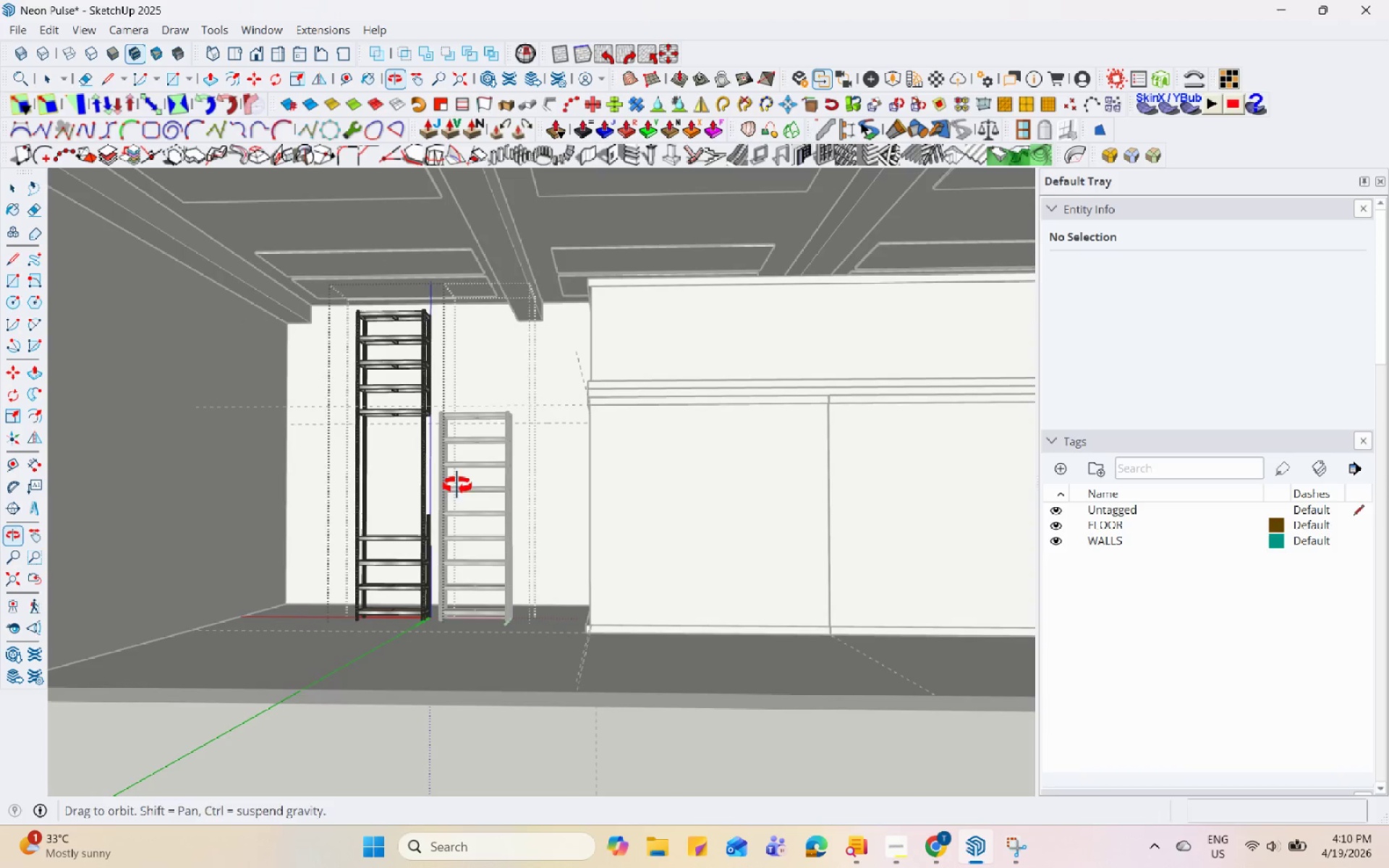 
key(Escape)
 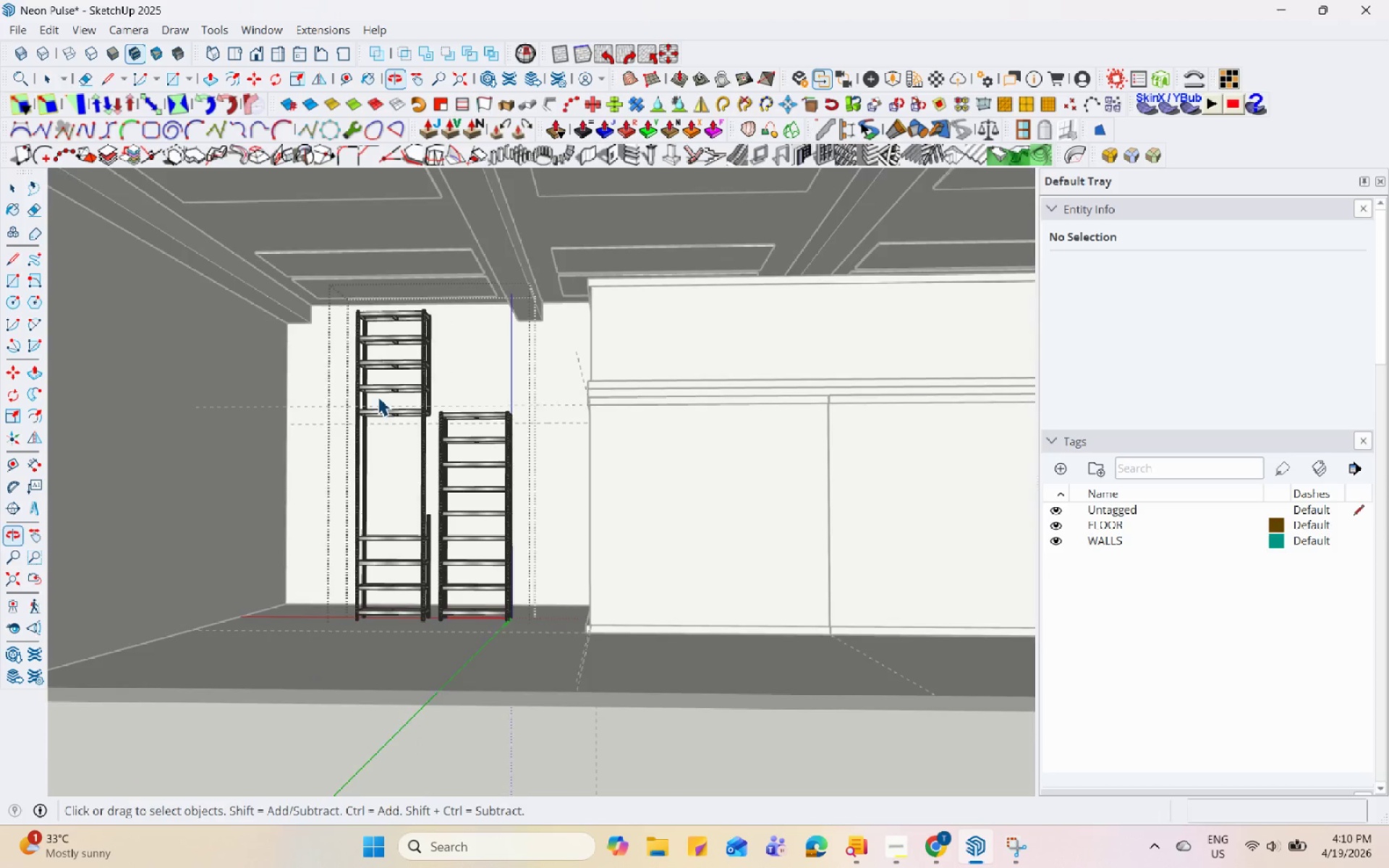 
key(Escape)
 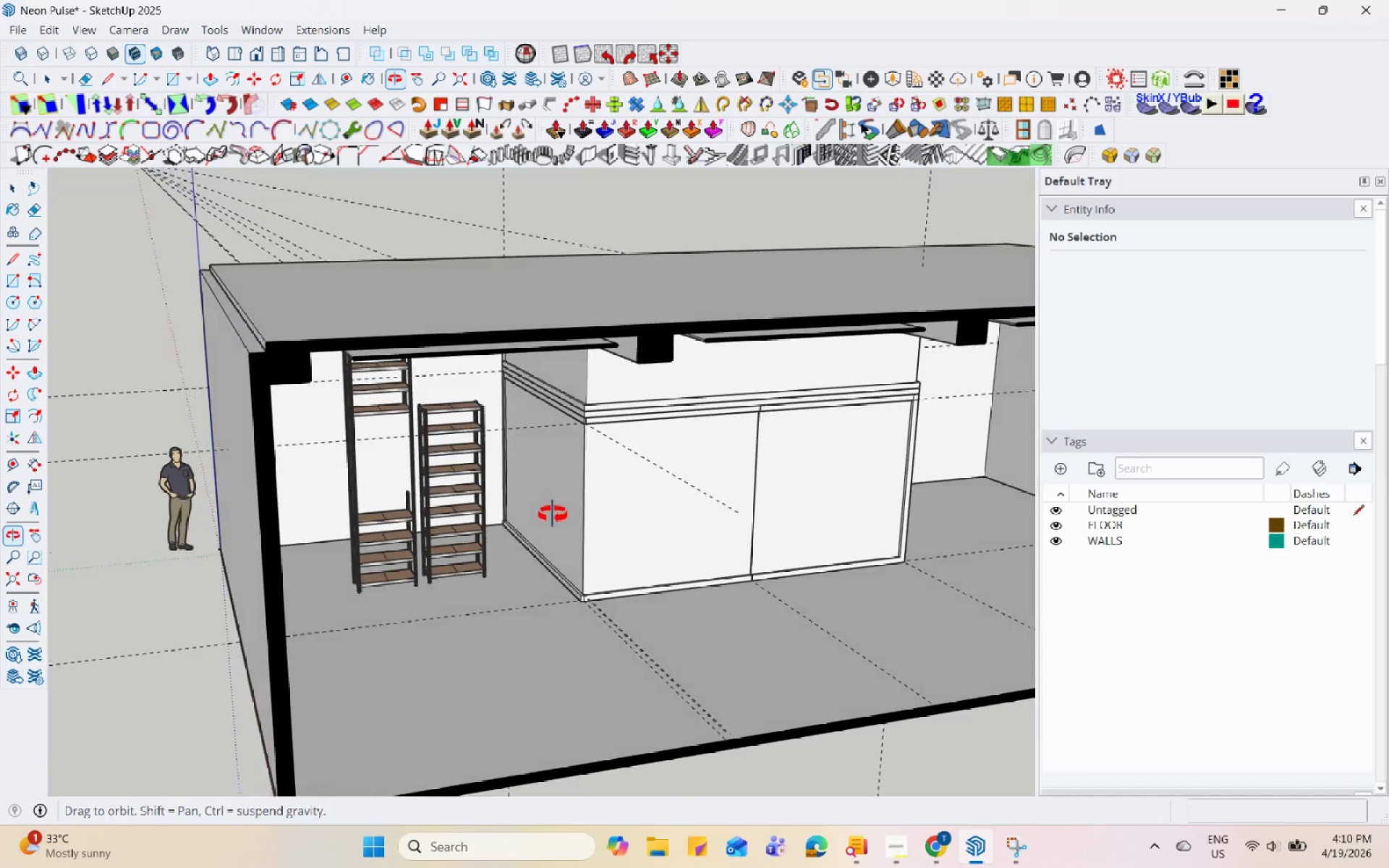 
scroll: coordinate [394, 391], scroll_direction: down, amount: 2.0
 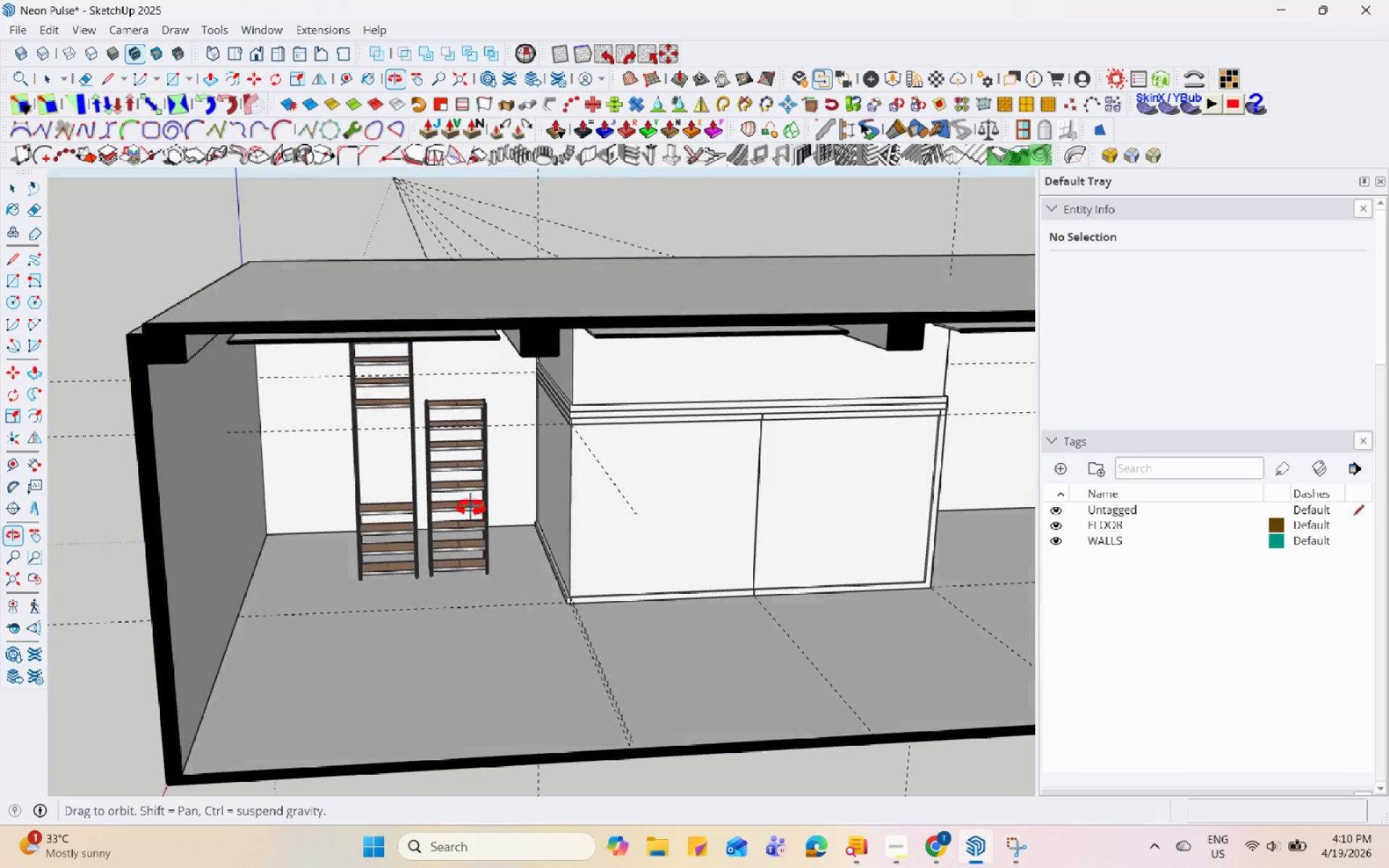 
left_click([389, 527])
 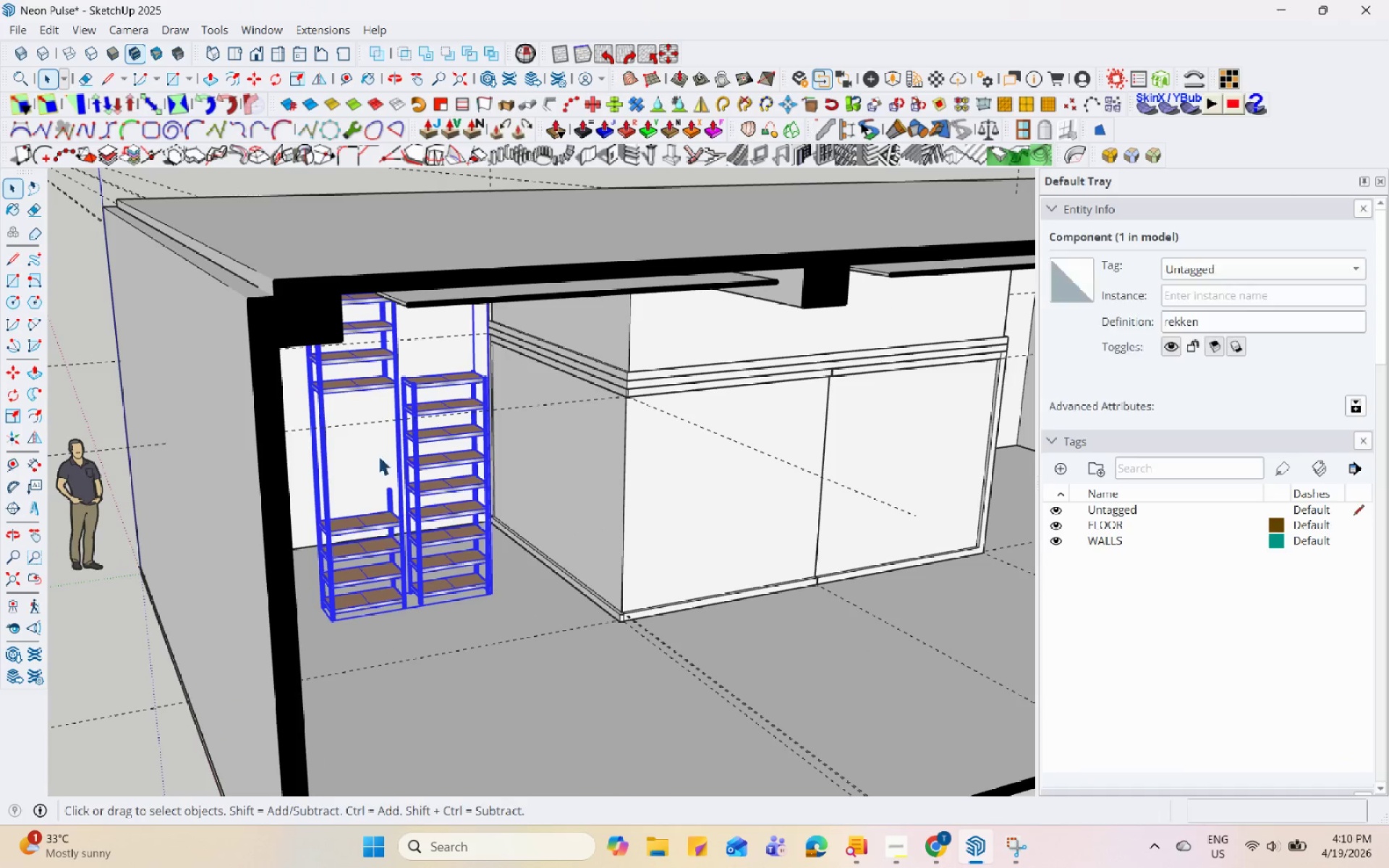 
scroll: coordinate [464, 522], scroll_direction: up, amount: 2.0
 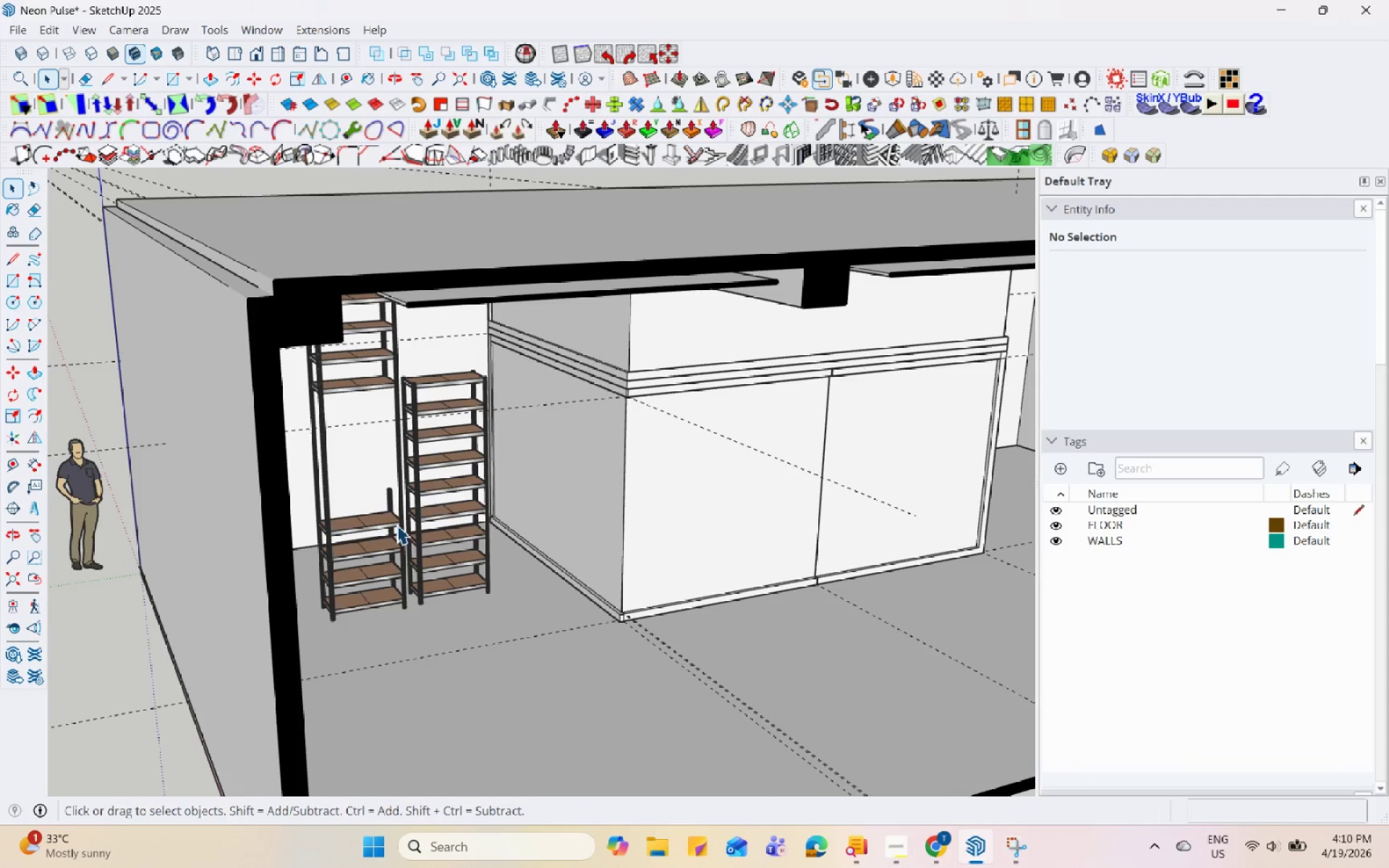 
double_click([398, 628])
 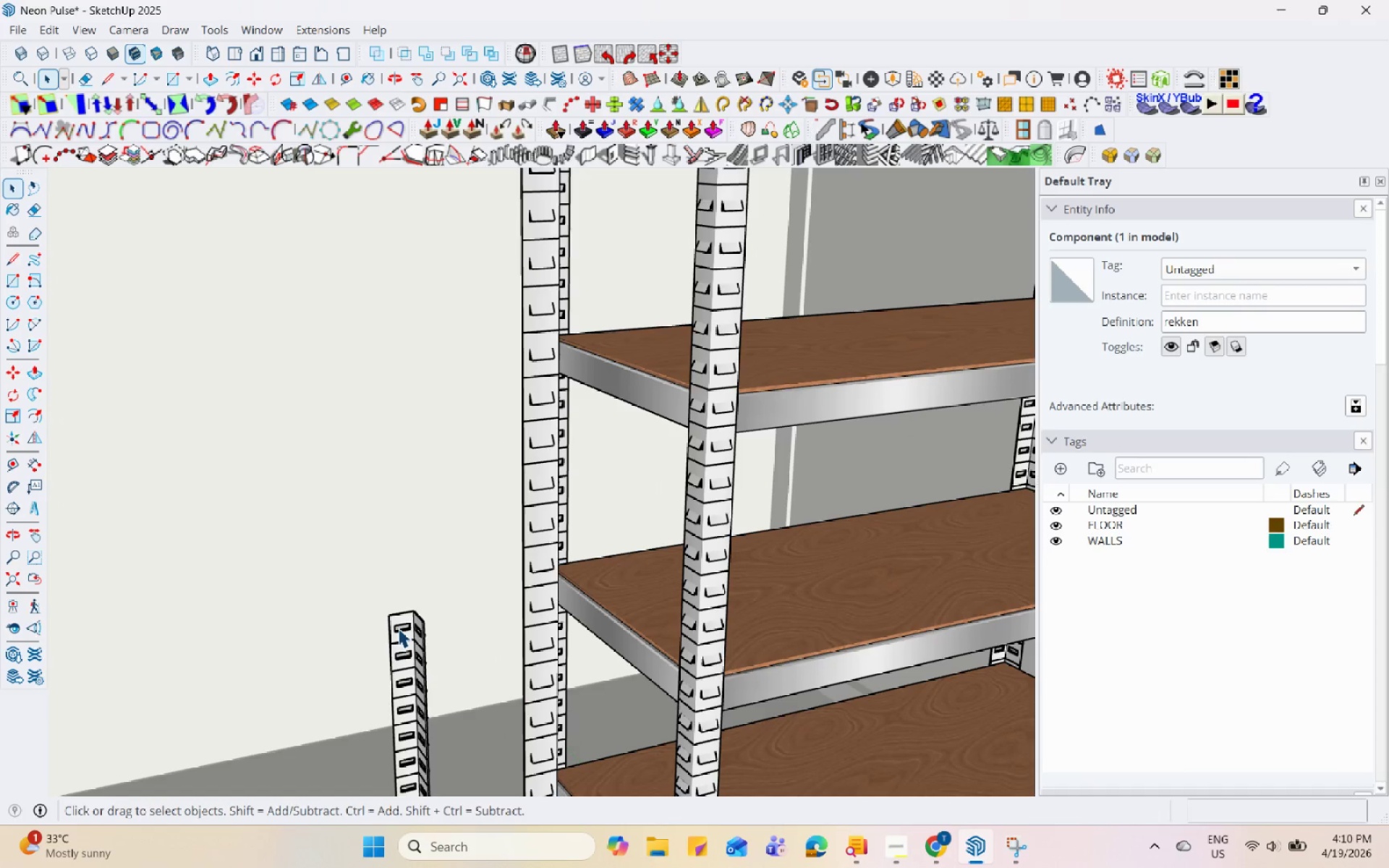 
scroll: coordinate [394, 650], scroll_direction: up, amount: 19.0
 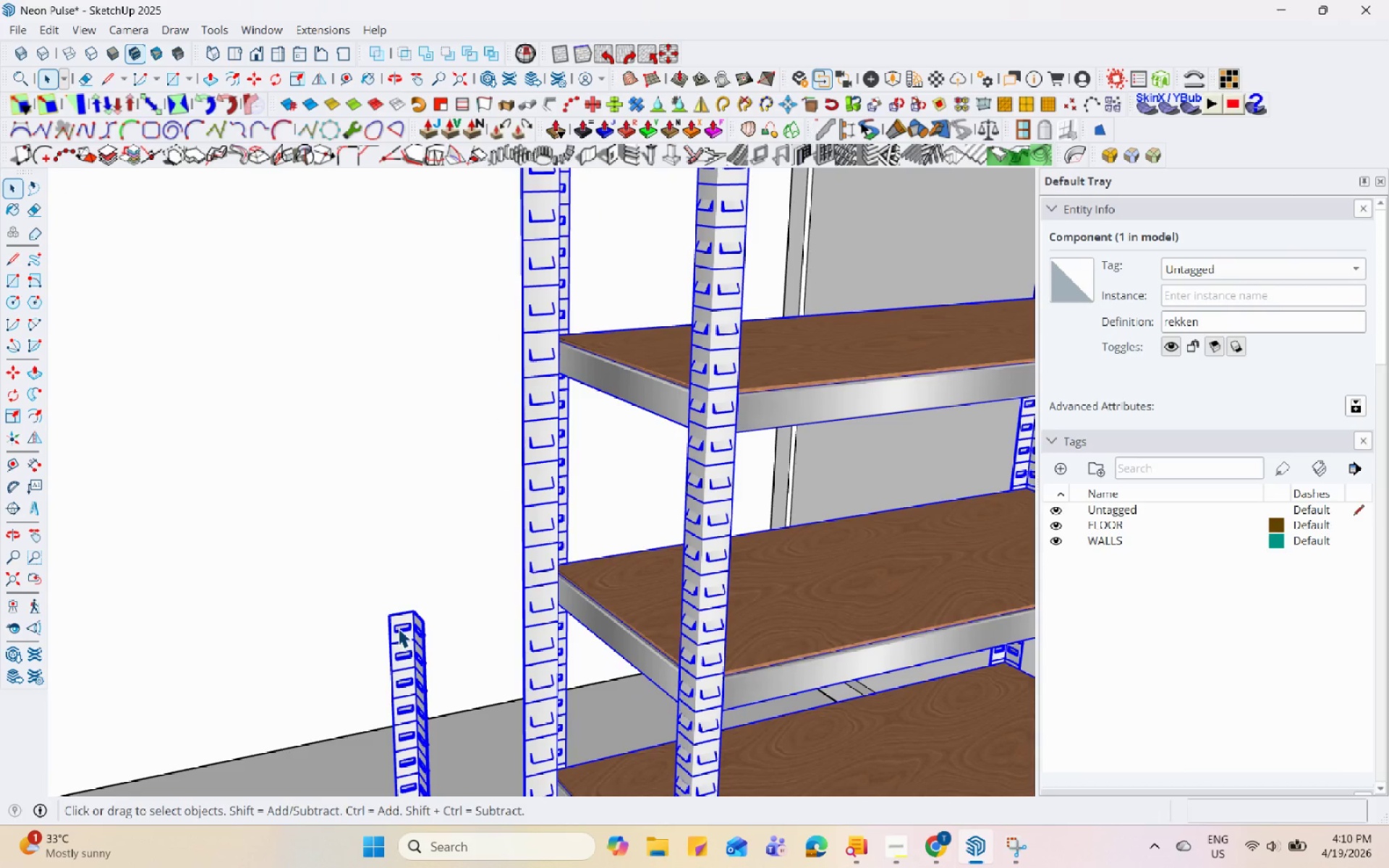 
triple_click([398, 628])
 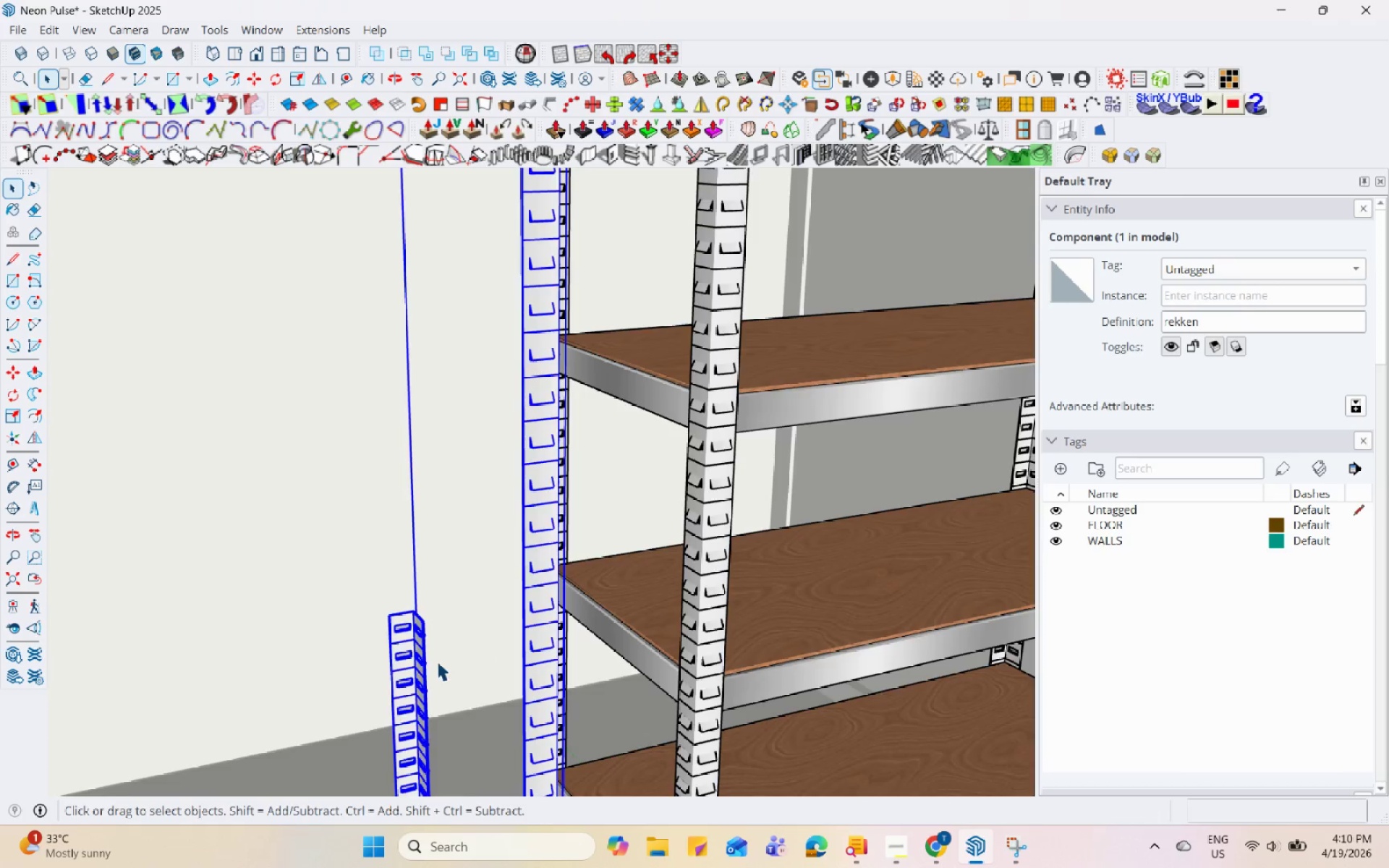 
scroll: coordinate [393, 570], scroll_direction: down, amount: 4.0
 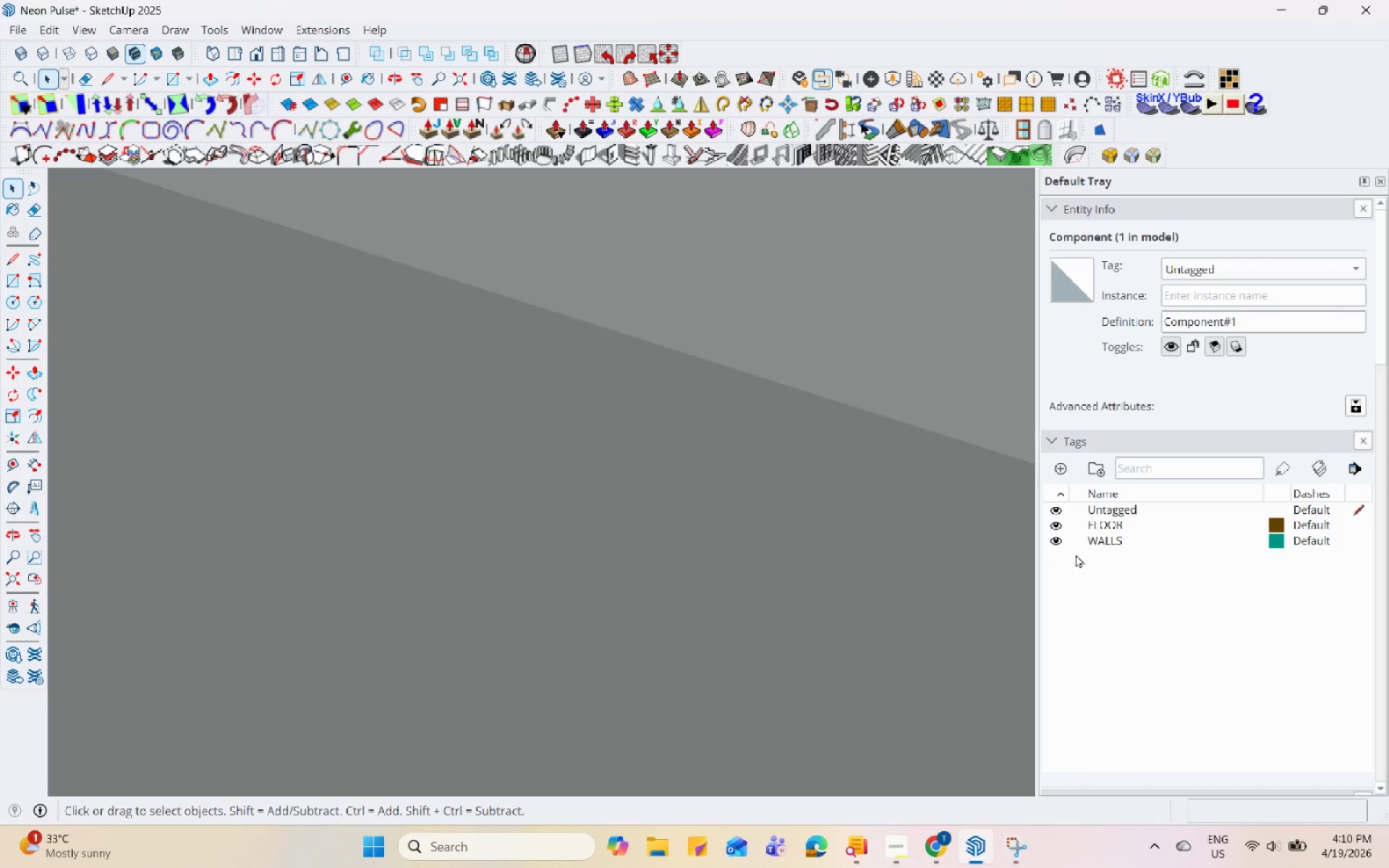 
left_click([1058, 541])
 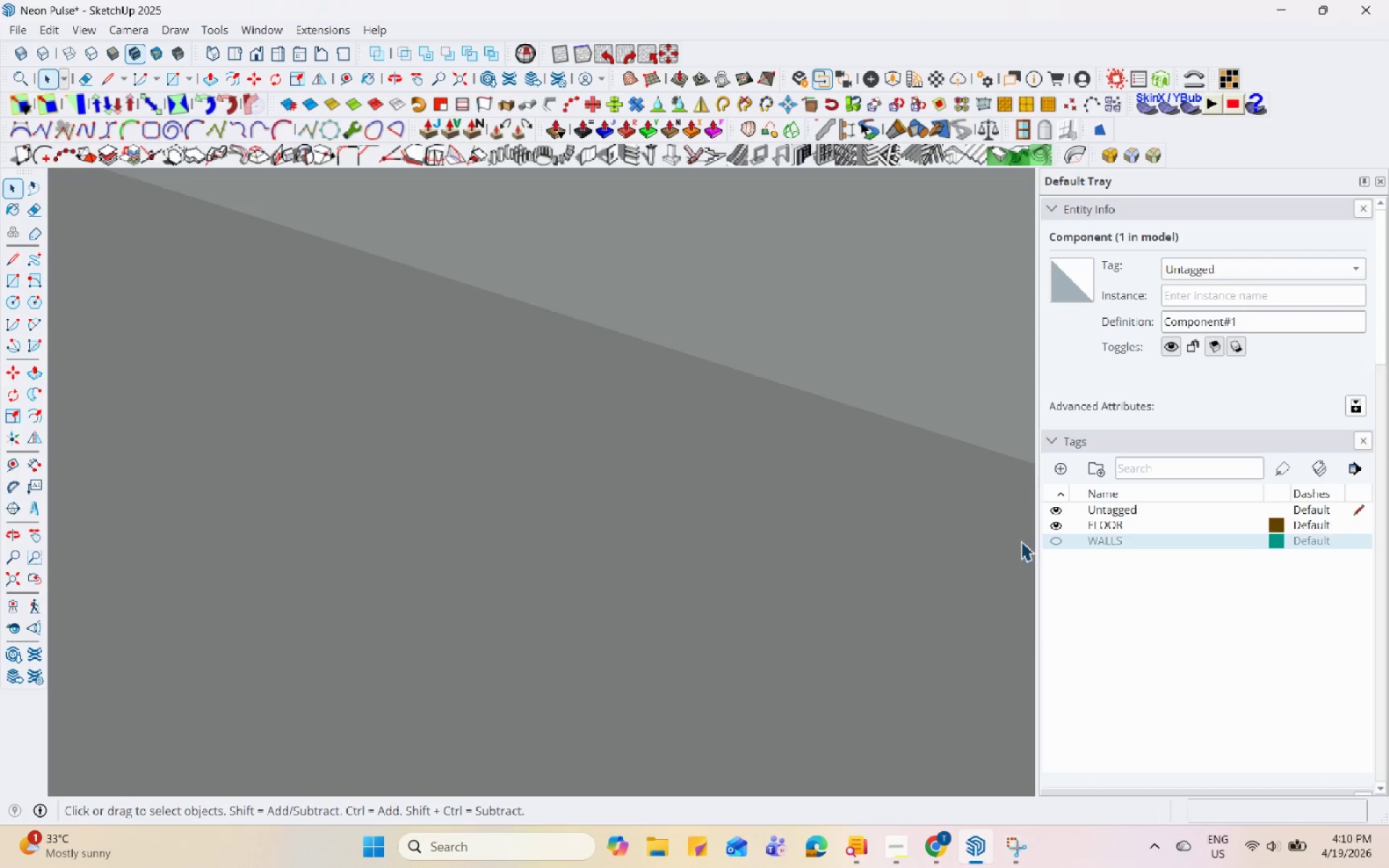 
scroll: coordinate [259, 506], scroll_direction: down, amount: 77.0
 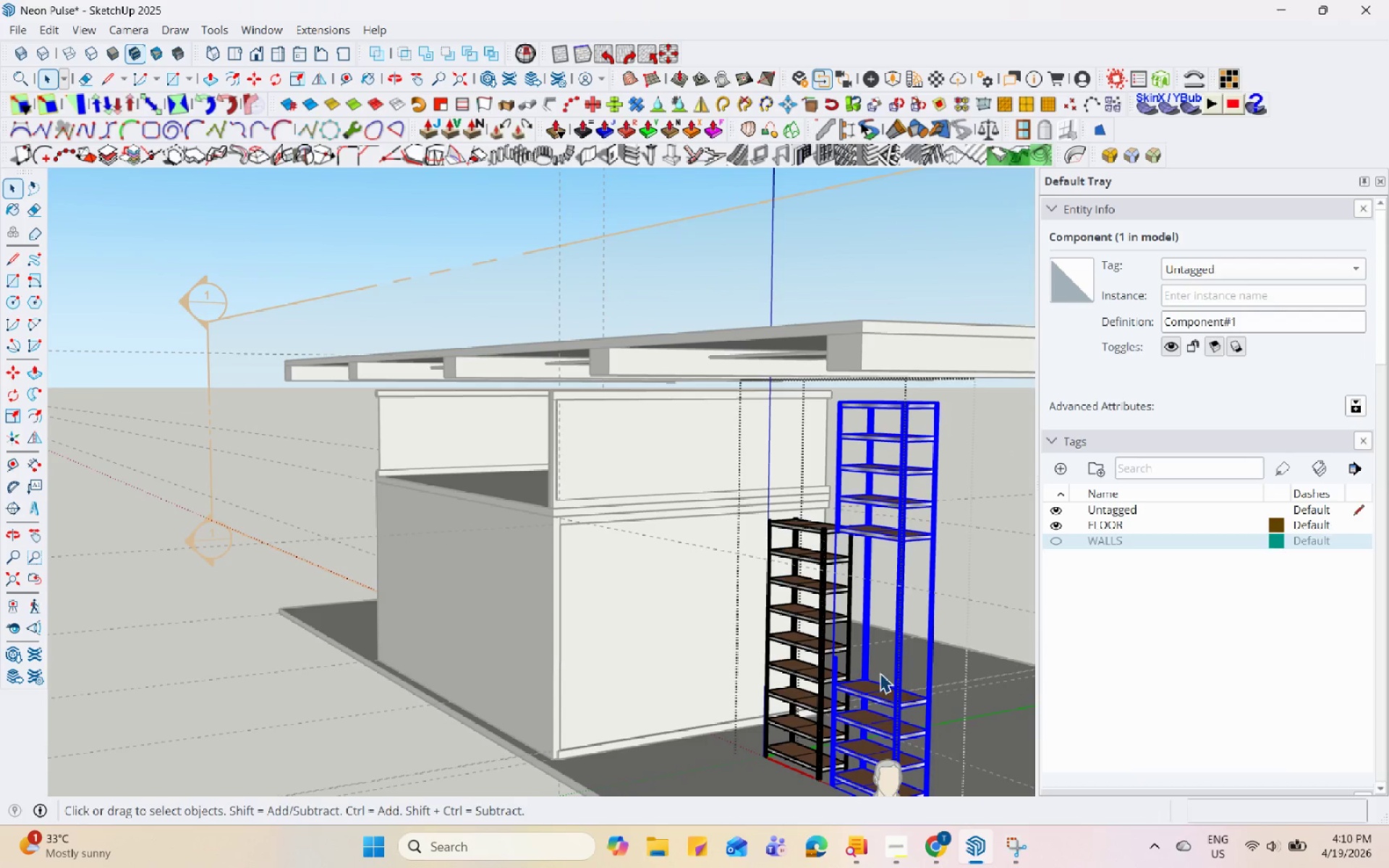 
left_click([791, 608])
 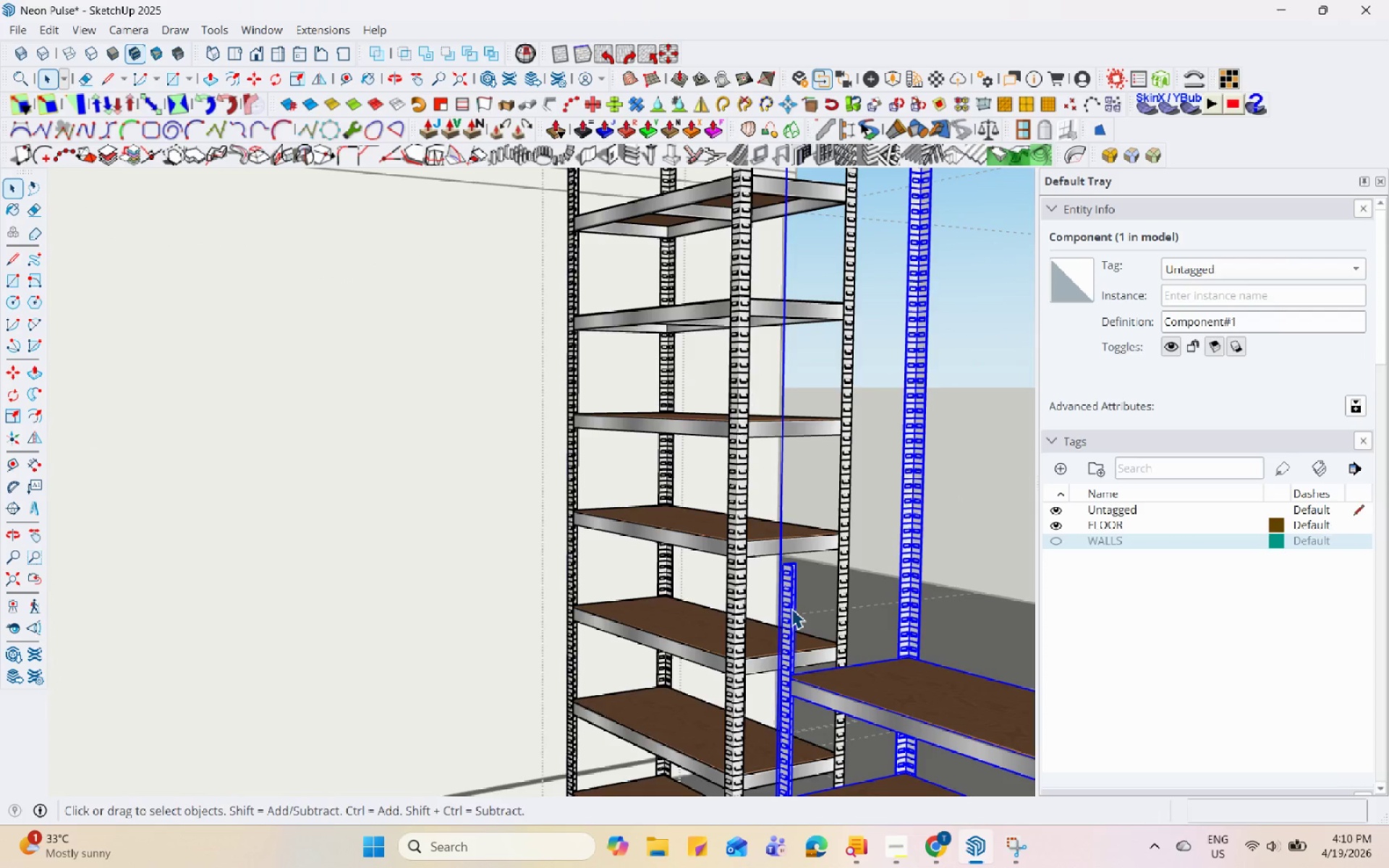 
scroll: coordinate [795, 629], scroll_direction: up, amount: 13.0
 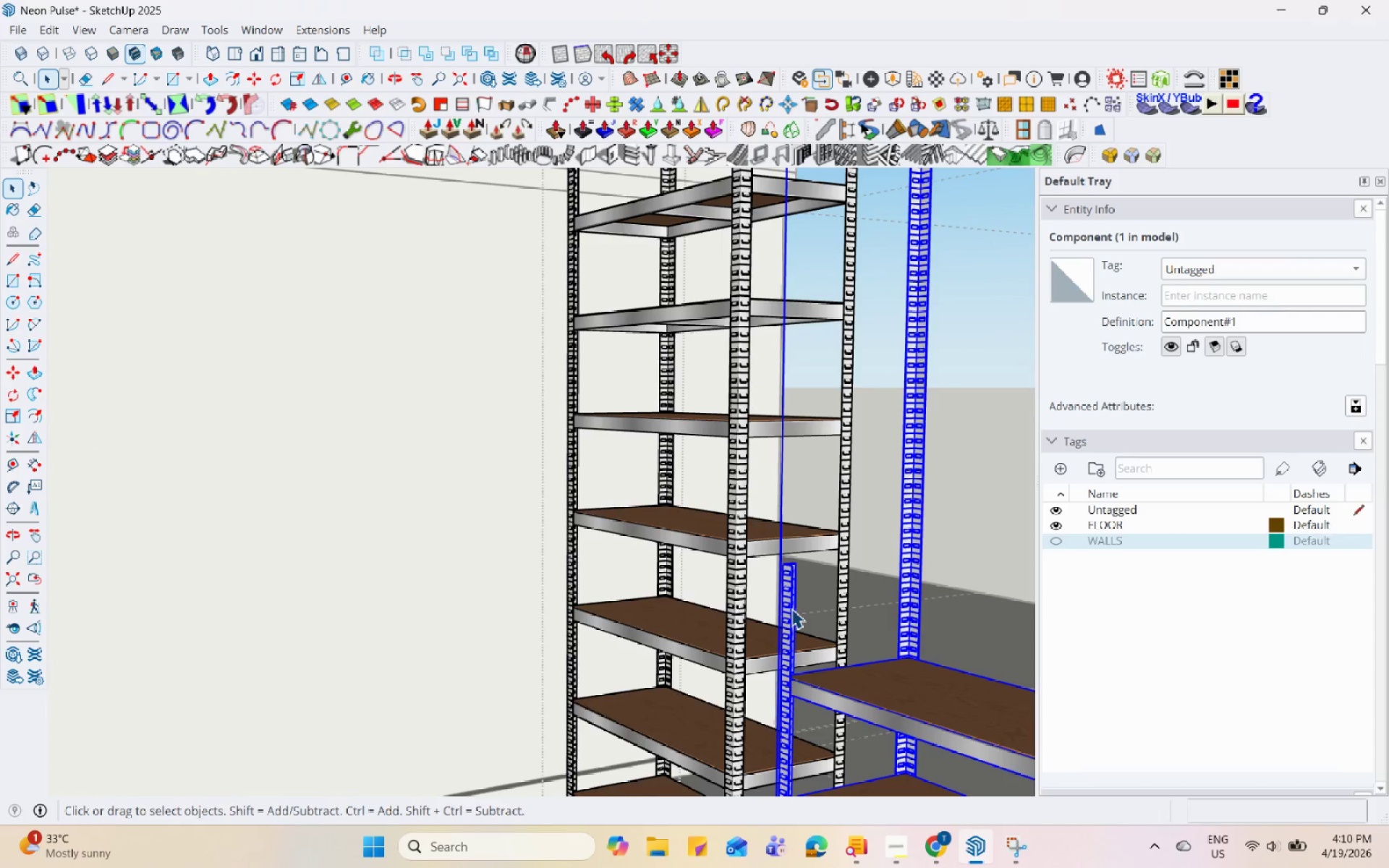 
double_click([791, 608])
 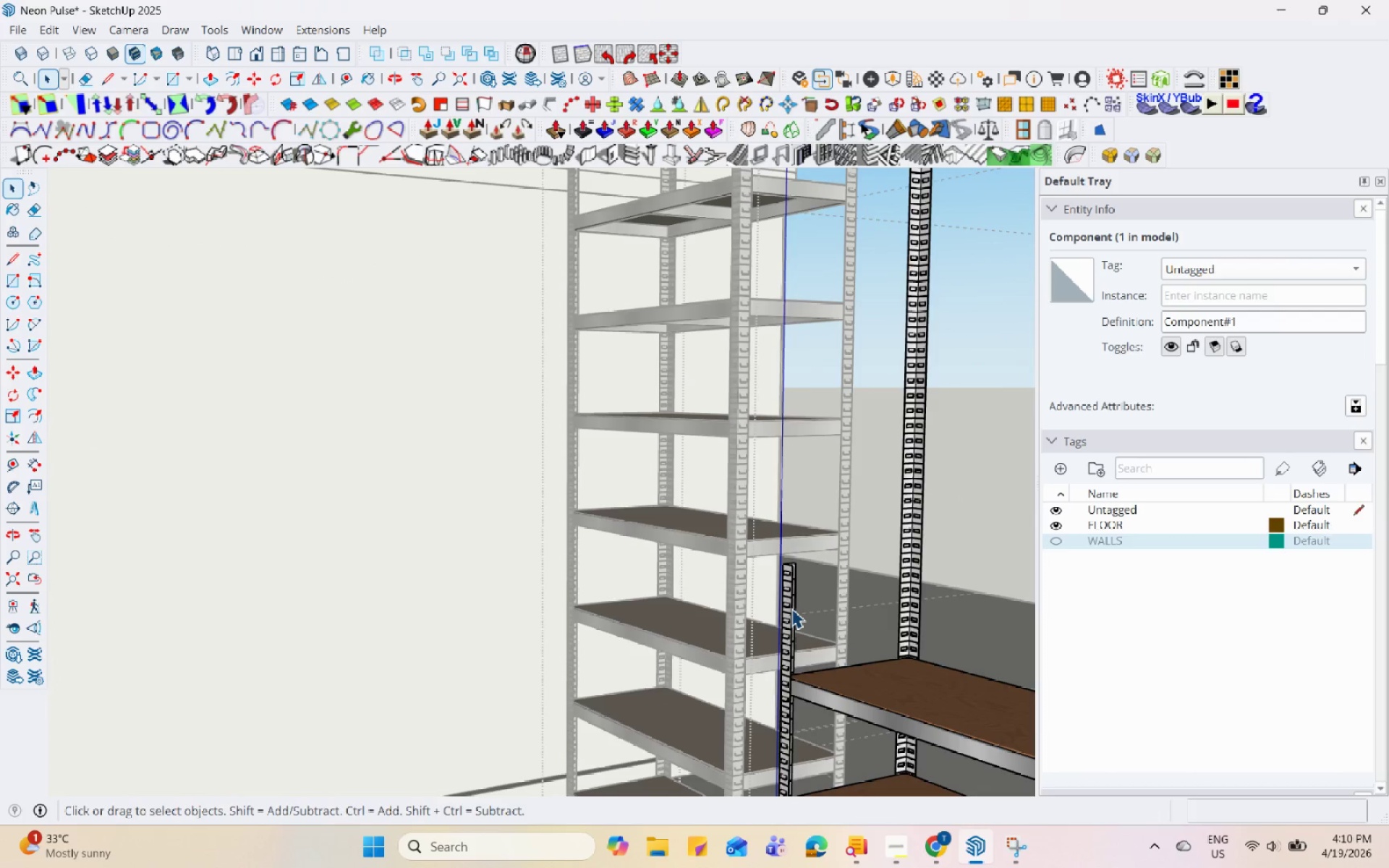 
triple_click([791, 608])
 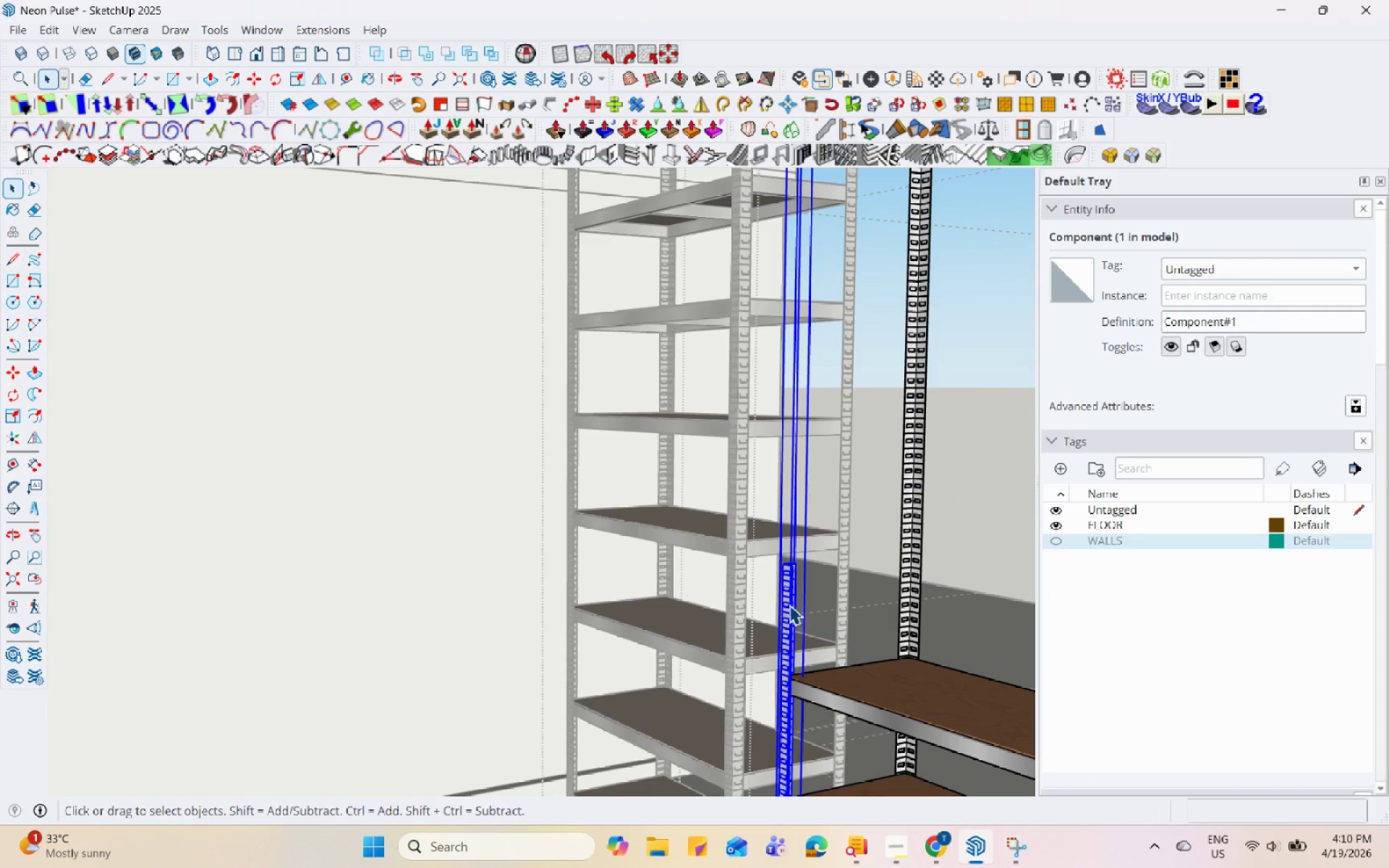 
triple_click([789, 605])
 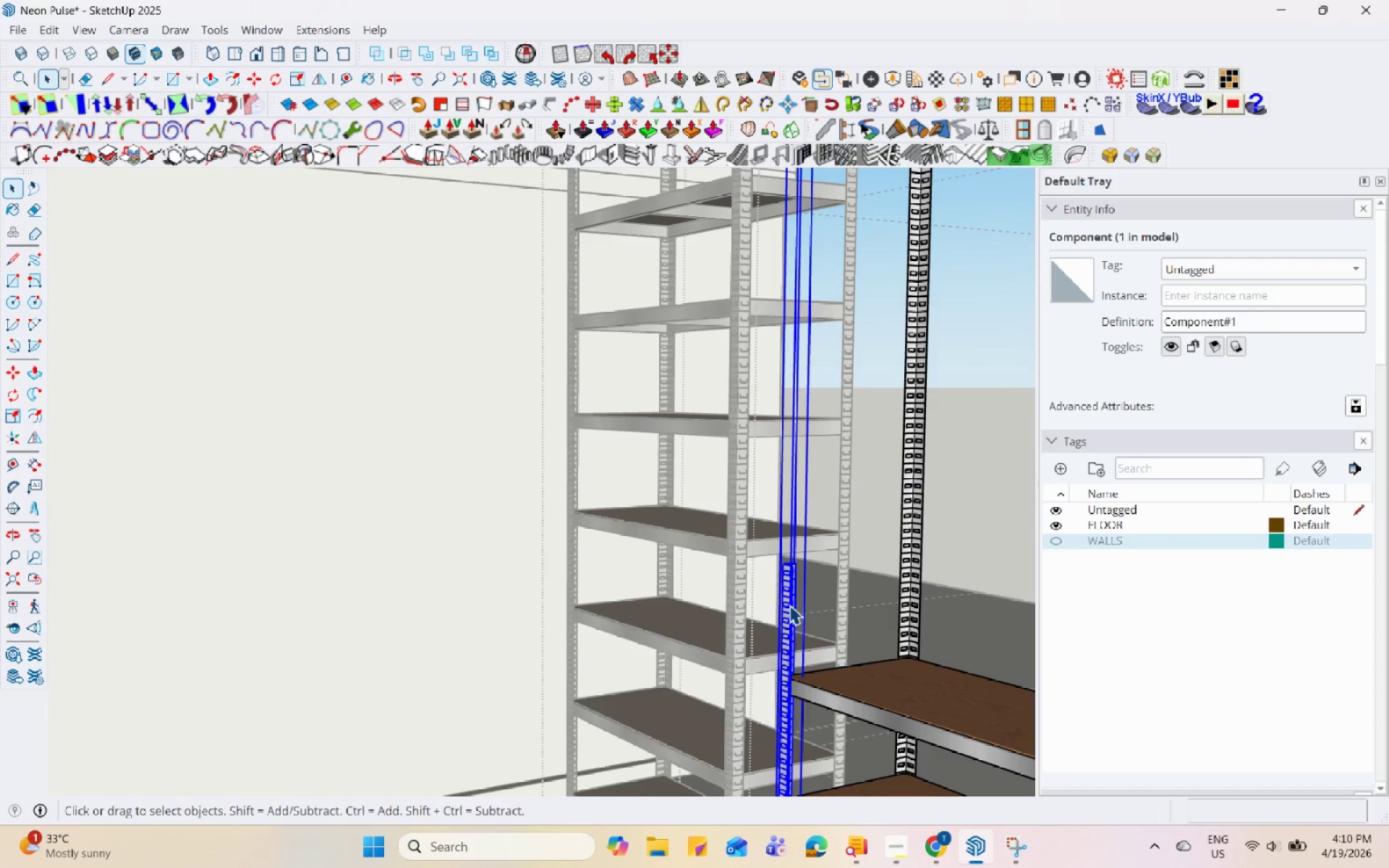 
triple_click([789, 605])
 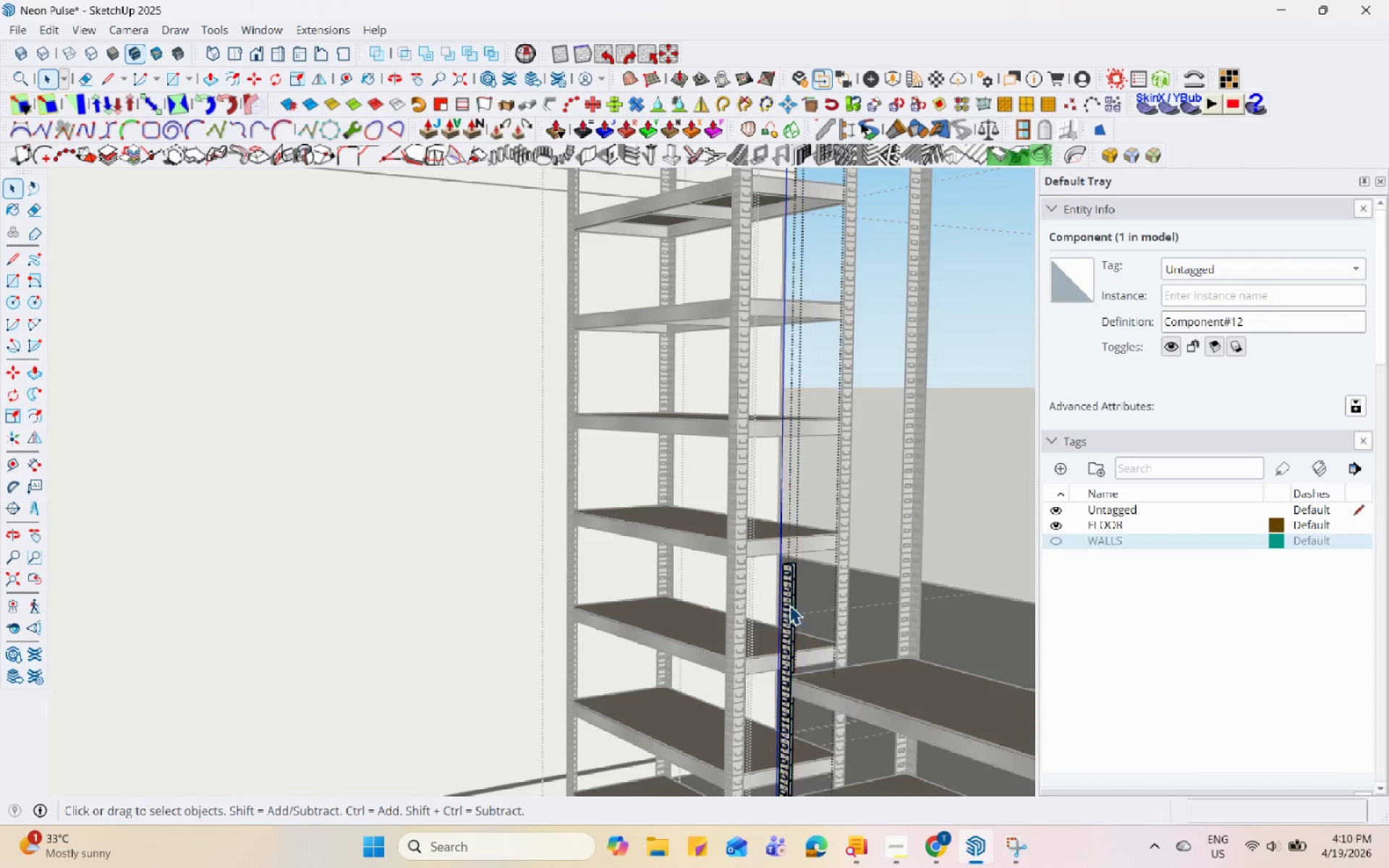 
triple_click([789, 605])
 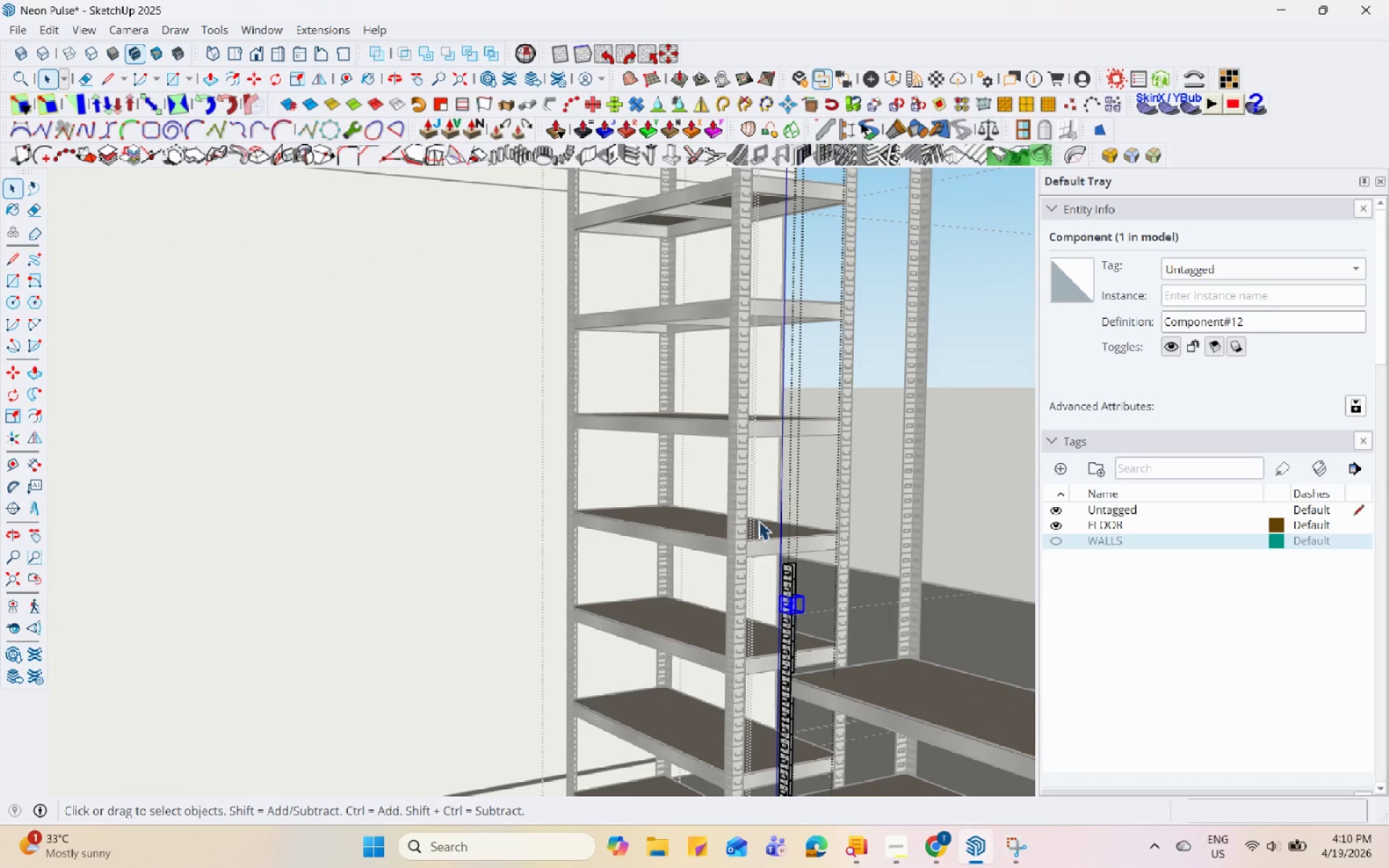 
left_click_drag(start_coordinate=[769, 523], to_coordinate=[839, 679])
 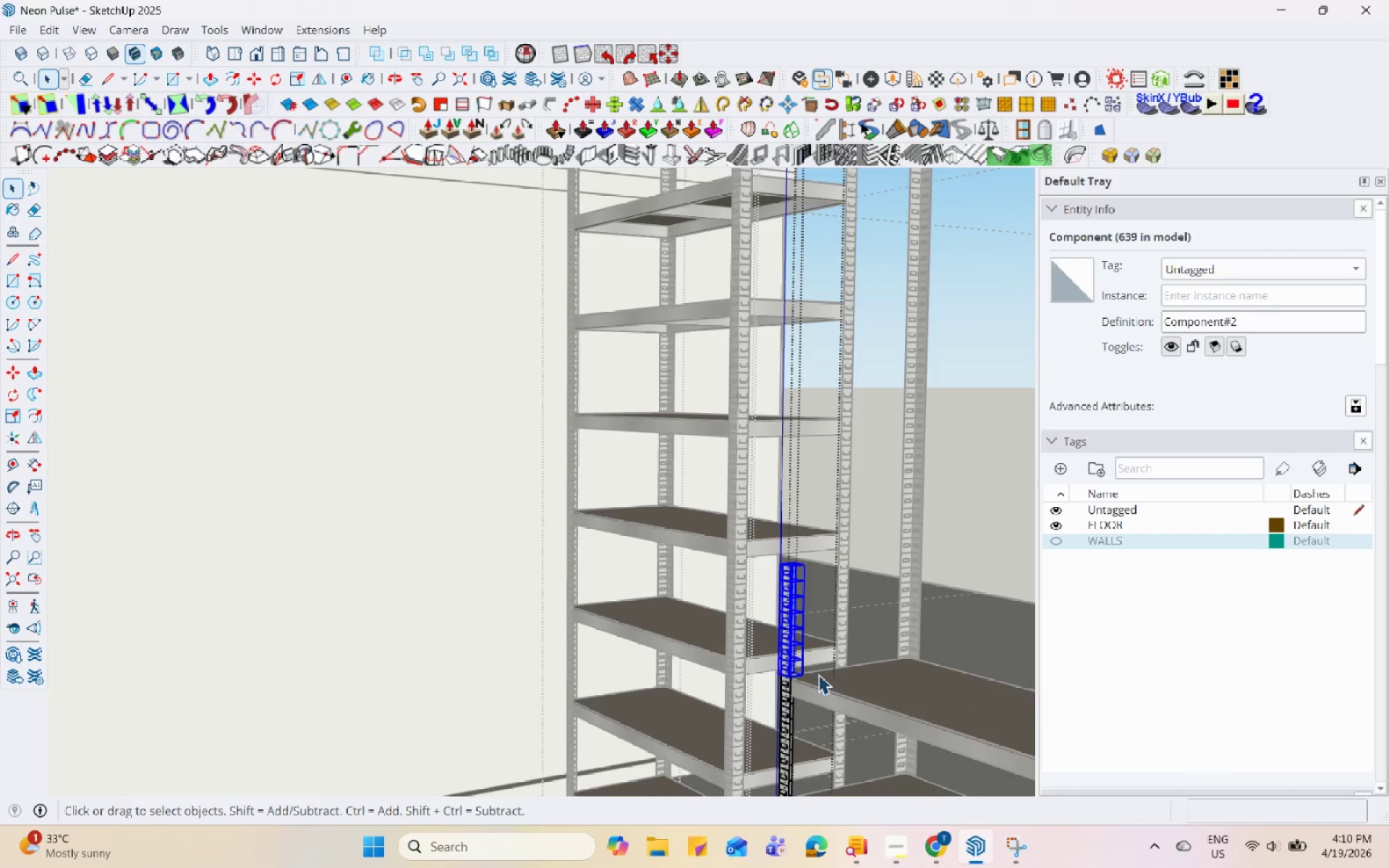 
key(M)
 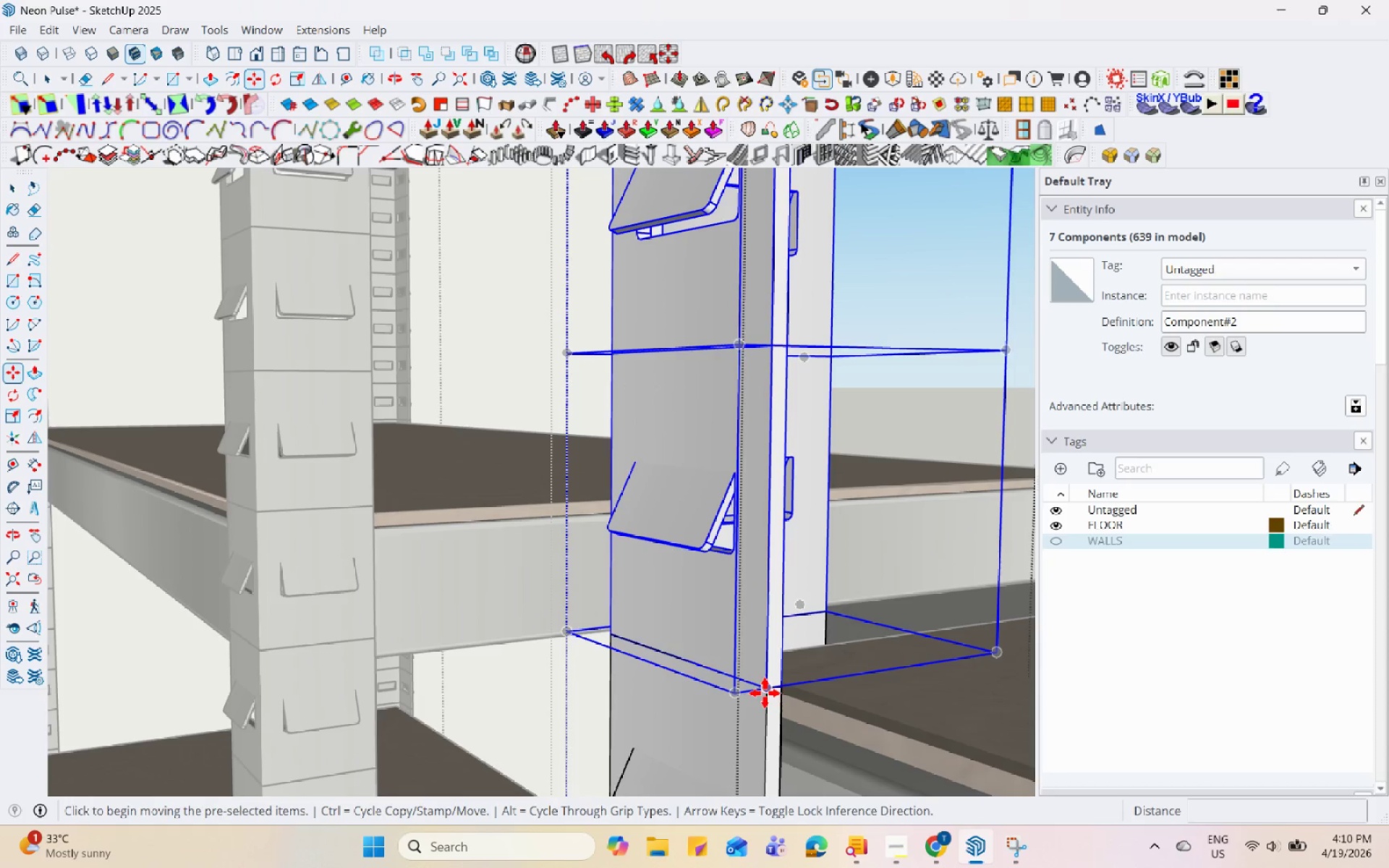 
scroll: coordinate [787, 687], scroll_direction: up, amount: 29.0
 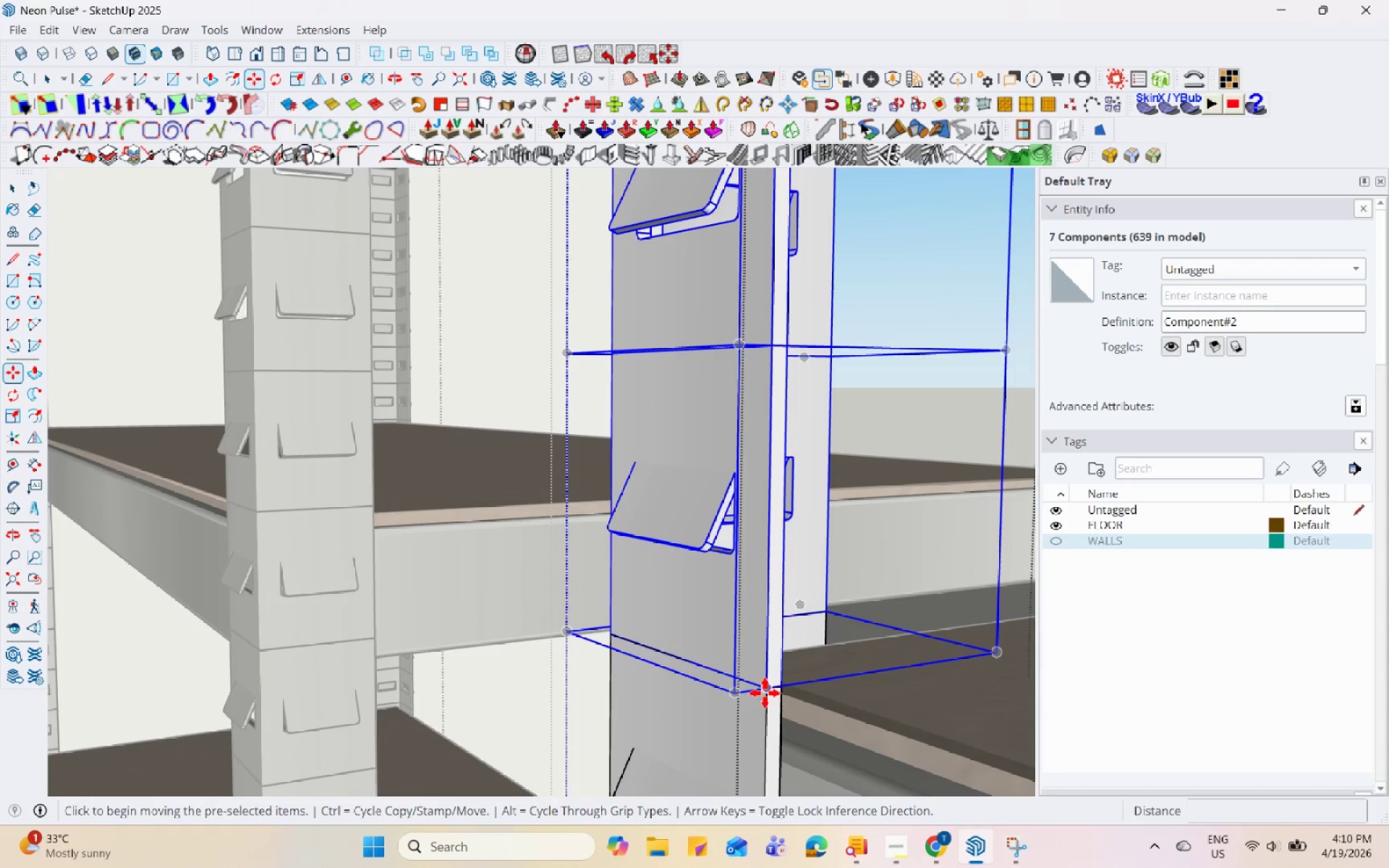 
left_click([765, 685])
 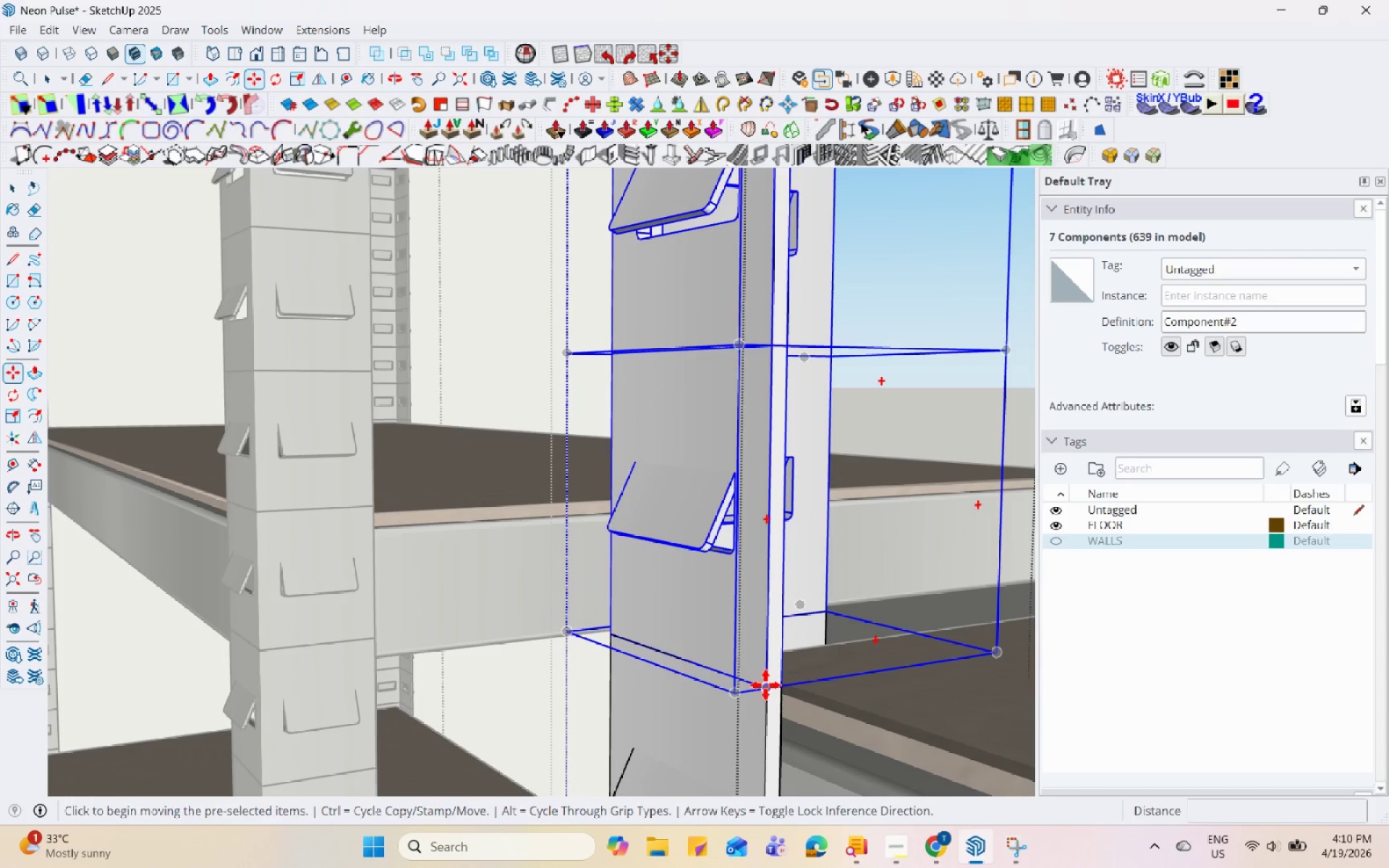 
key(Control+ControlLeft)
 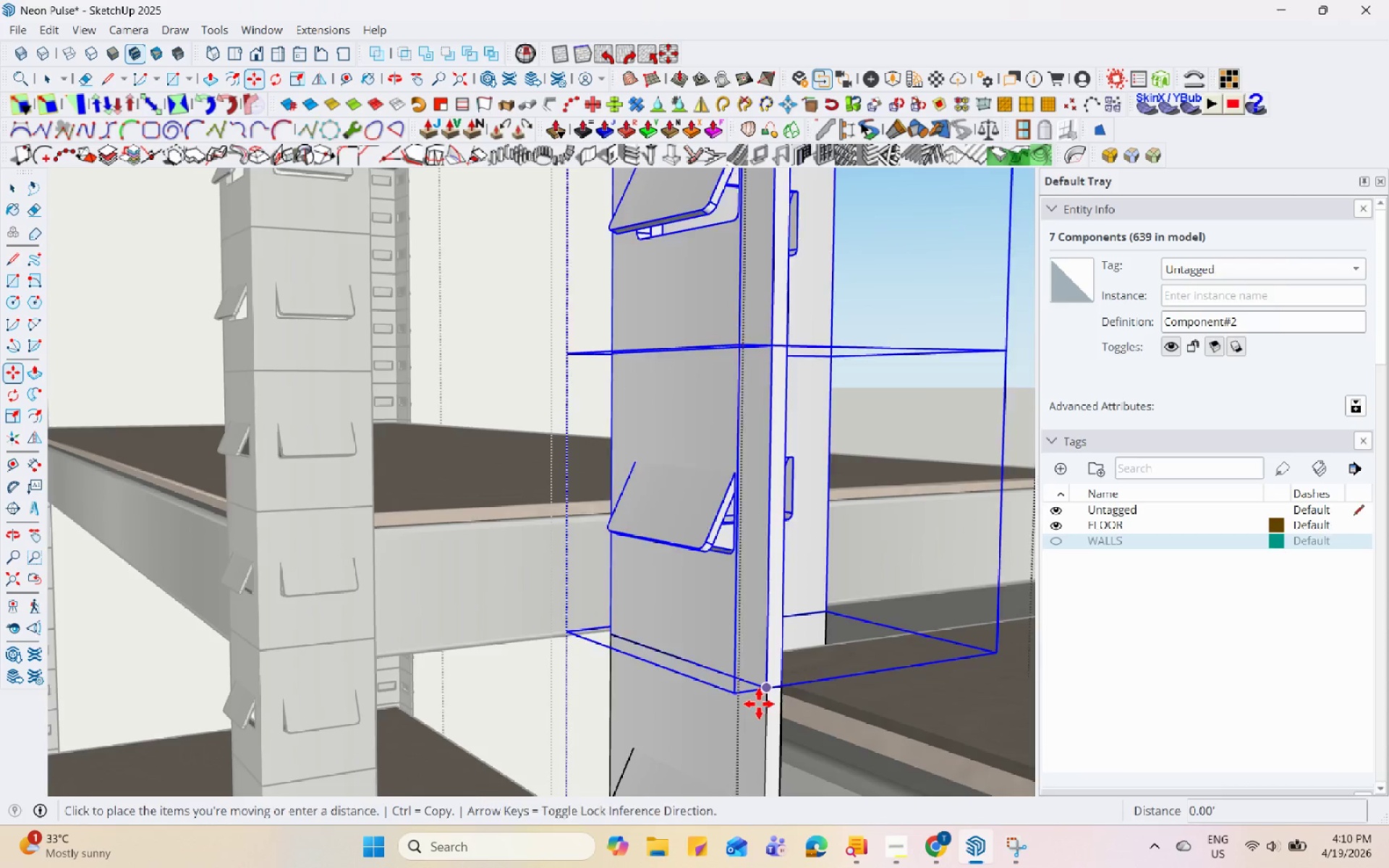 
scroll: coordinate [592, 768], scroll_direction: down, amount: 13.0
 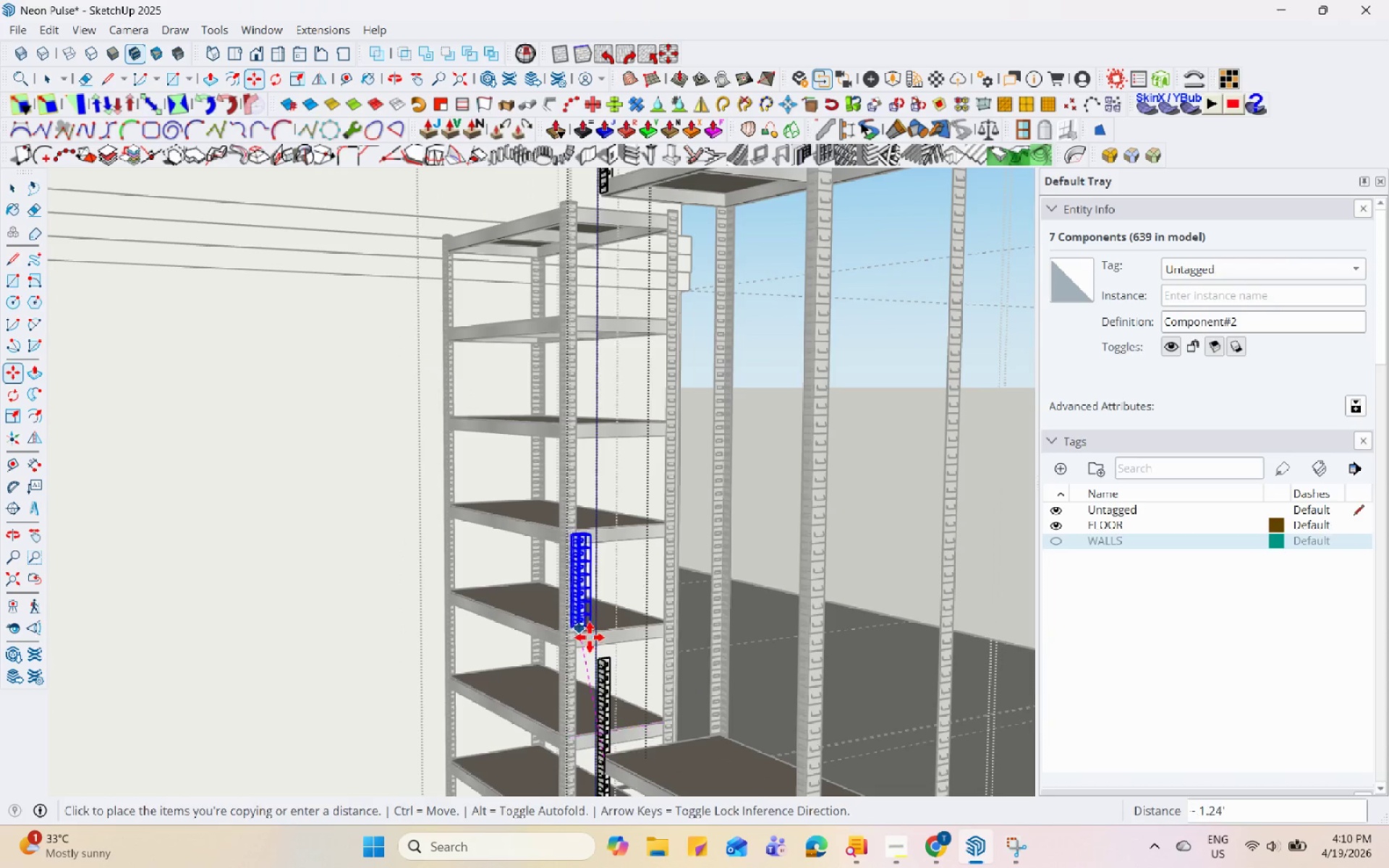 
scroll: coordinate [559, 640], scroll_direction: up, amount: 20.0
 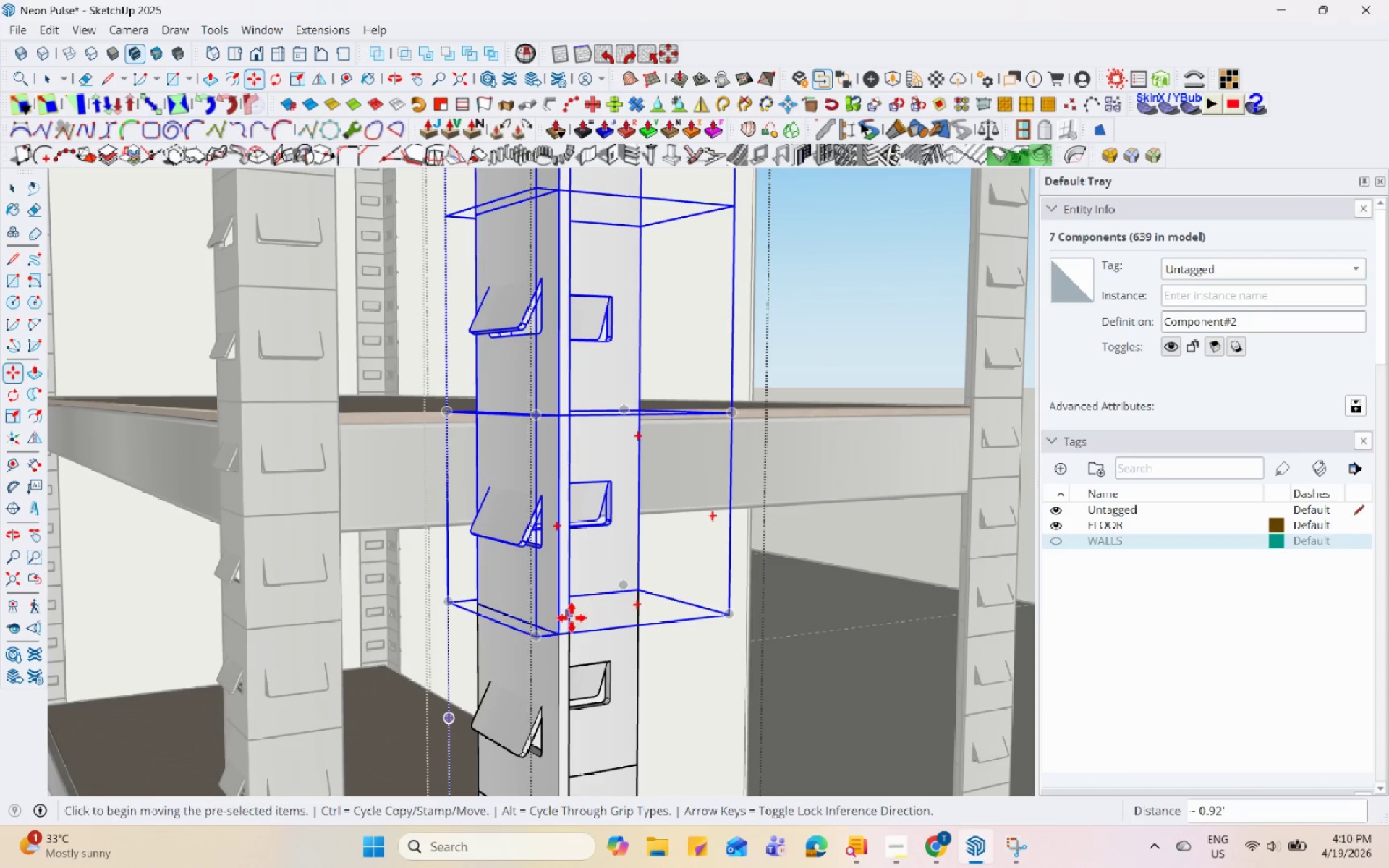 
left_click([554, 634])
 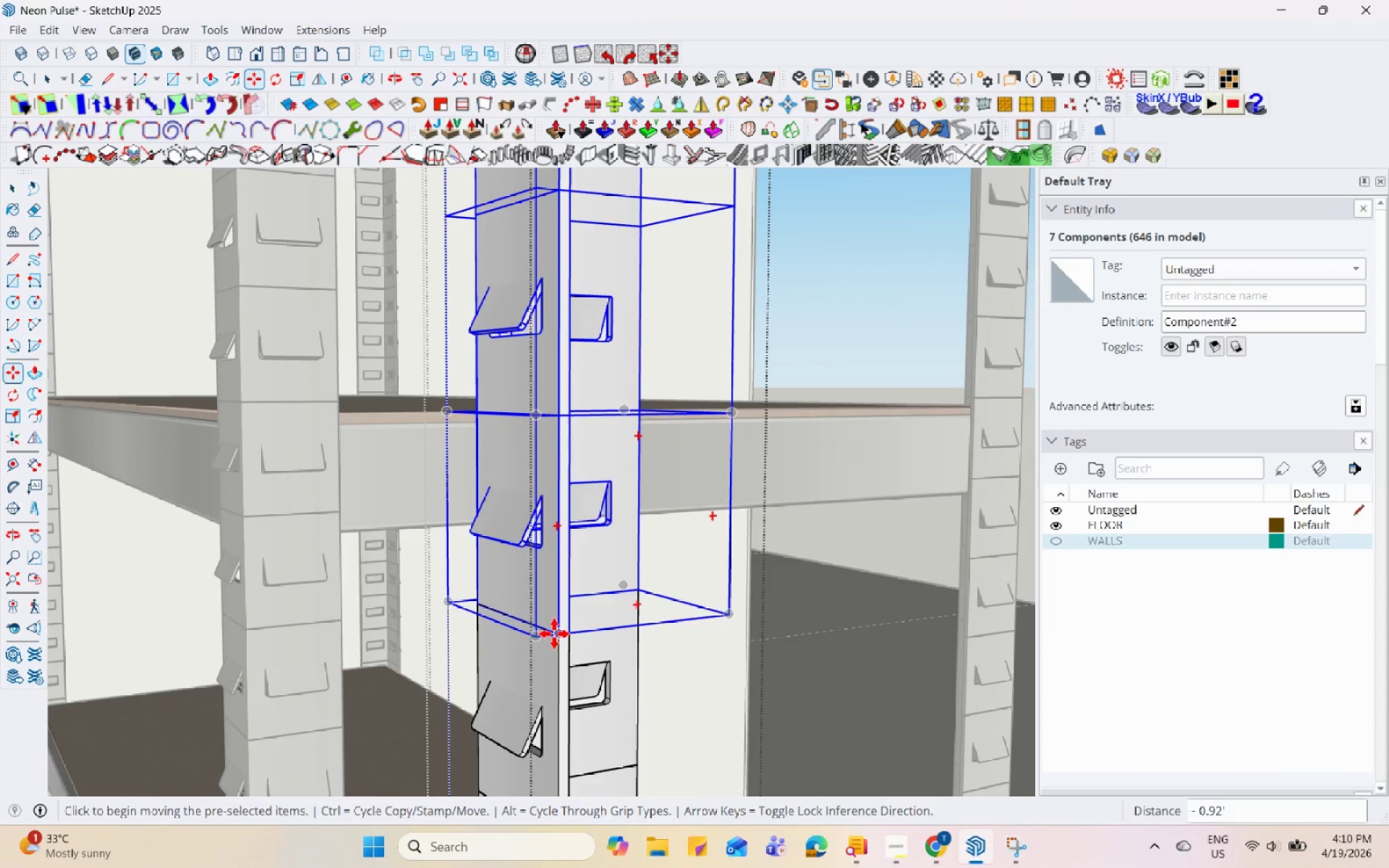 
key(Control+ControlLeft)
 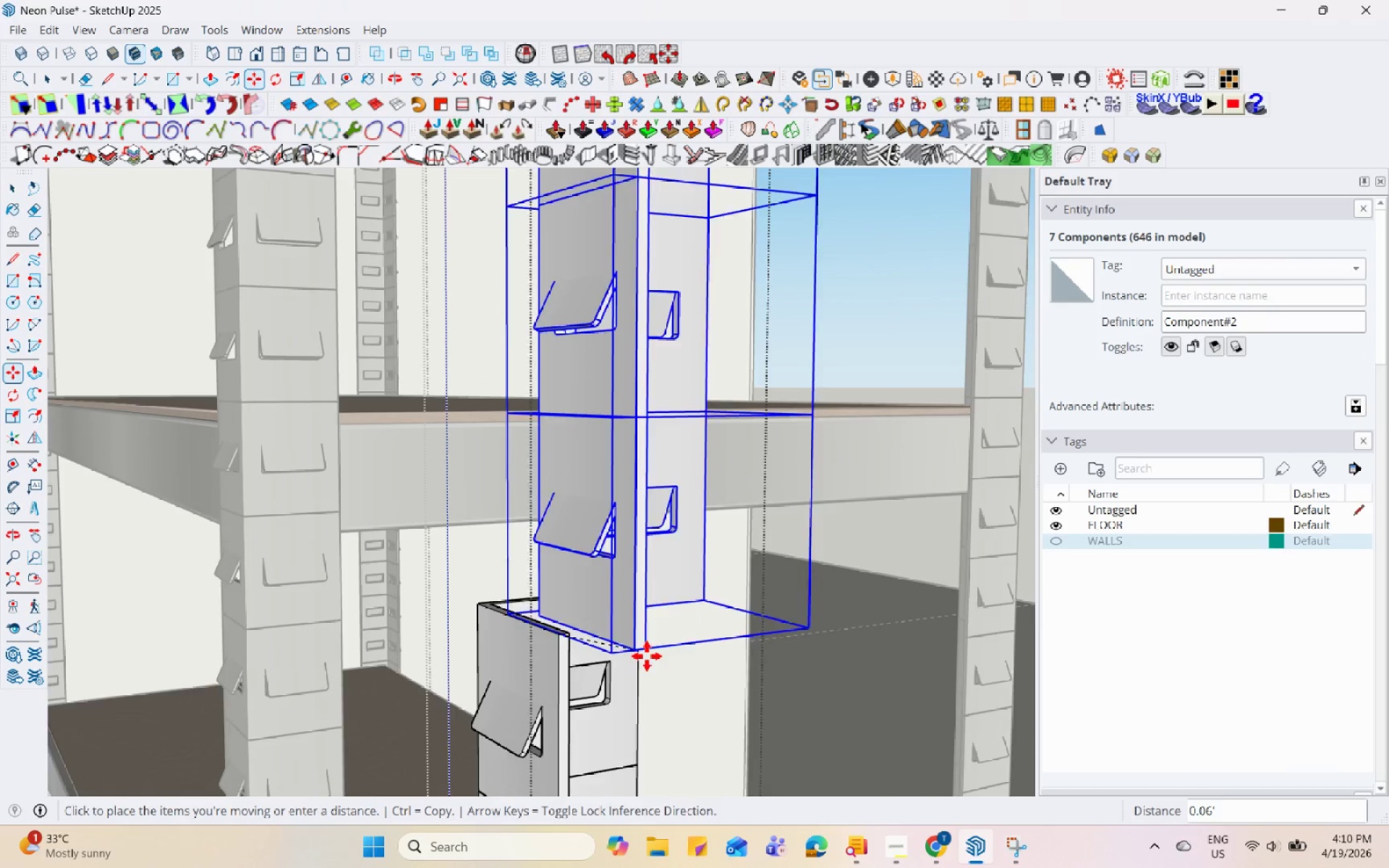 
scroll: coordinate [674, 572], scroll_direction: up, amount: 11.0
 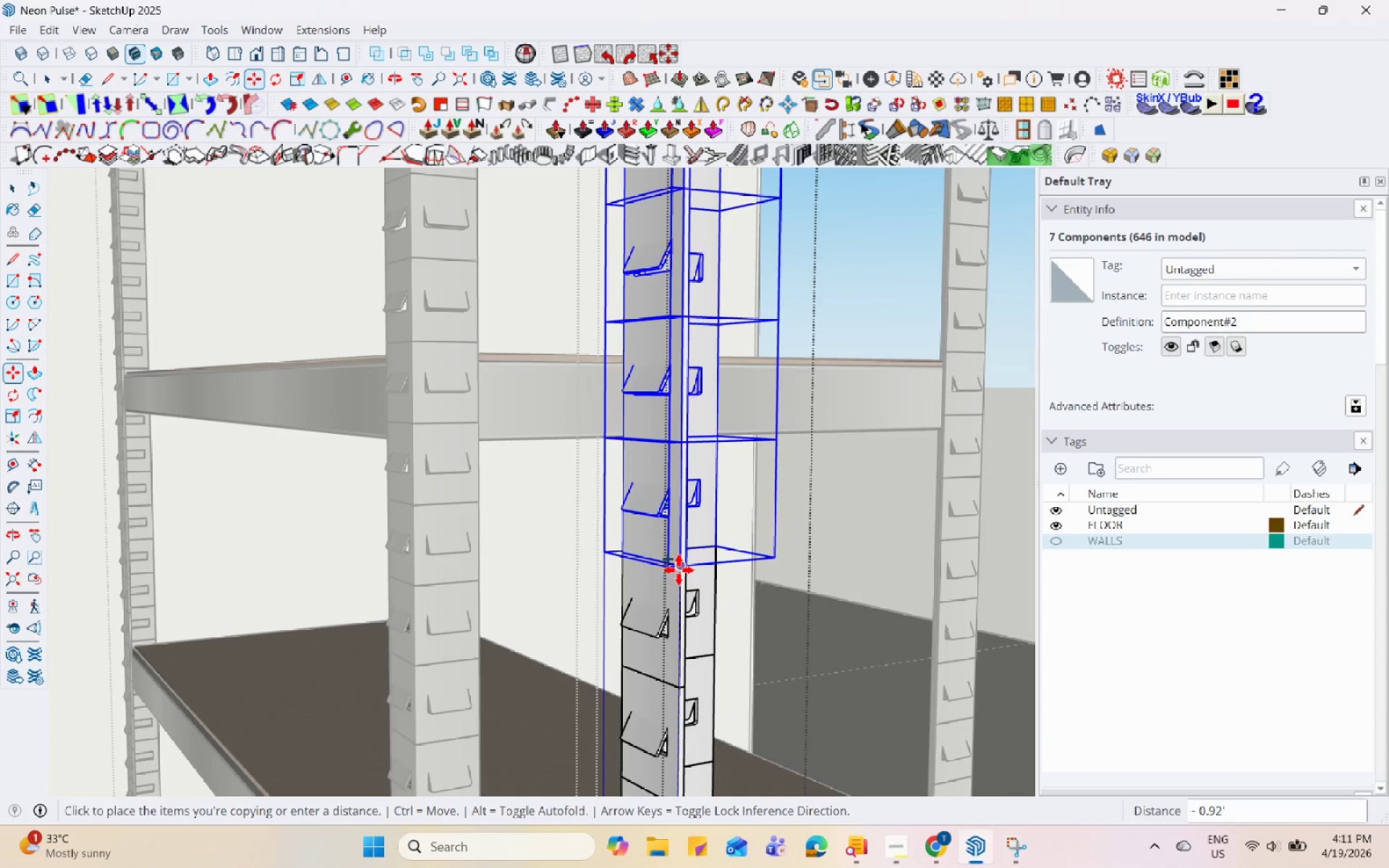 
left_click([679, 571])
 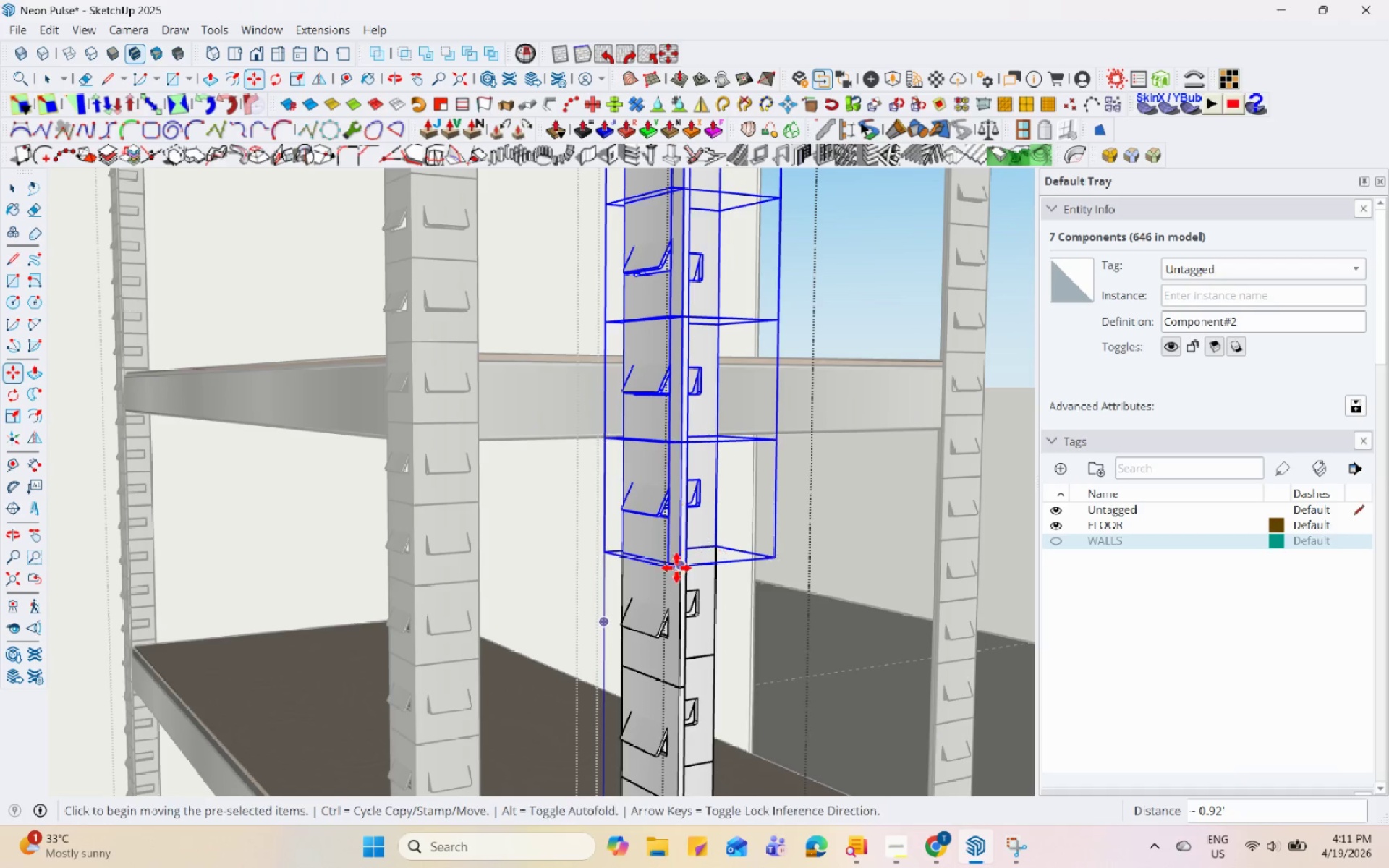 
key(Control+ControlLeft)
 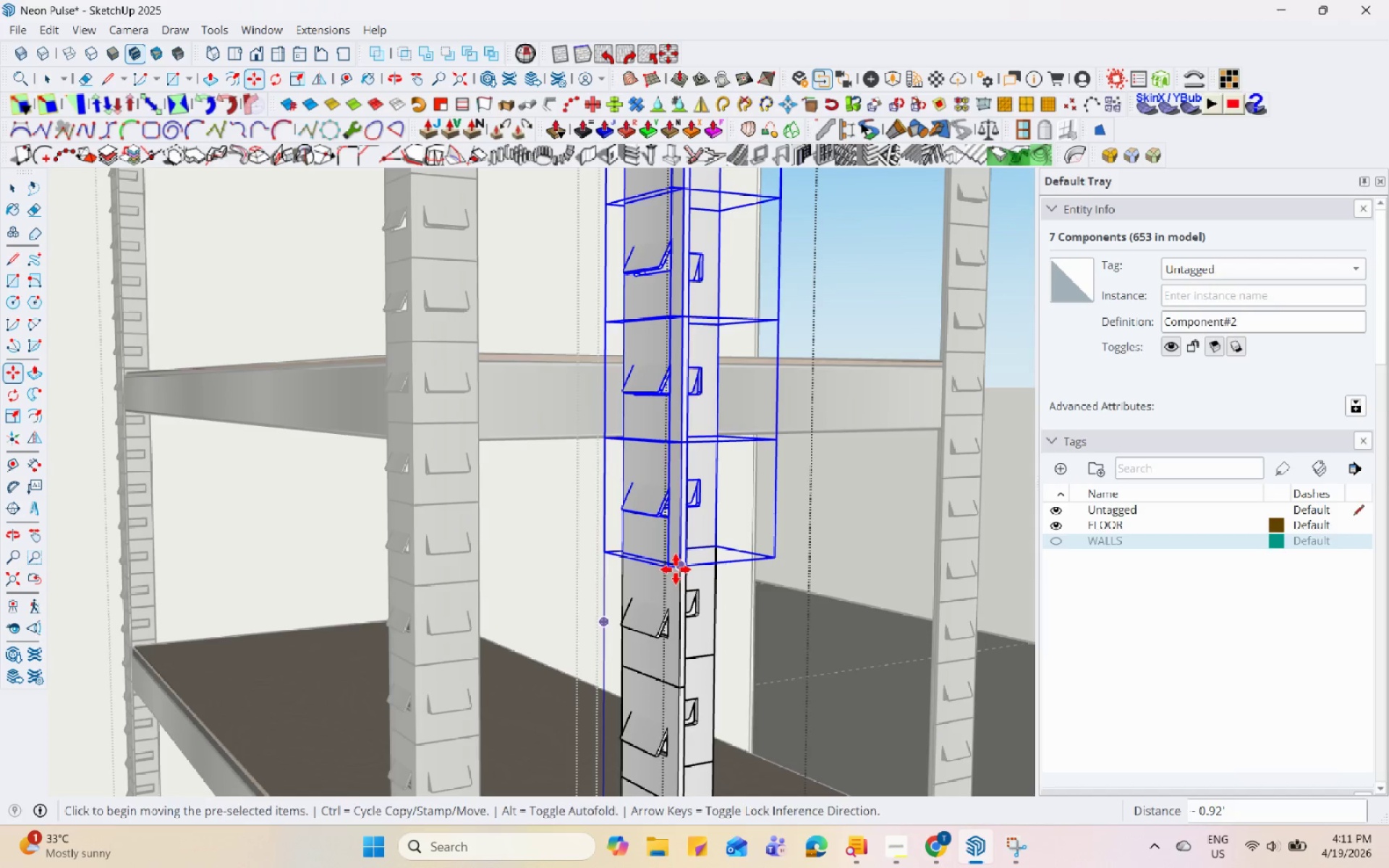 
left_click([676, 569])
 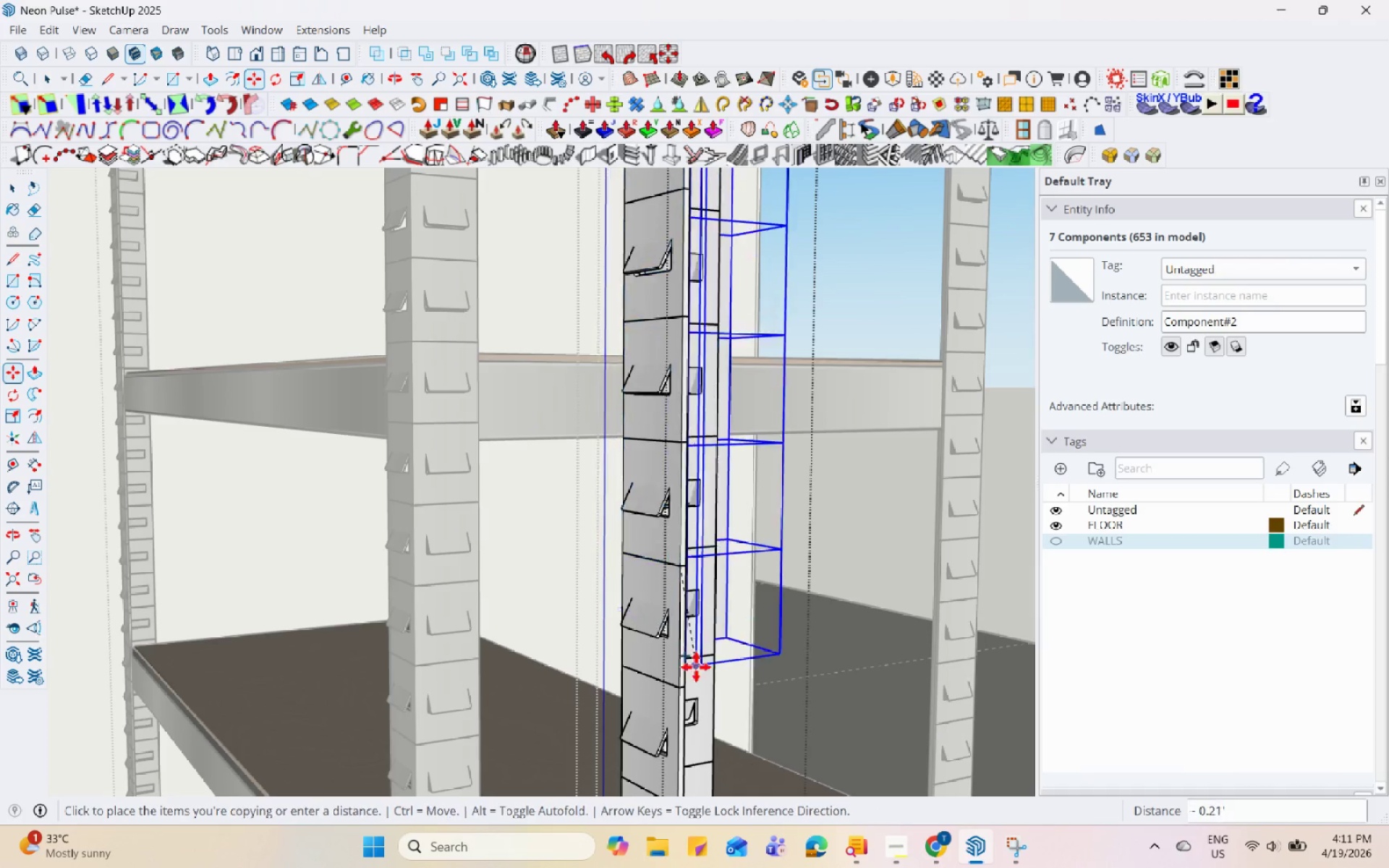 
scroll: coordinate [674, 679], scroll_direction: down, amount: 9.0
 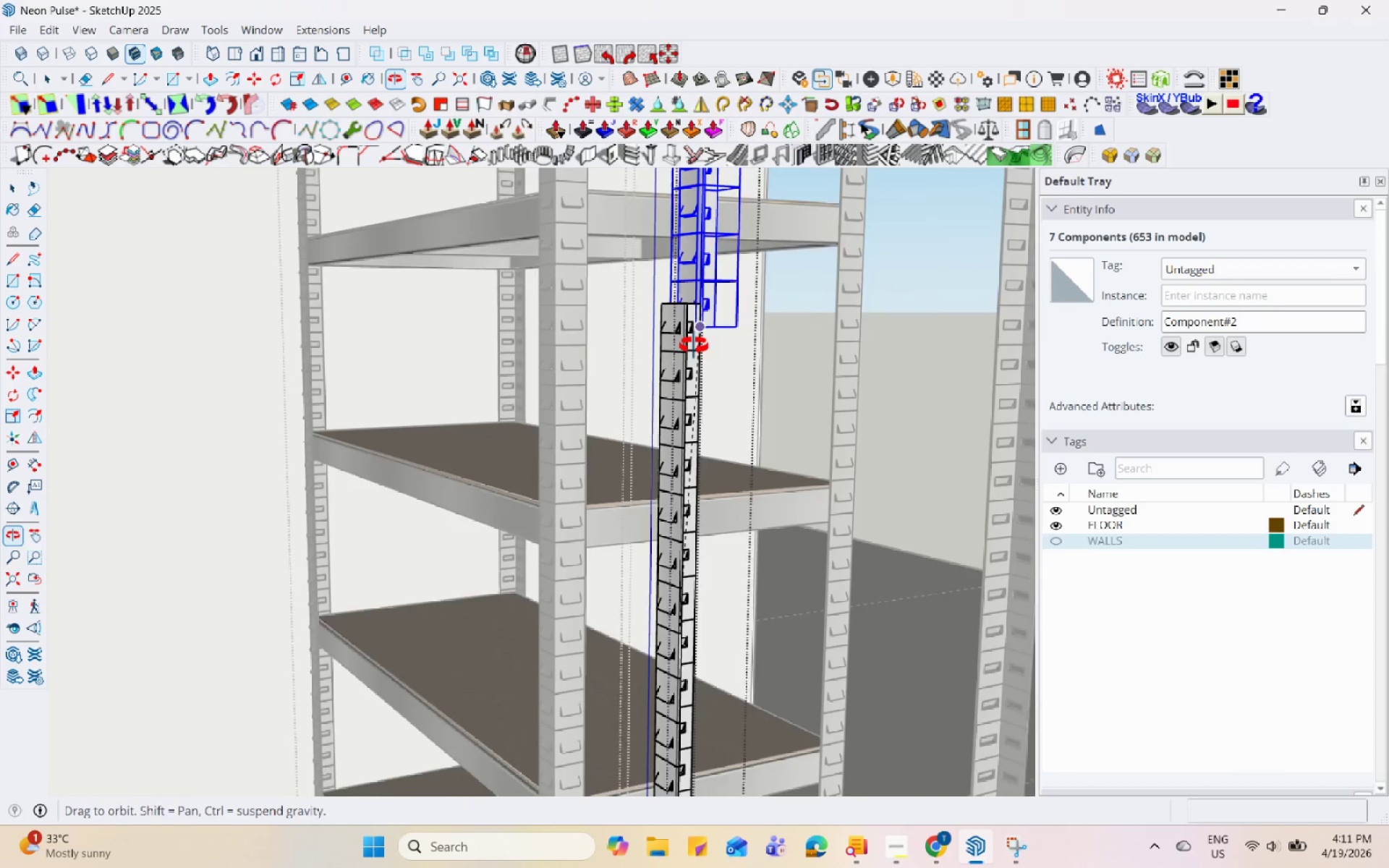 
scroll: coordinate [682, 331], scroll_direction: up, amount: 2.0
 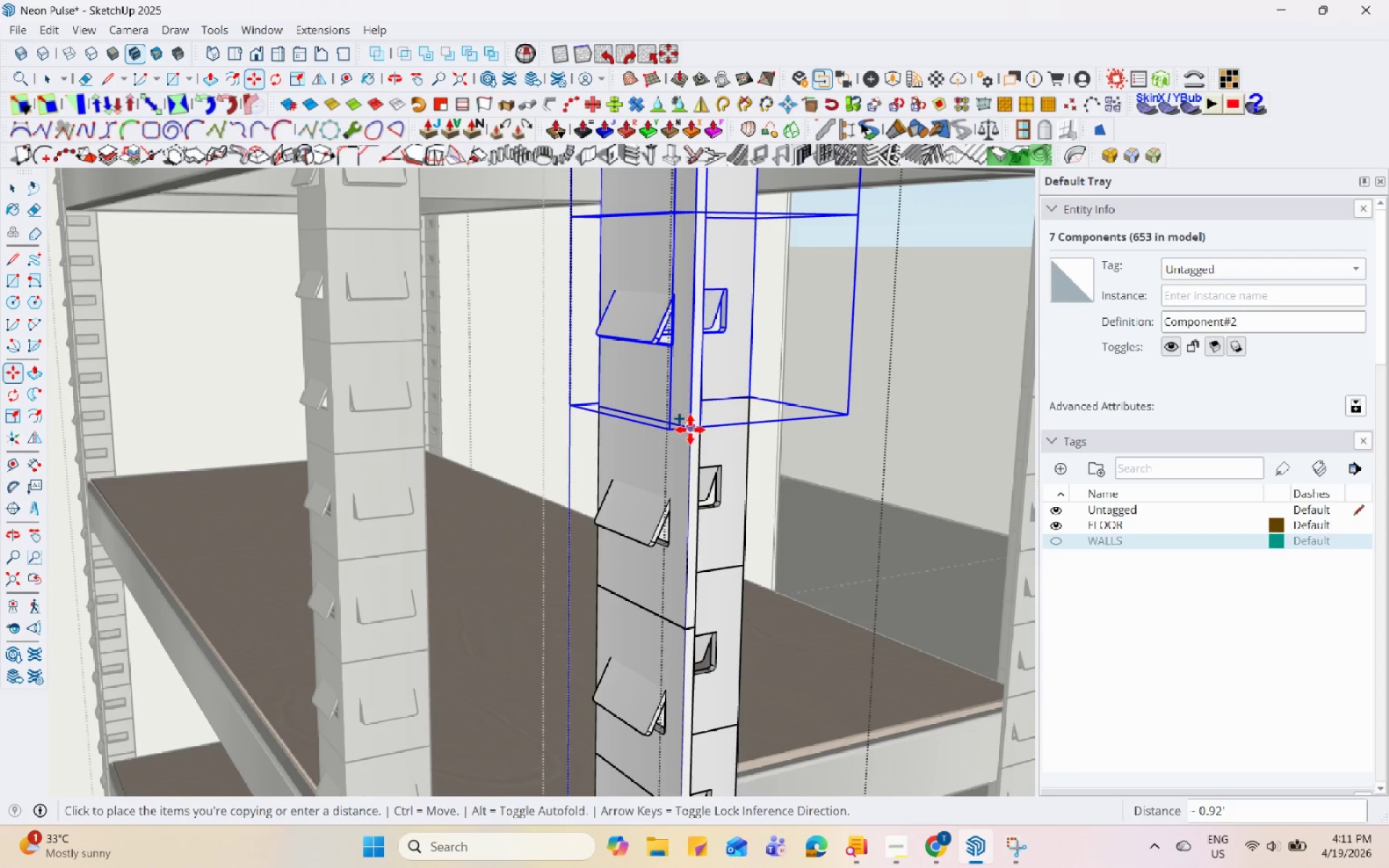 
left_click([694, 433])
 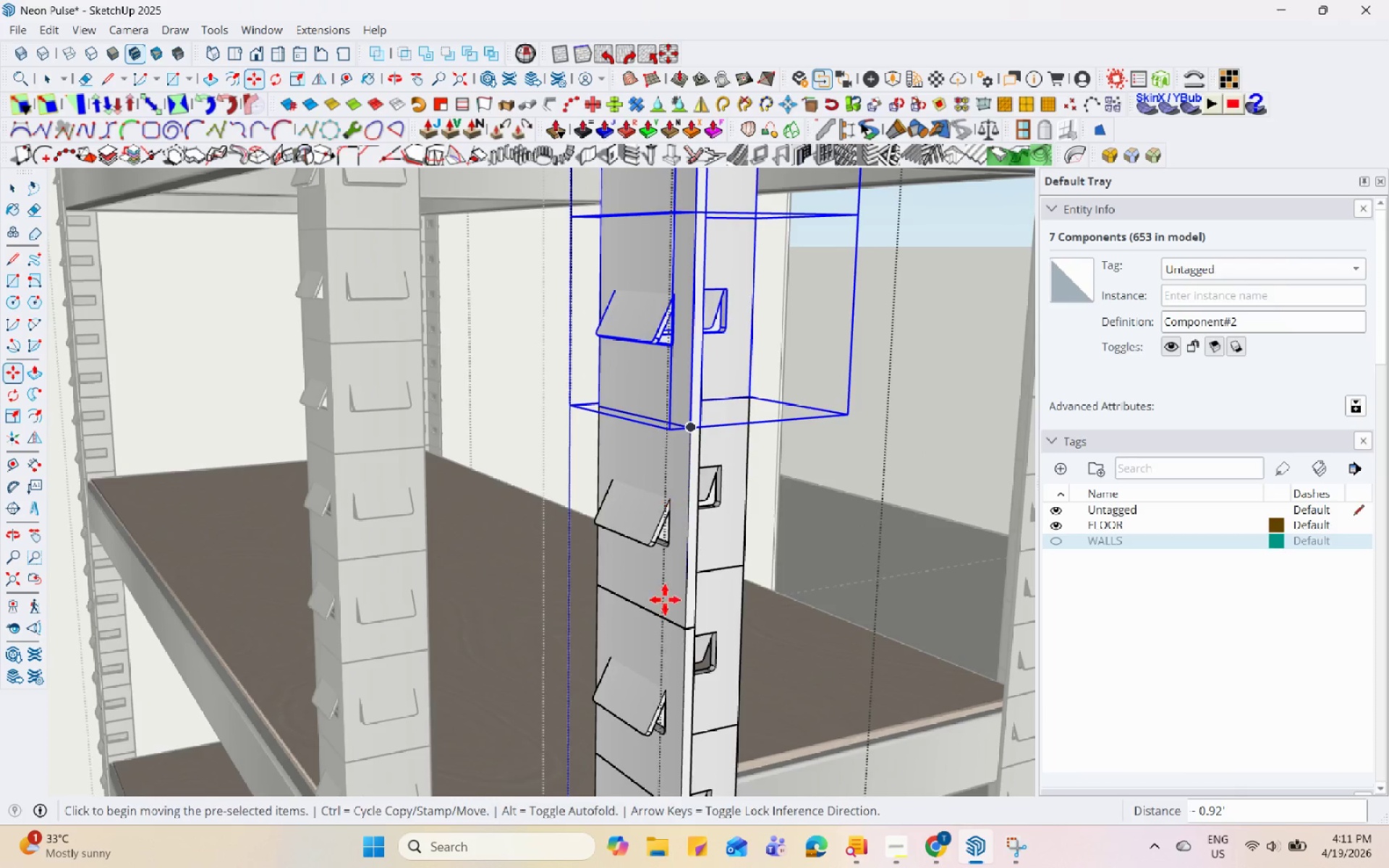 
scroll: coordinate [672, 291], scroll_direction: down, amount: 15.0
 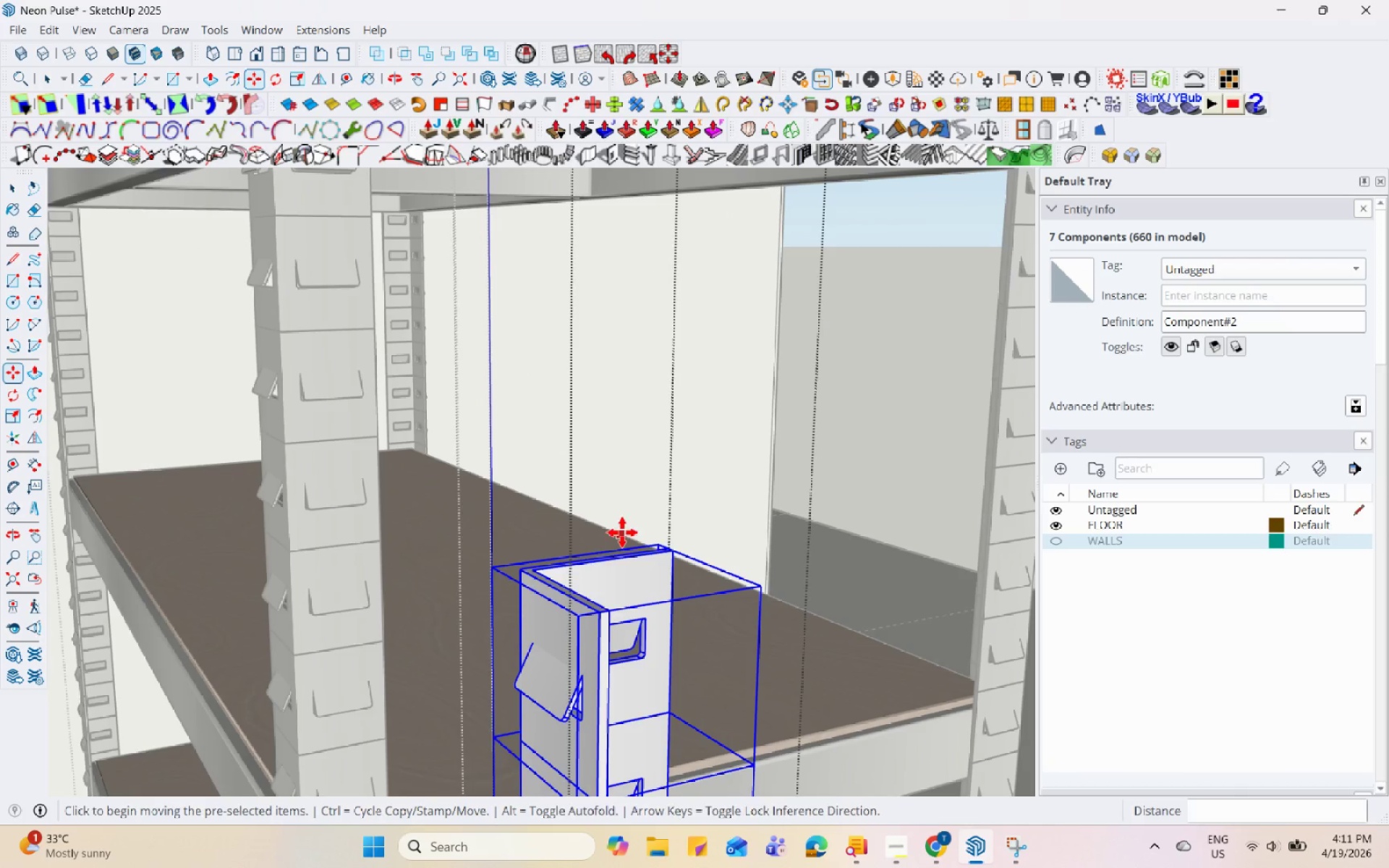 
scroll: coordinate [628, 590], scroll_direction: up, amount: 14.0
 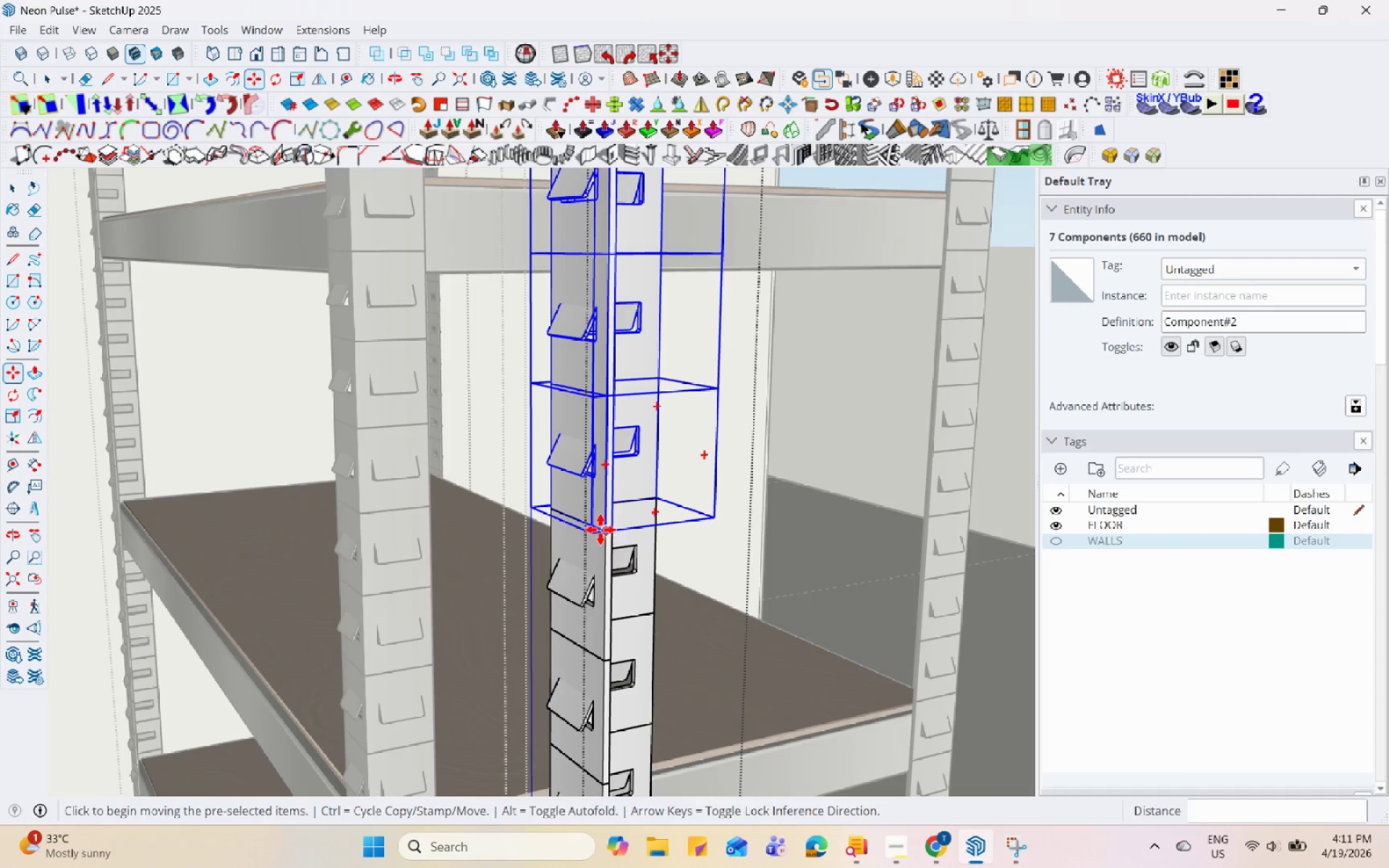 
key(Control+ControlLeft)
 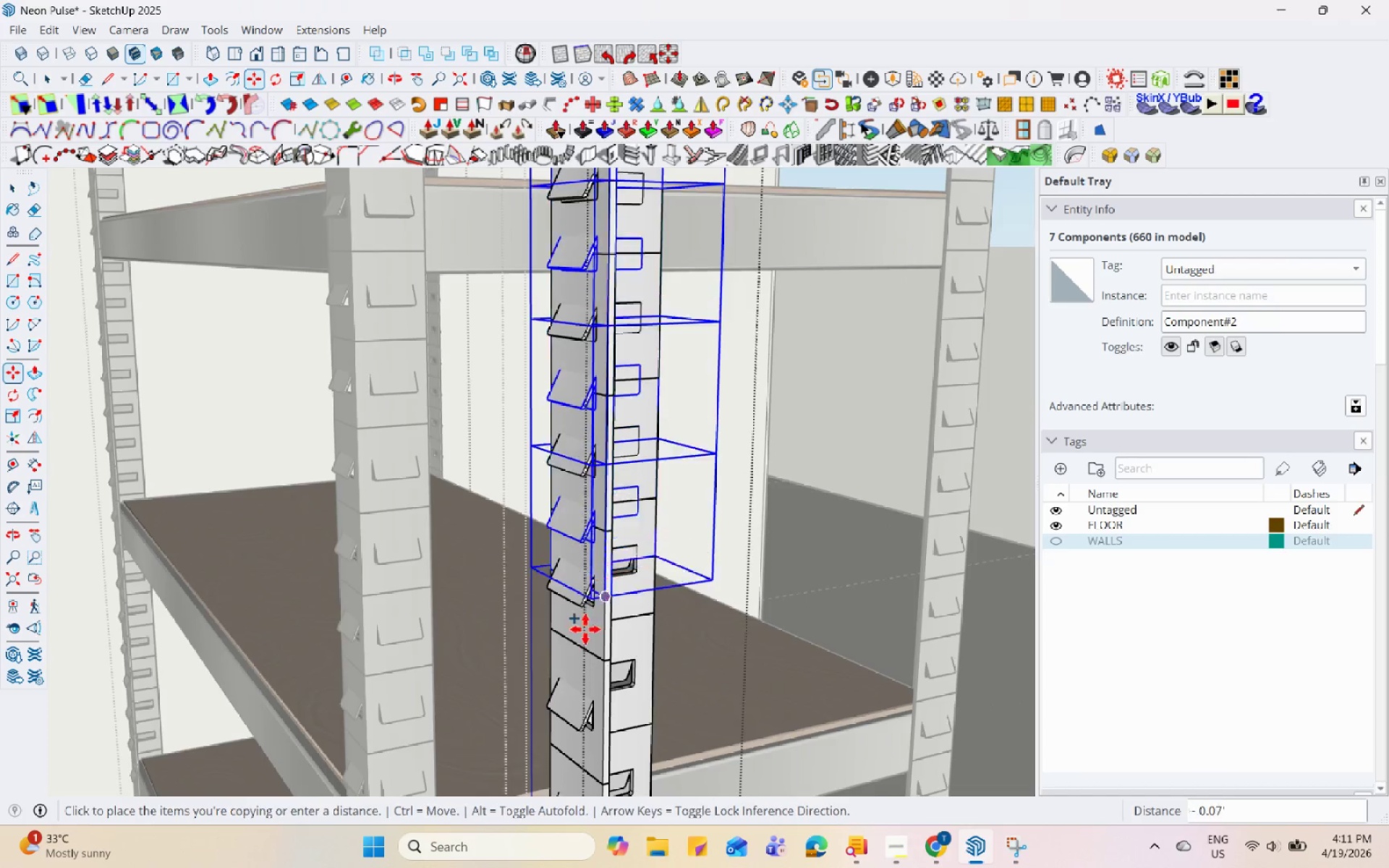 
scroll: coordinate [538, 427], scroll_direction: up, amount: 3.0
 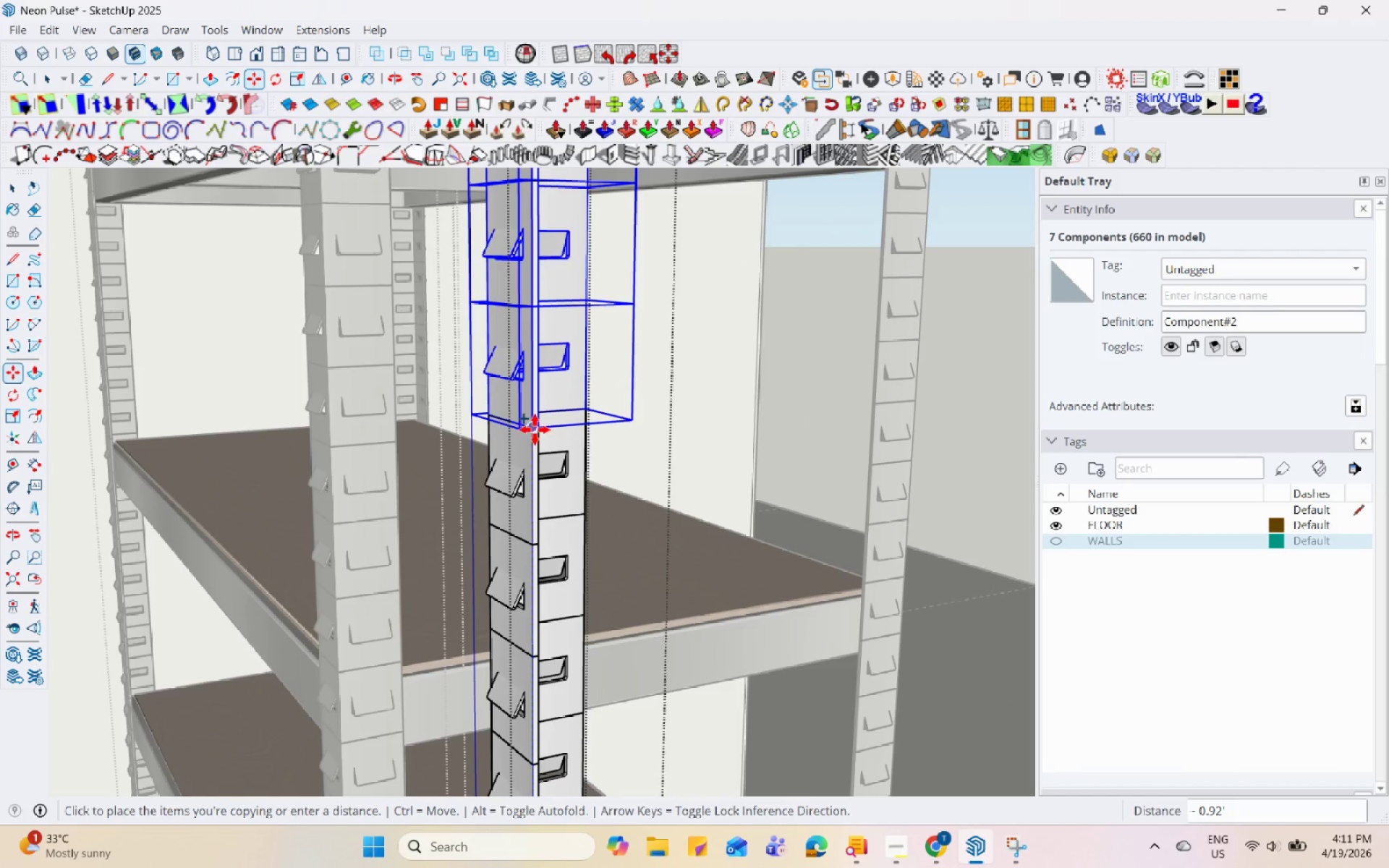 
left_click([533, 433])
 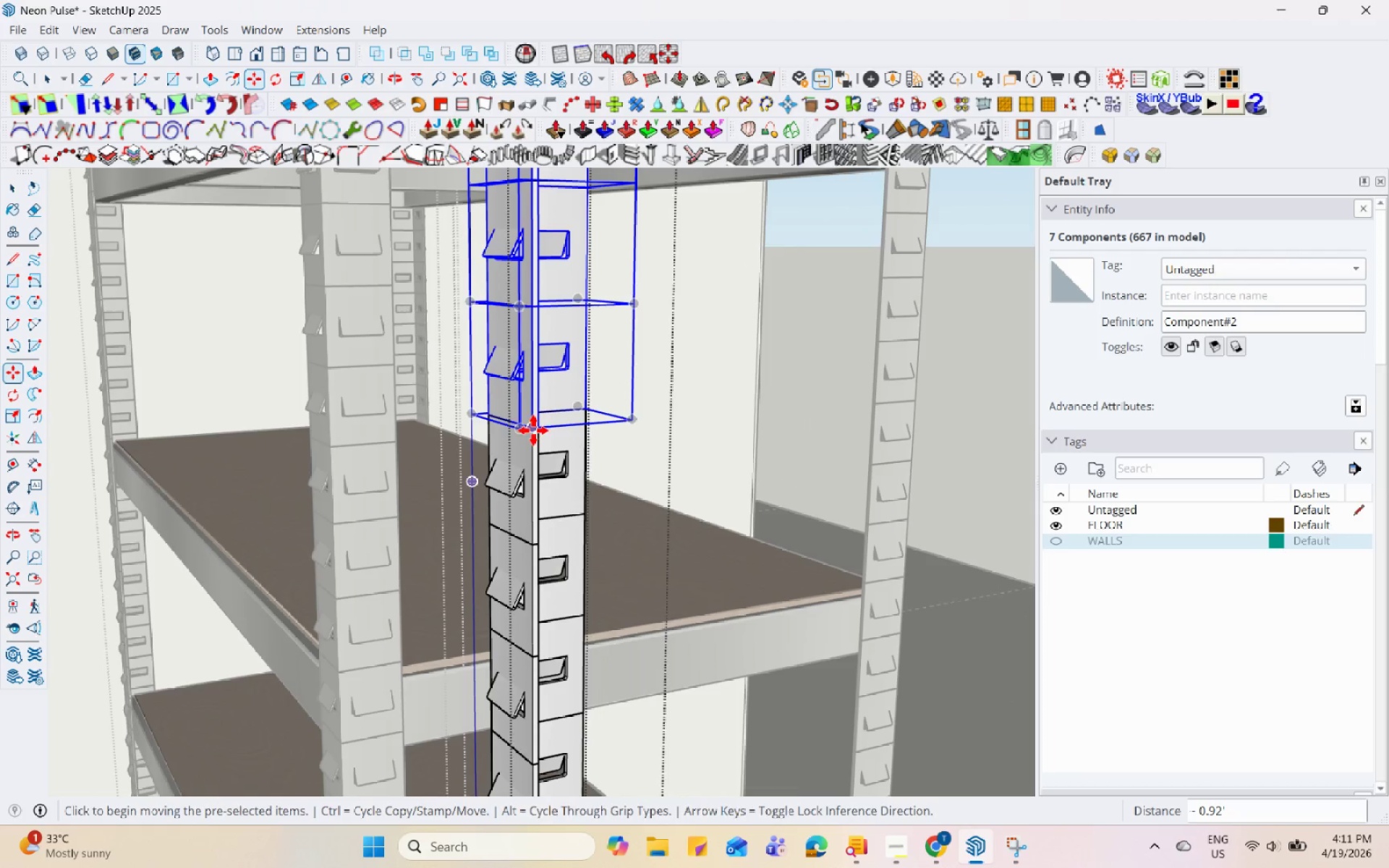 
key(Control+ControlLeft)
 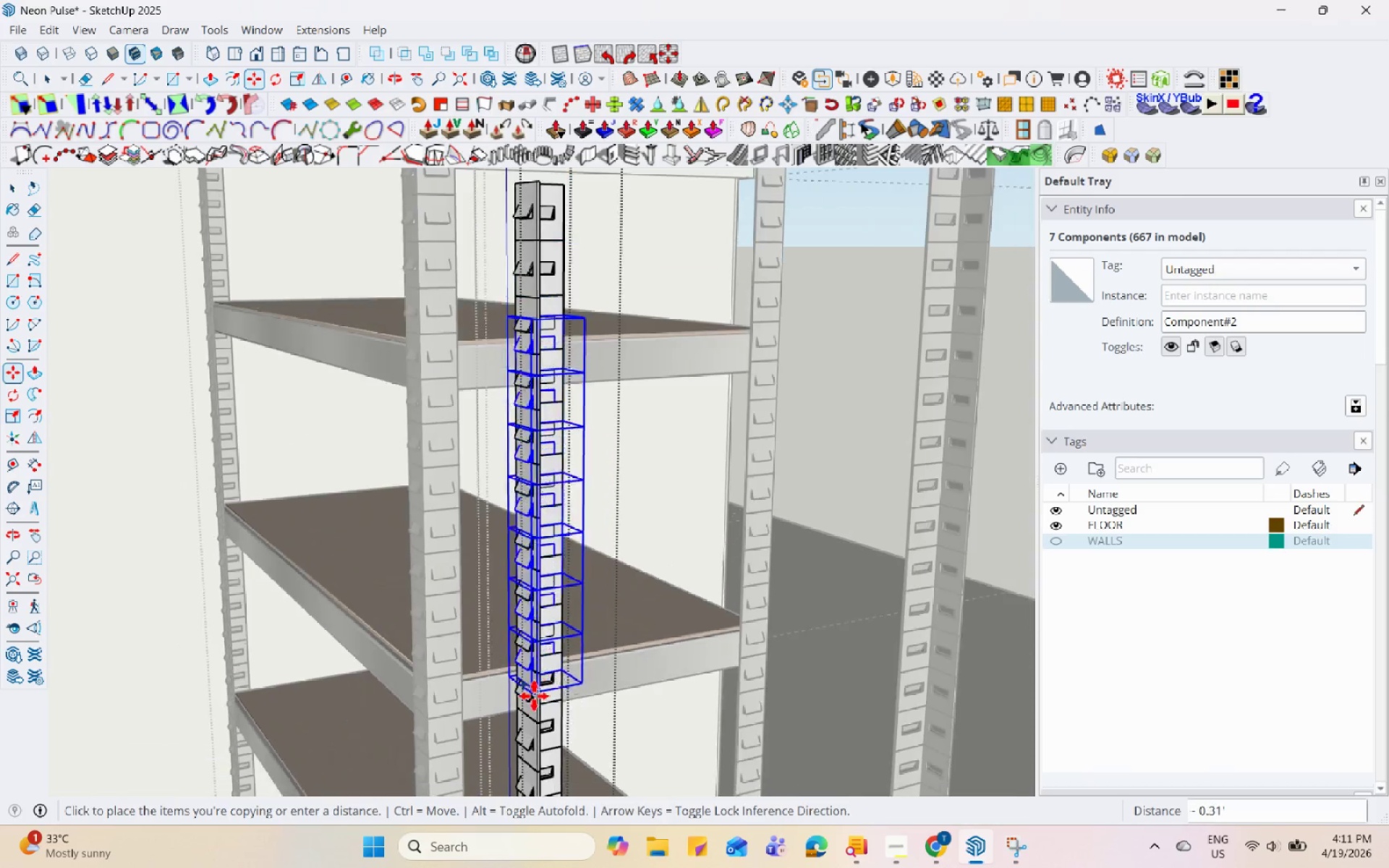 
left_click([530, 428])
 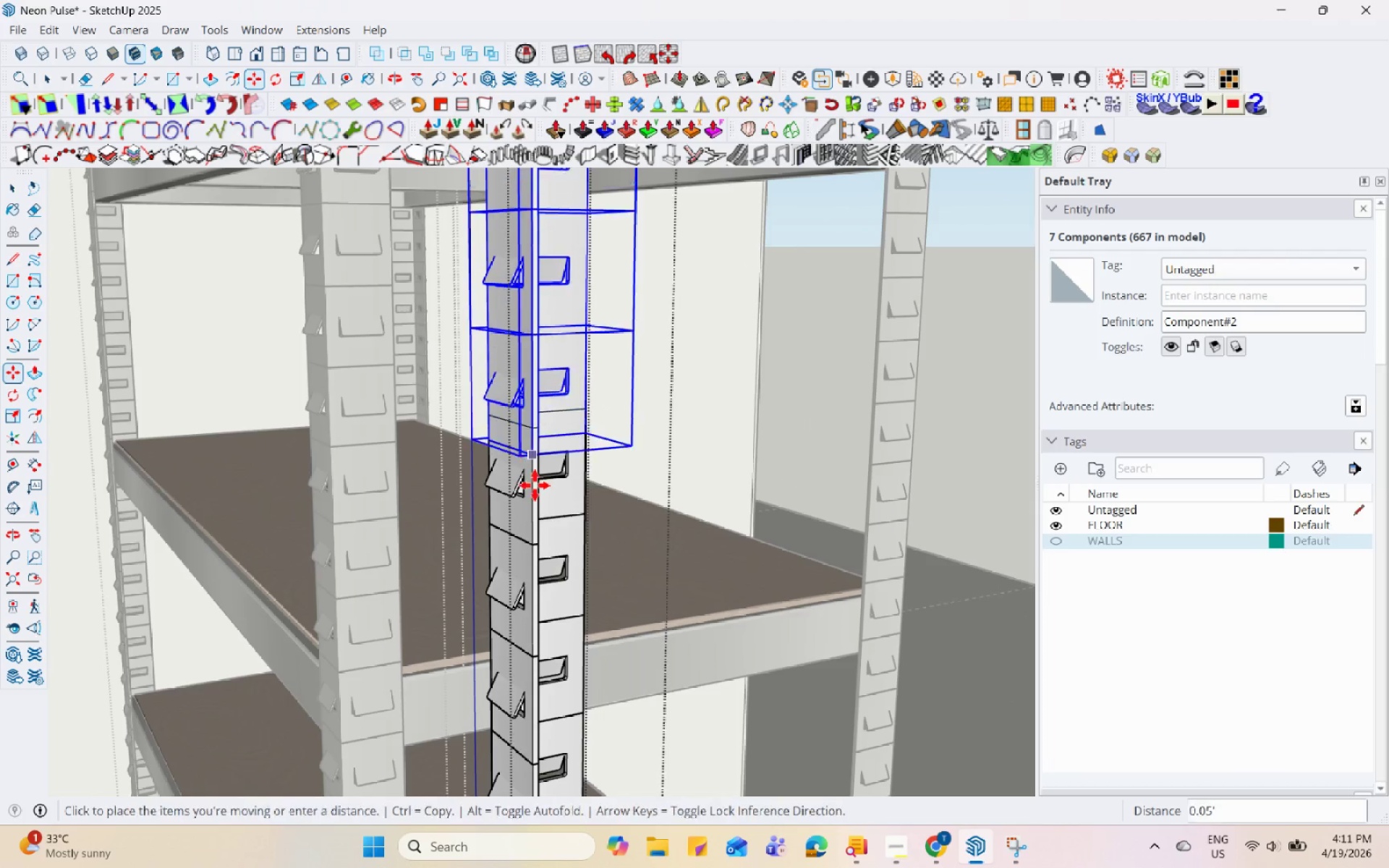 
scroll: coordinate [488, 741], scroll_direction: down, amount: 14.0
 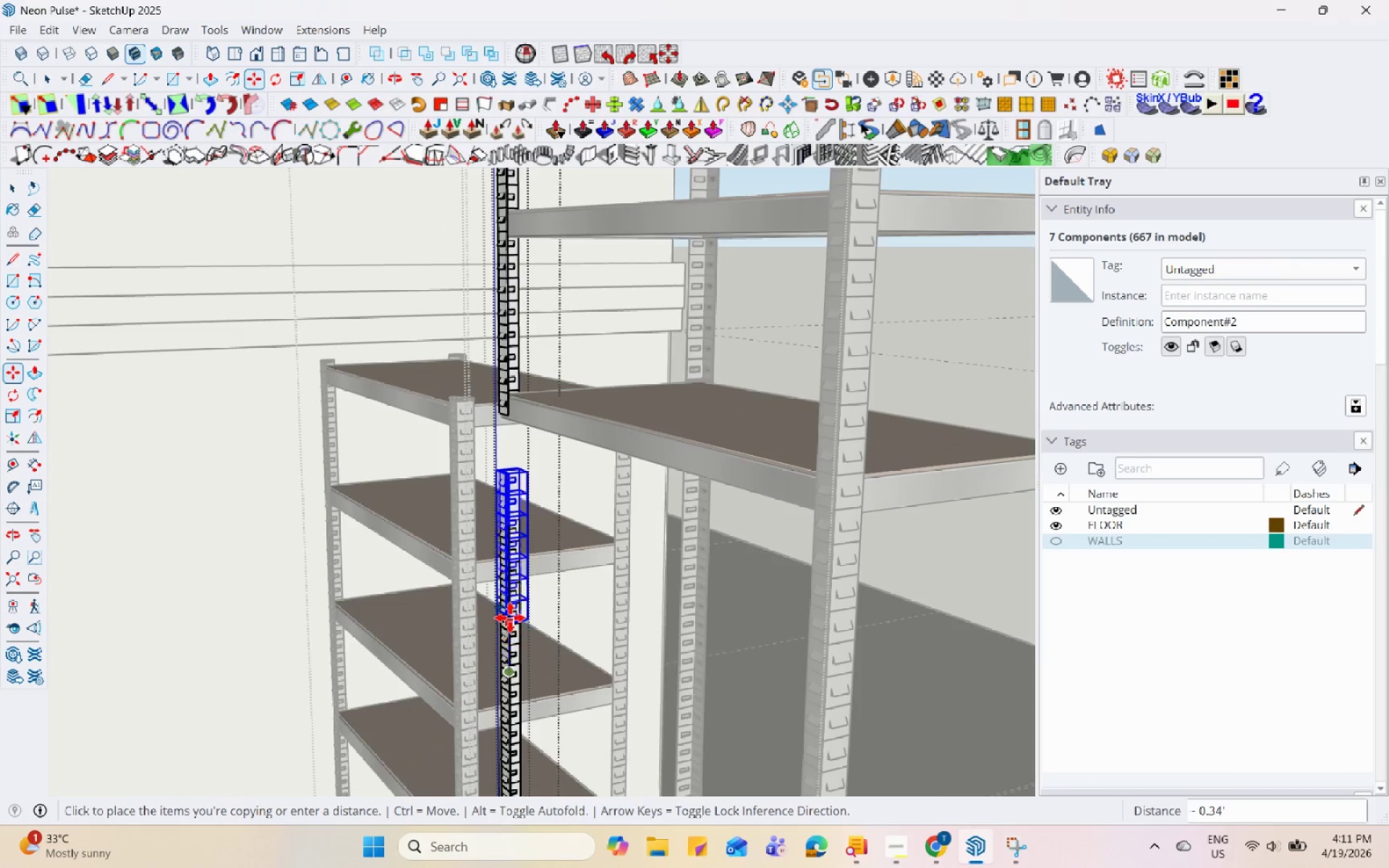 
scroll: coordinate [514, 486], scroll_direction: up, amount: 7.0
 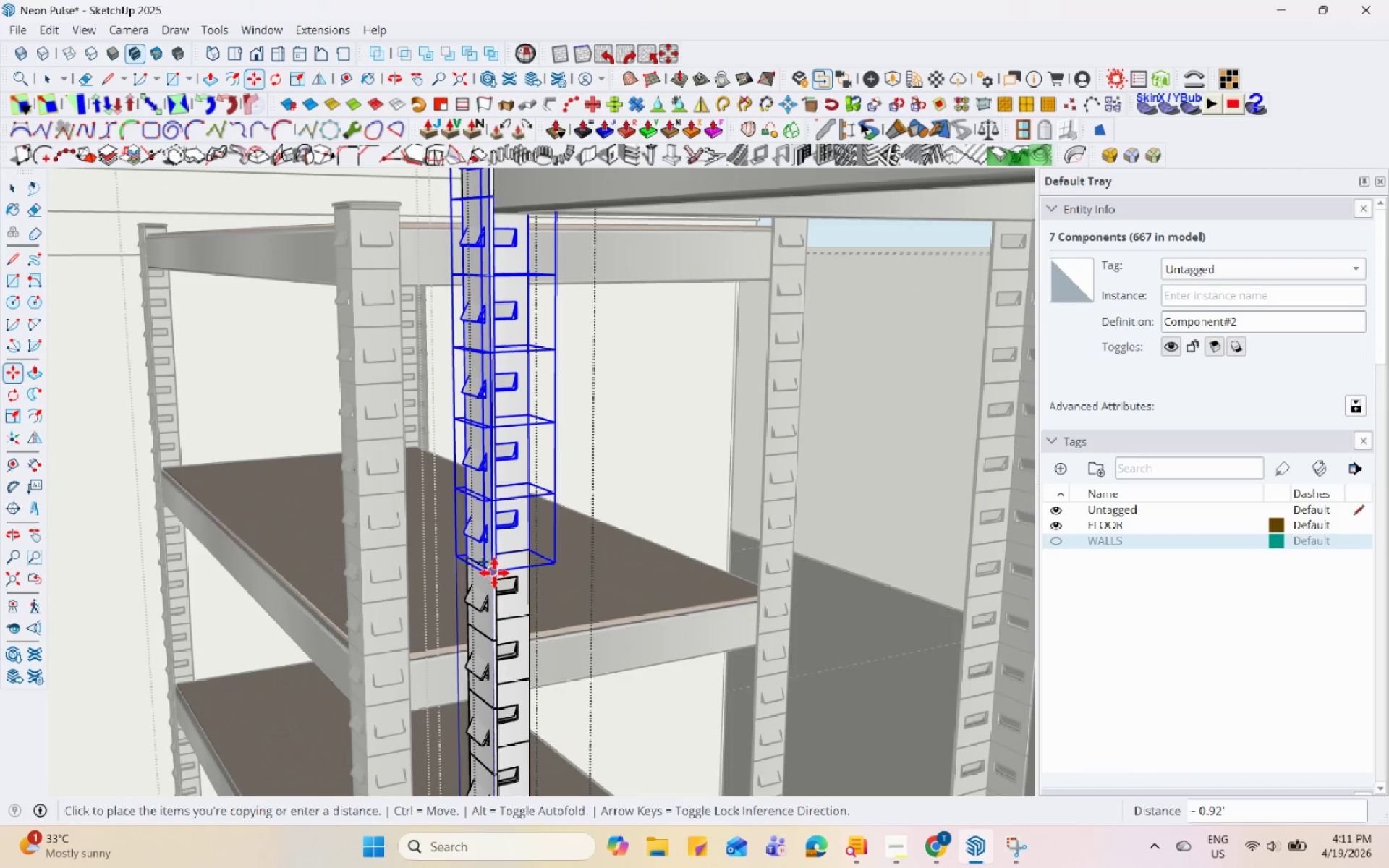 
left_click([494, 574])
 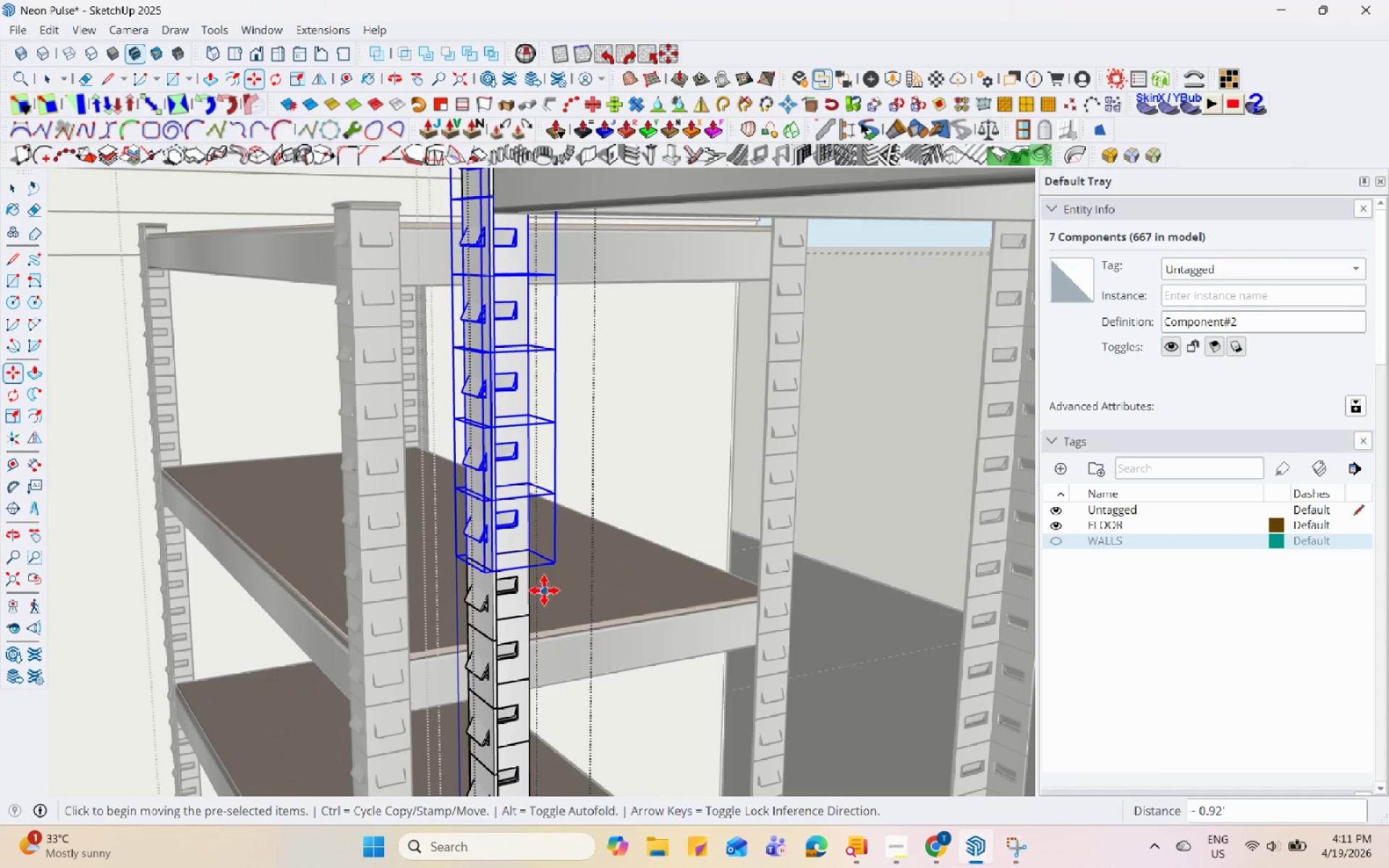 
key(Space)
 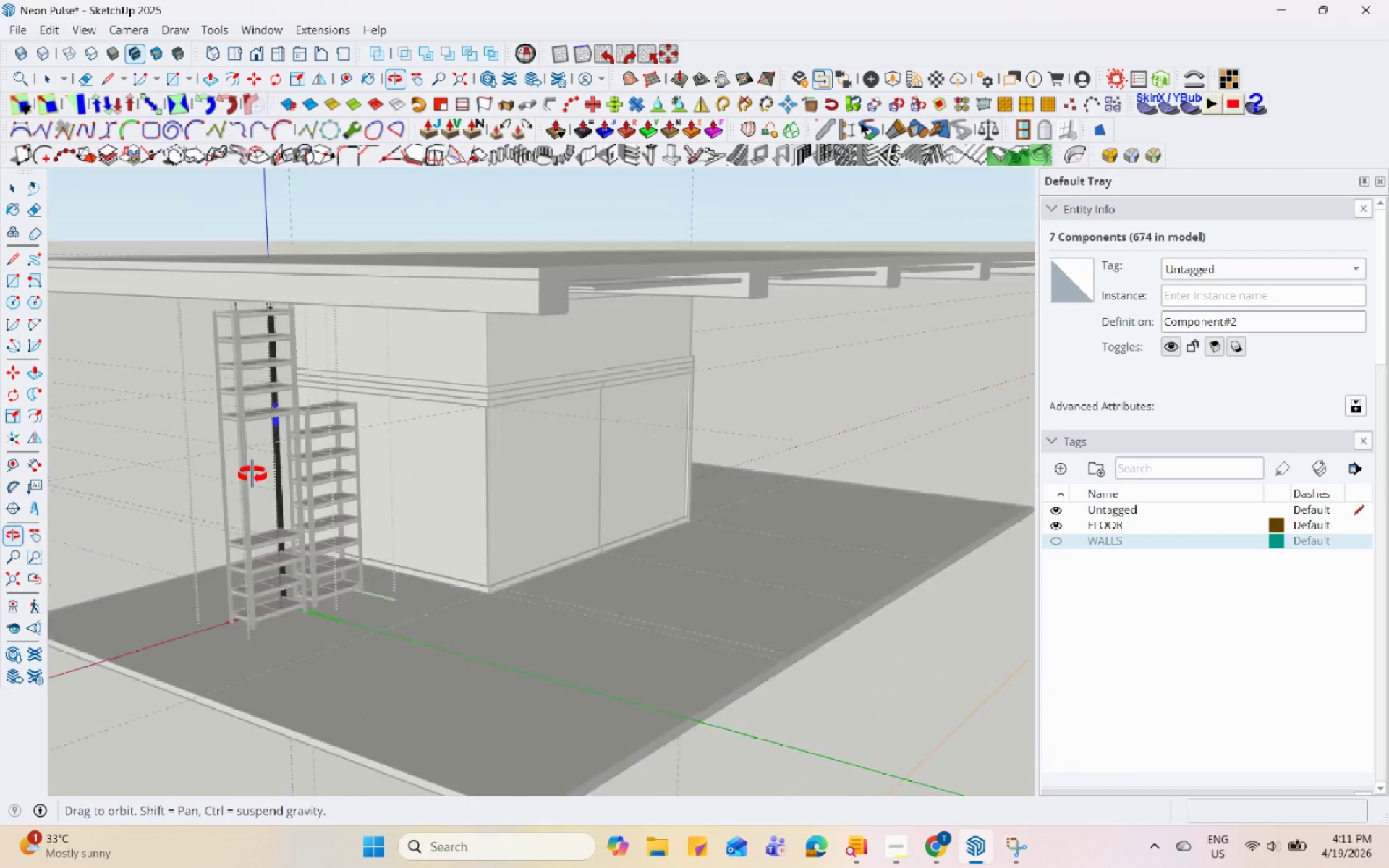 
scroll: coordinate [563, 416], scroll_direction: down, amount: 25.0
 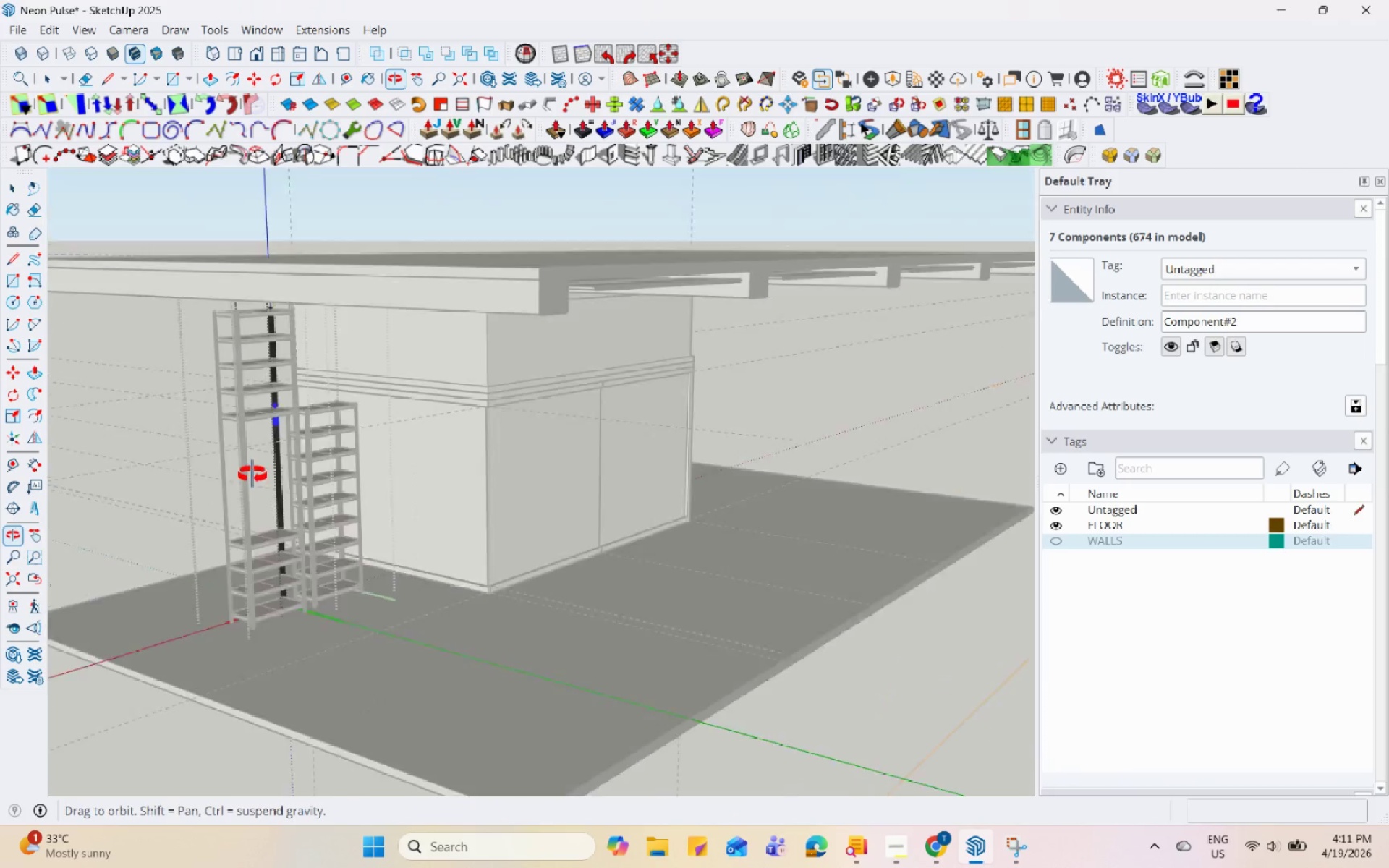 
key(Escape)
 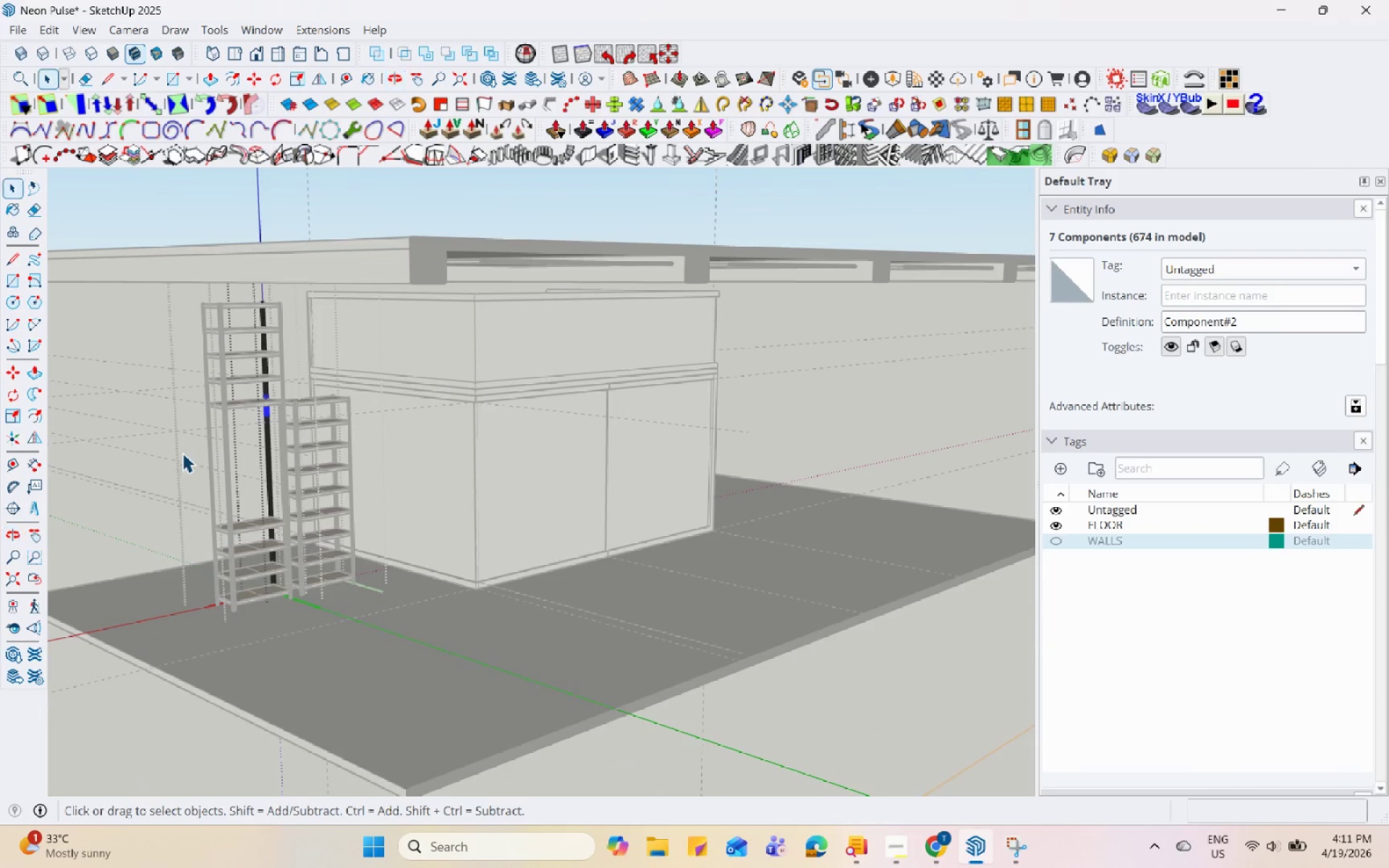 
key(Escape)
 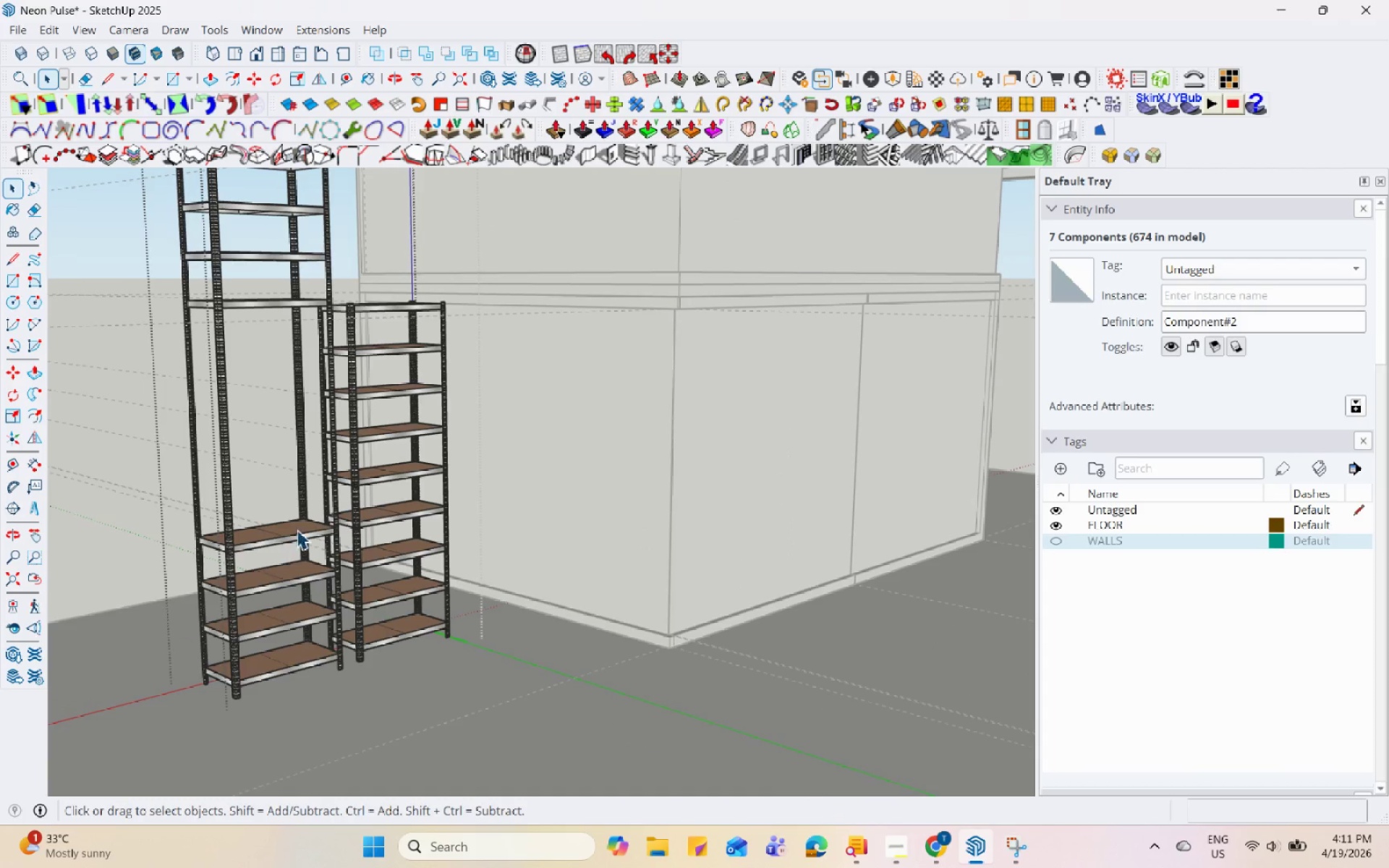 
left_click([308, 529])
 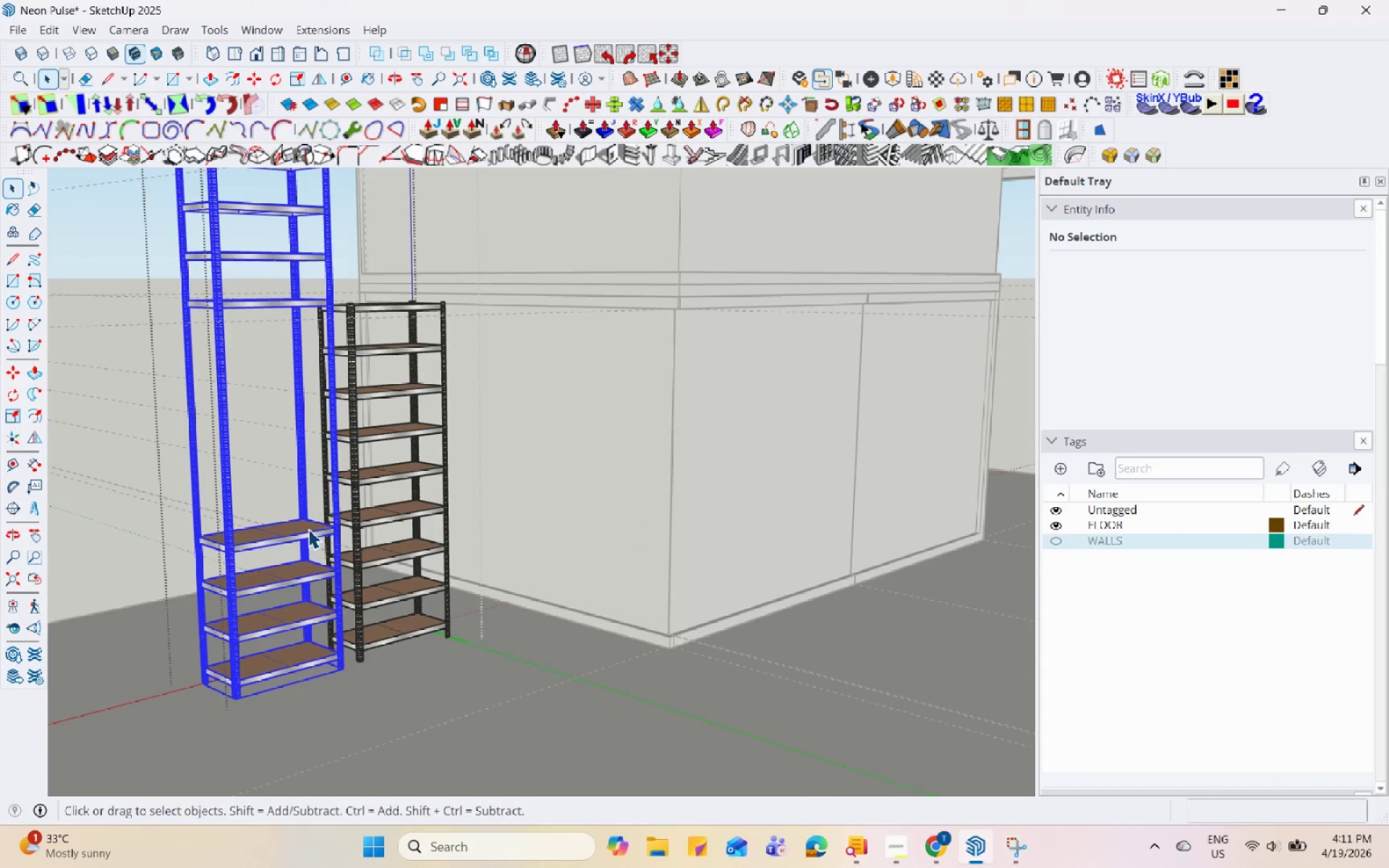 
scroll: coordinate [245, 553], scroll_direction: up, amount: 9.0
 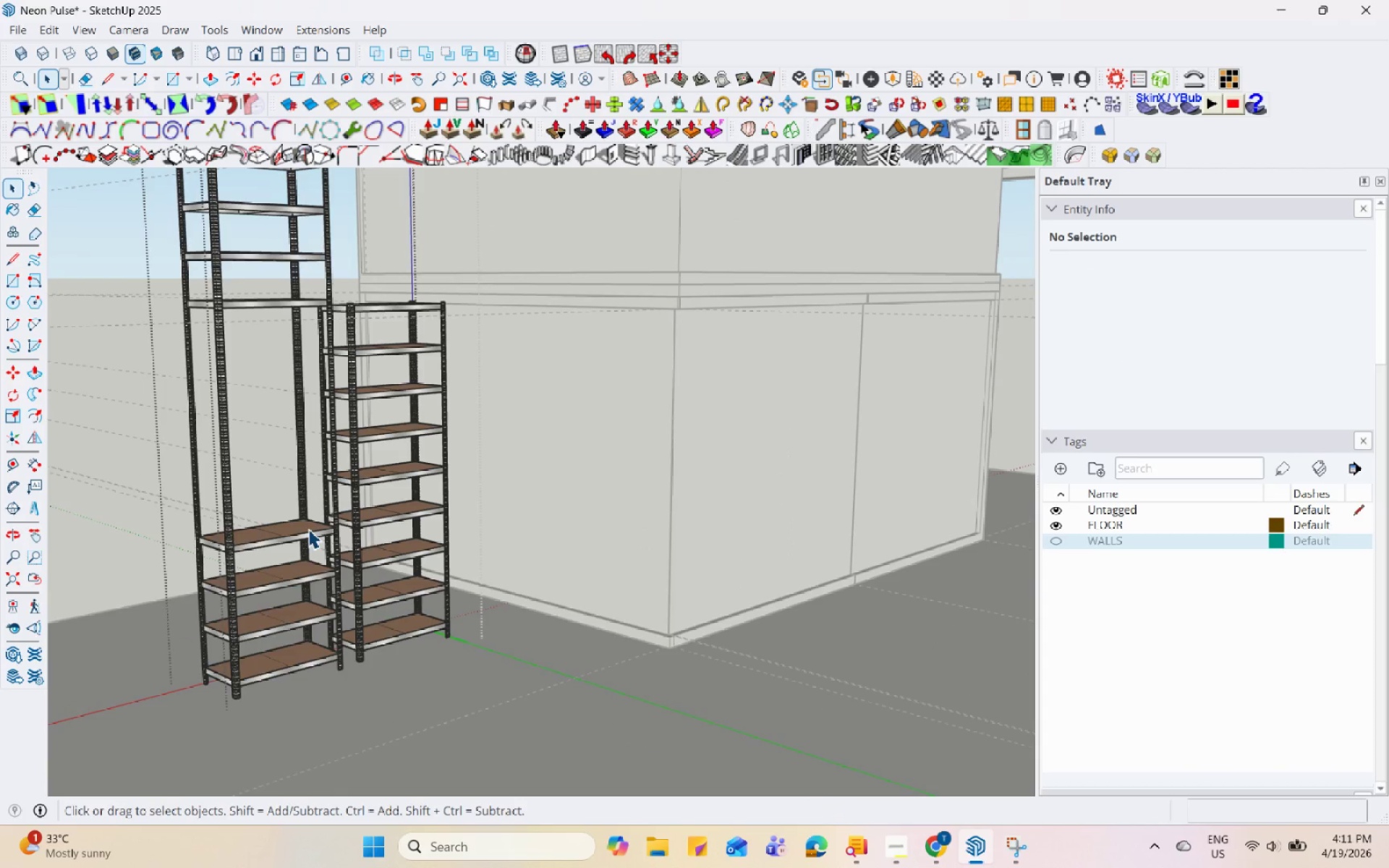 
double_click([345, 615])
 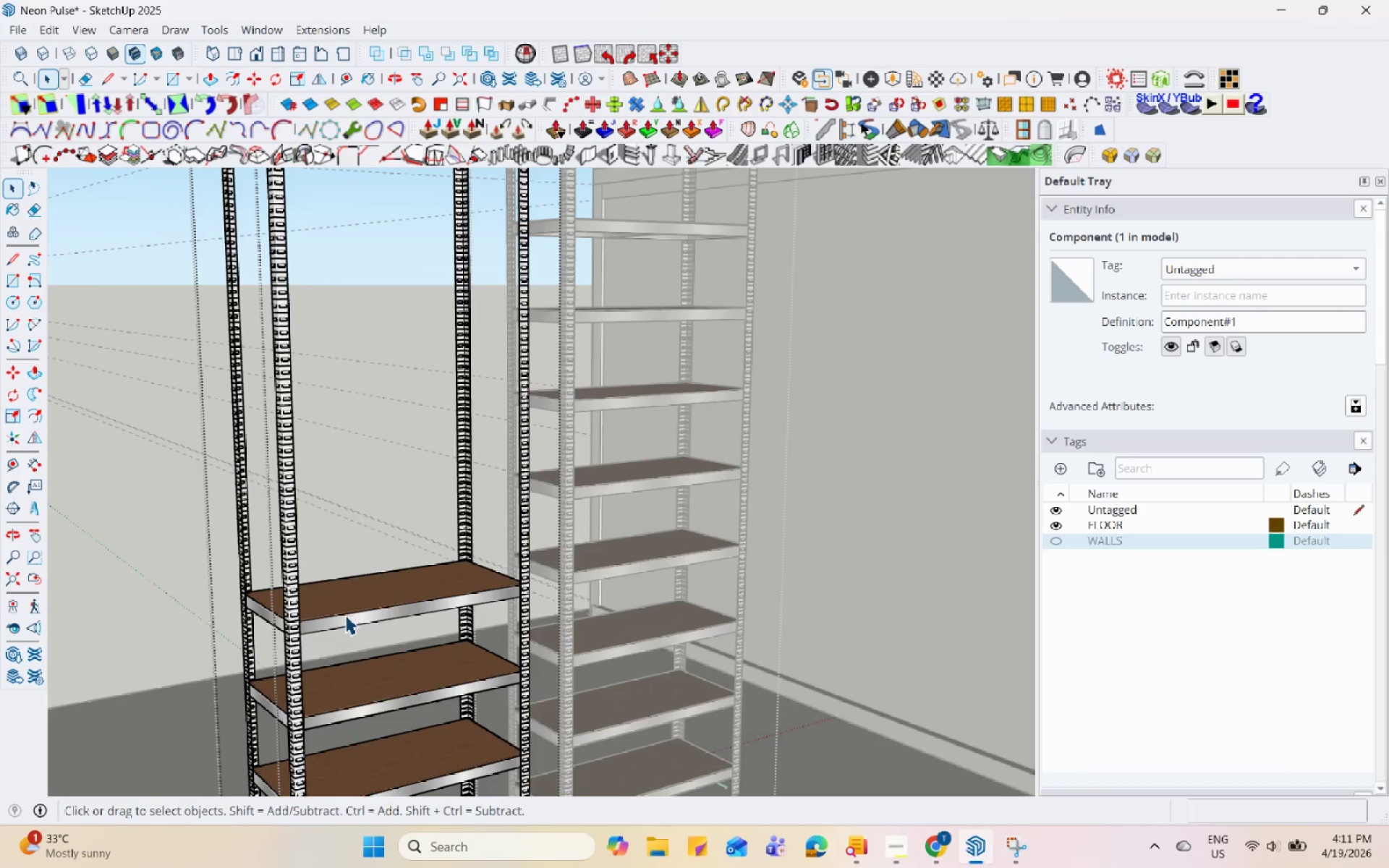 
scroll: coordinate [308, 609], scroll_direction: up, amount: 16.0
 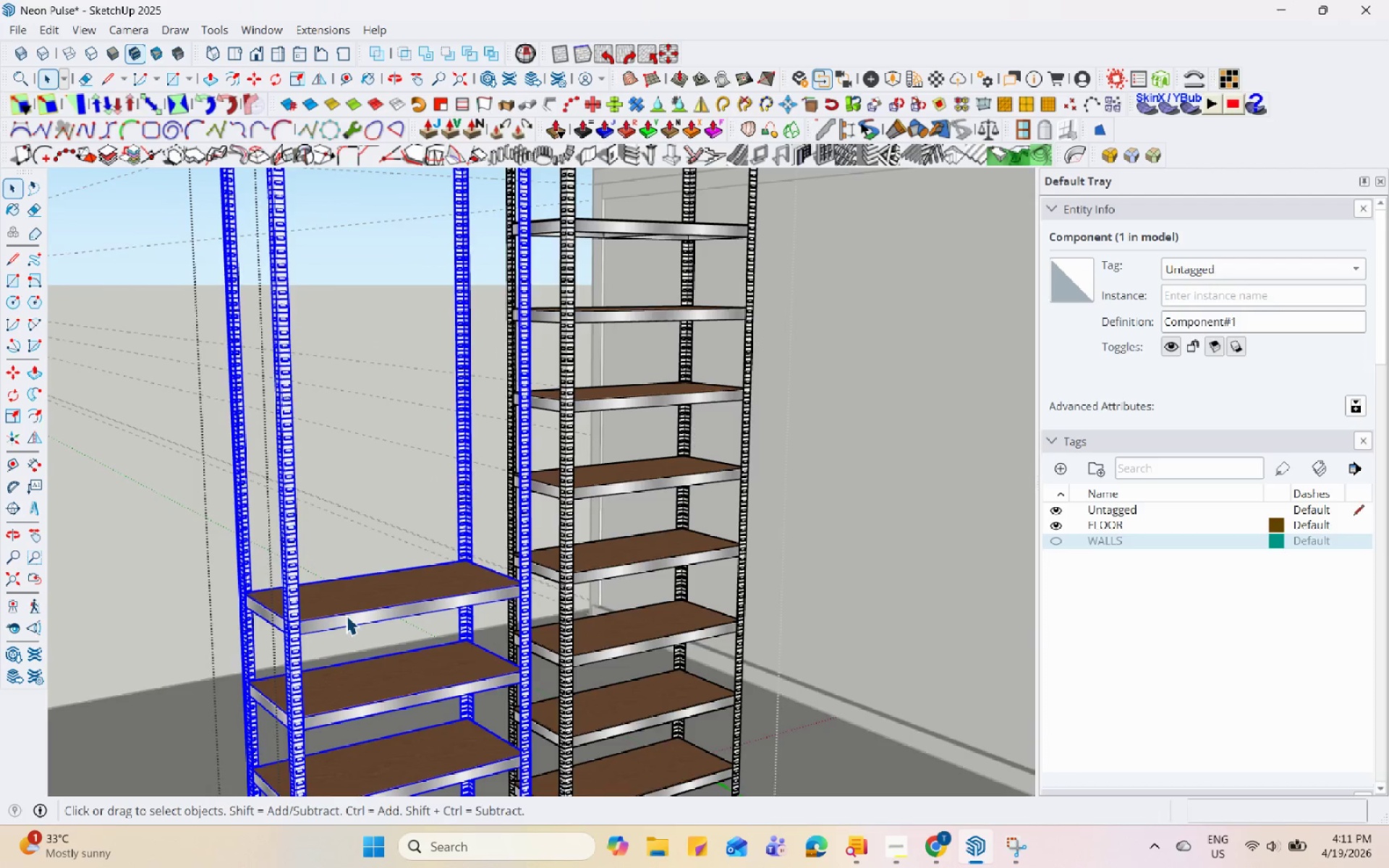 
triple_click([345, 615])
 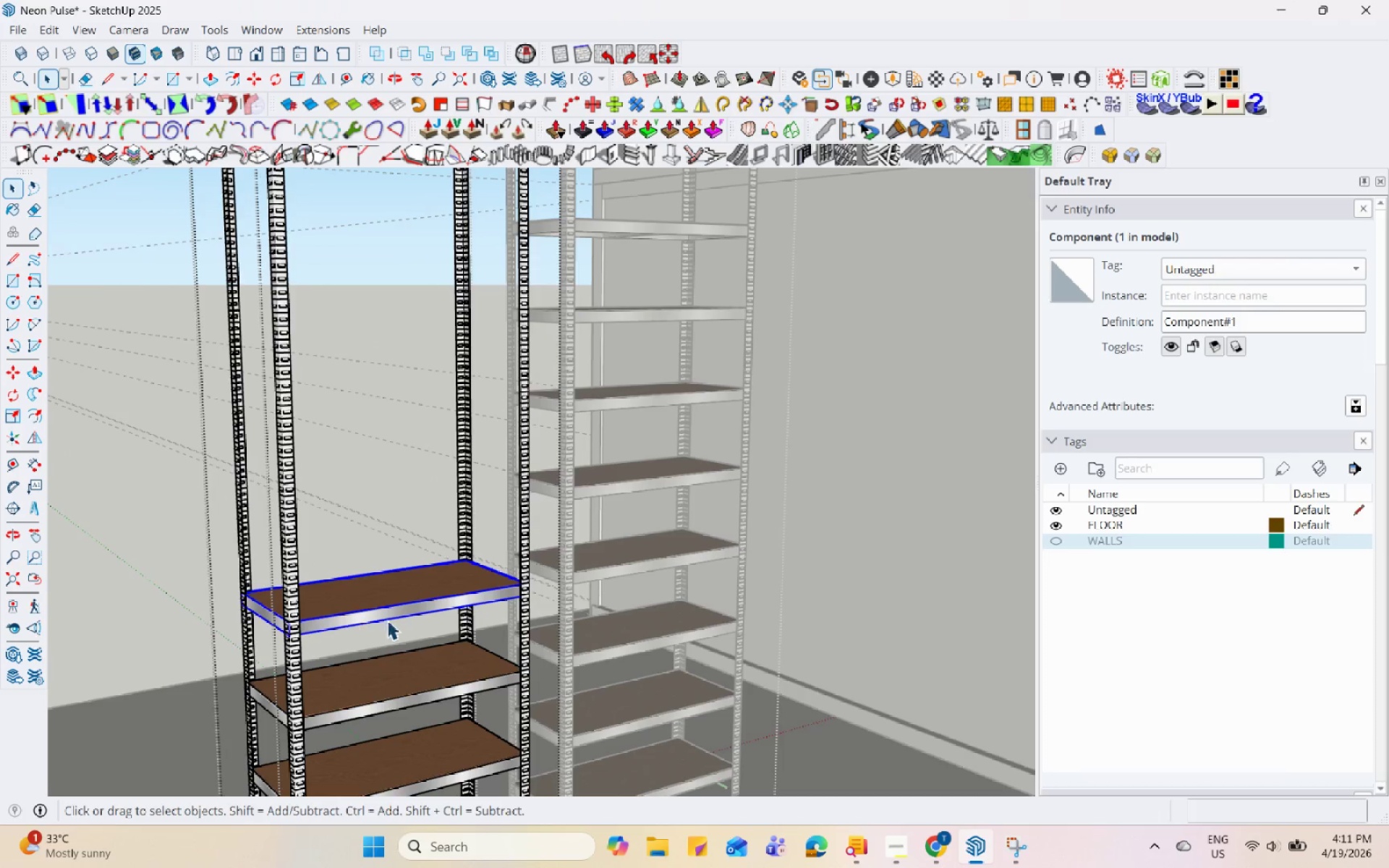 
scroll: coordinate [449, 641], scroll_direction: down, amount: 1.0
 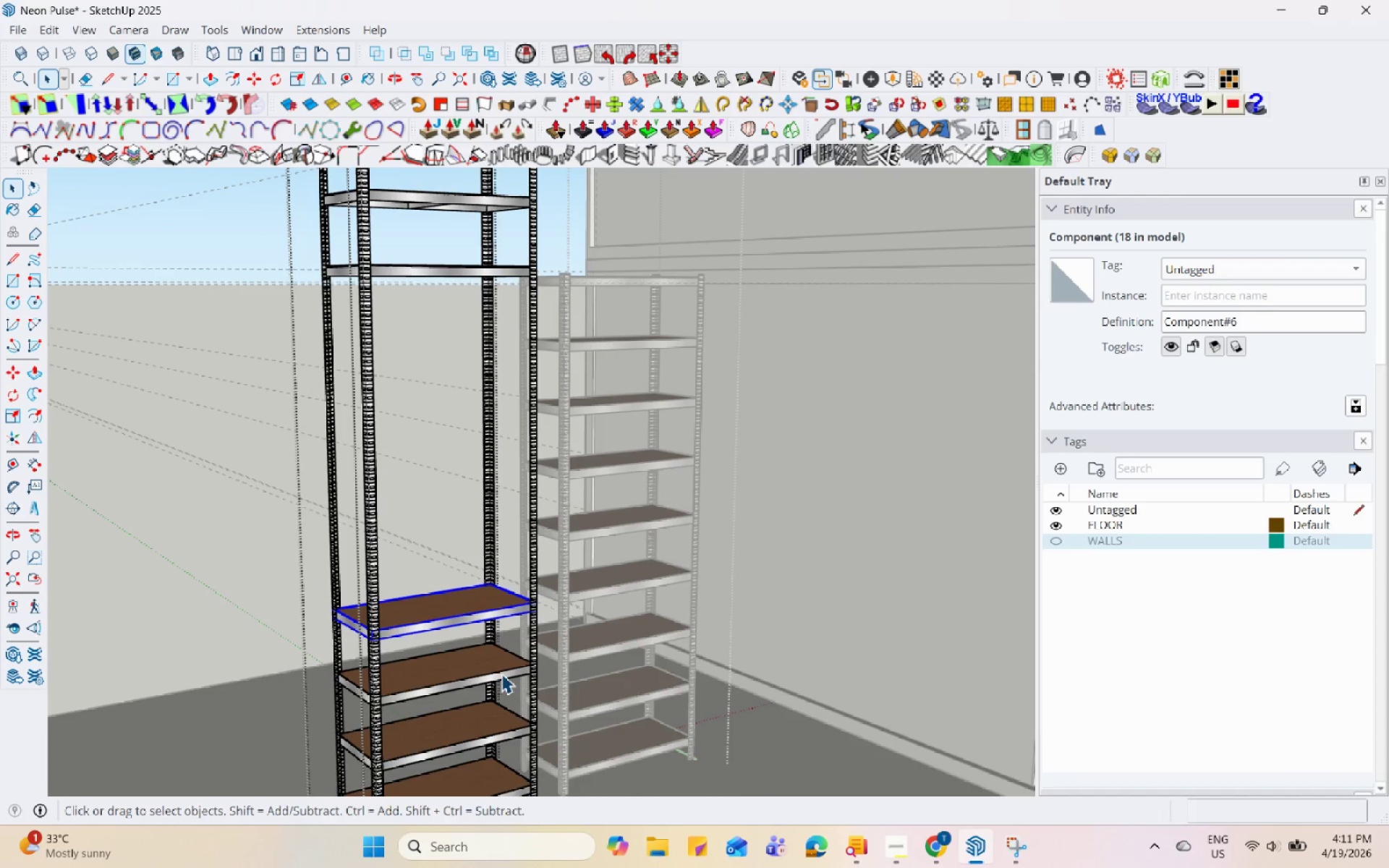 
scroll: coordinate [614, 665], scroll_direction: up, amount: 28.0
 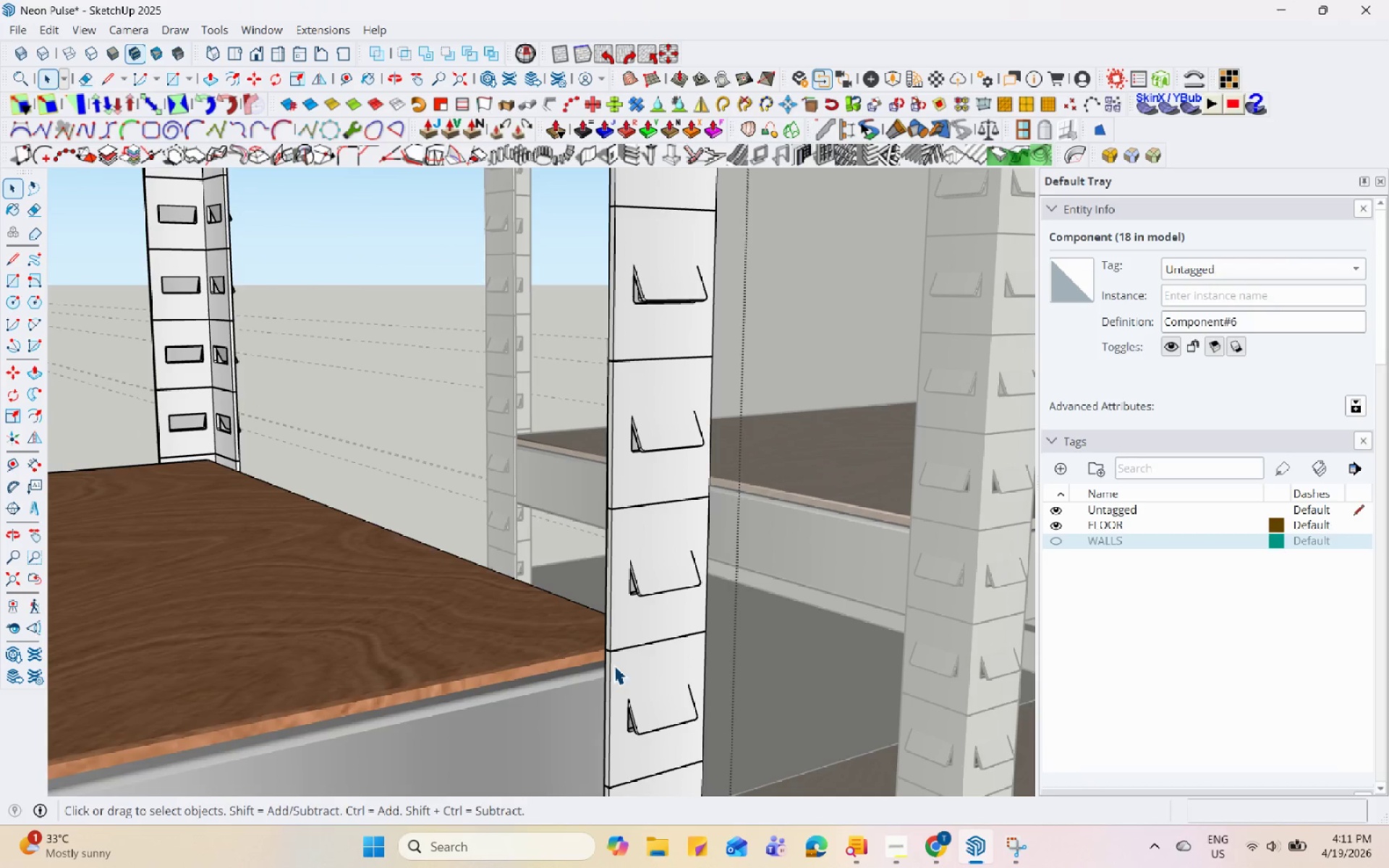 
key(M)
 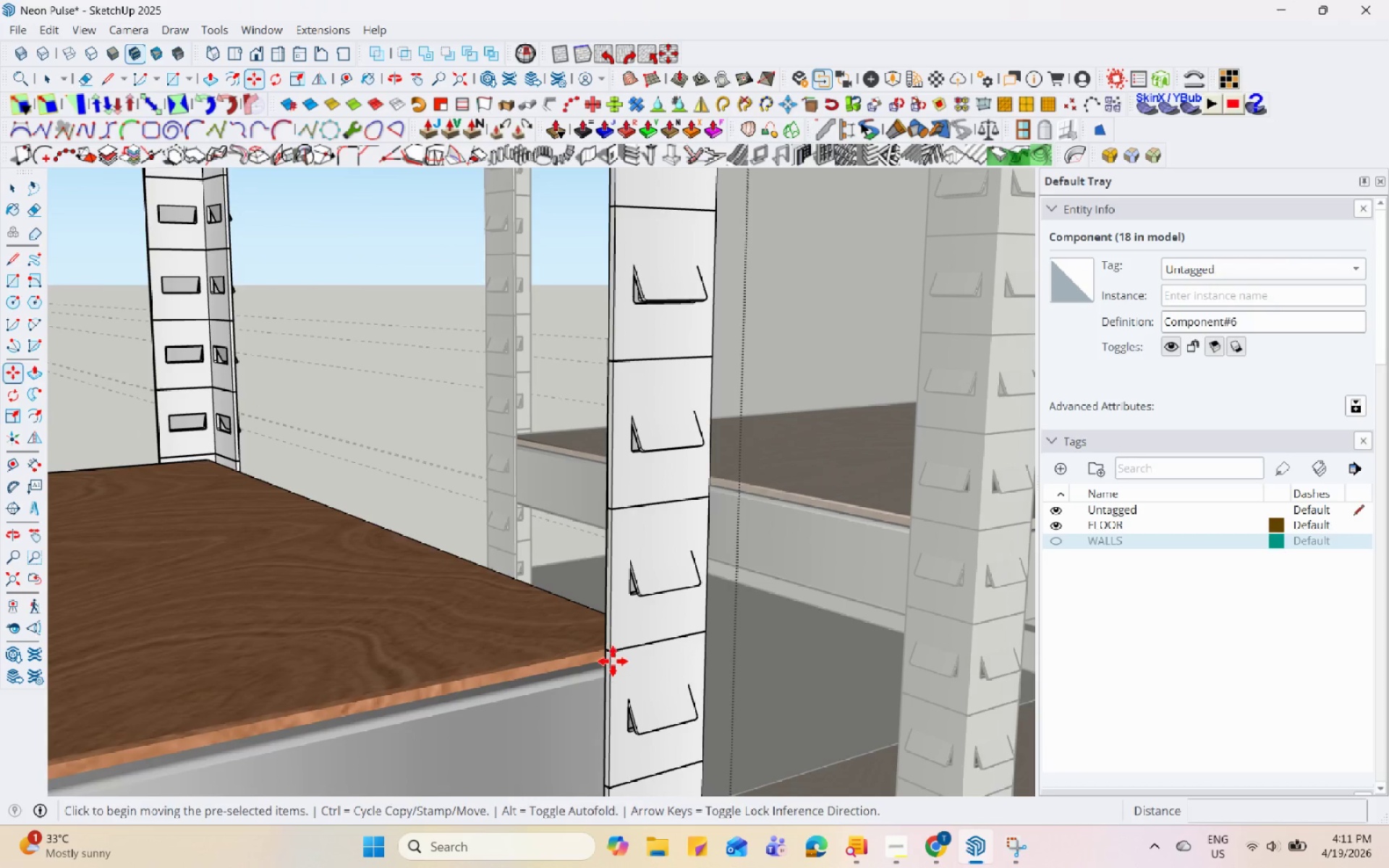 
scroll: coordinate [618, 655], scroll_direction: up, amount: 3.0
 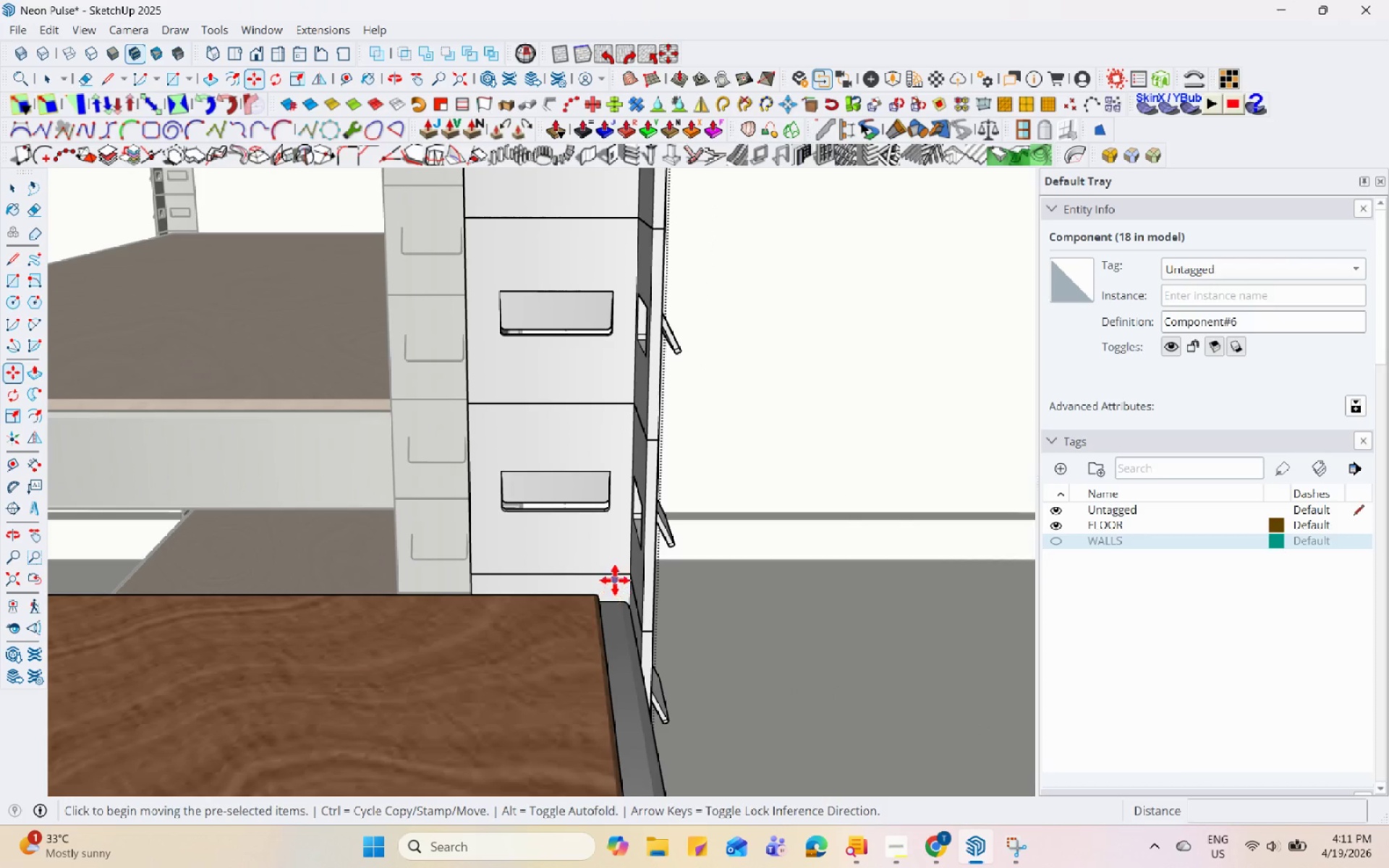 
left_click([598, 595])
 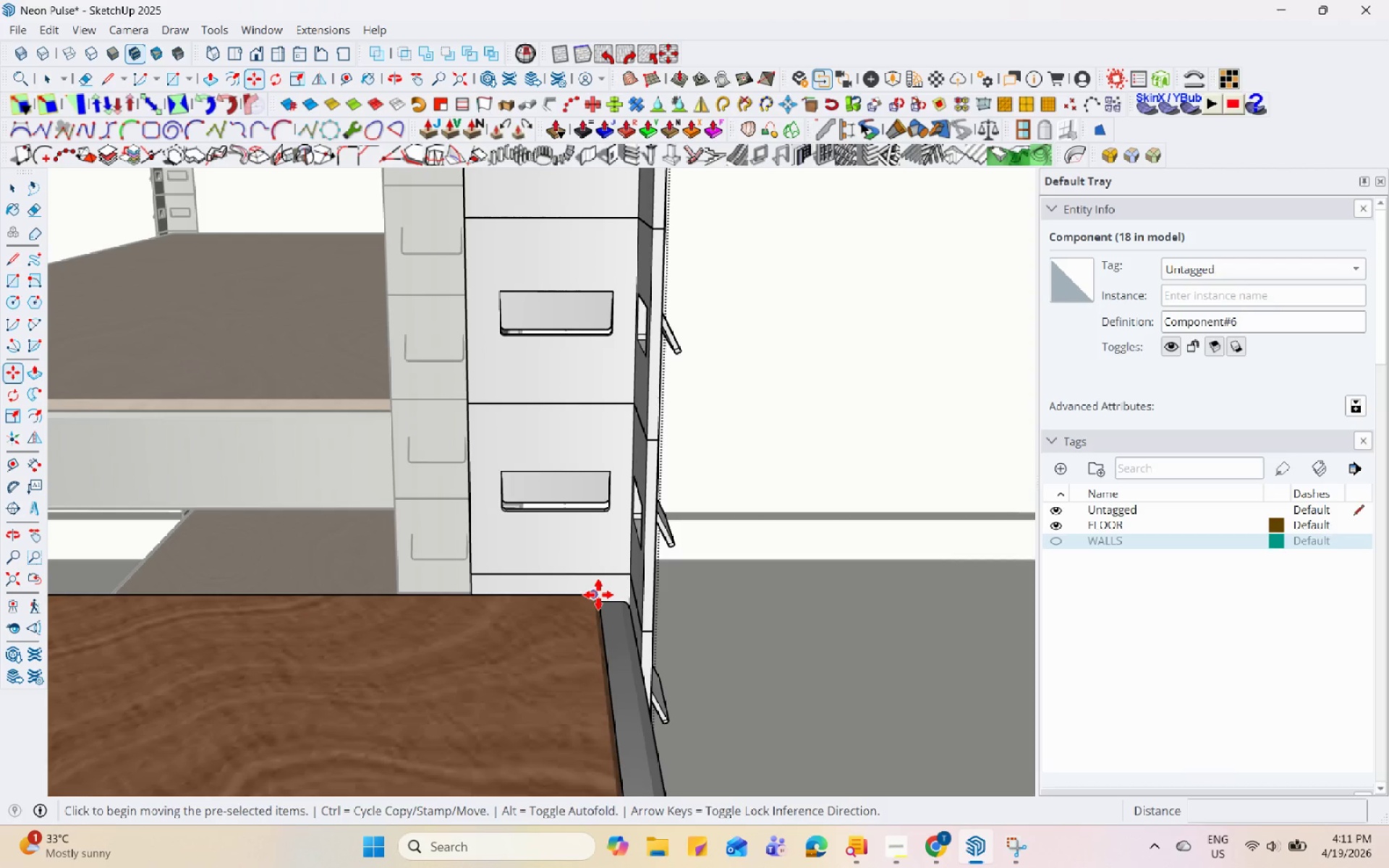 
key(Control+ControlLeft)
 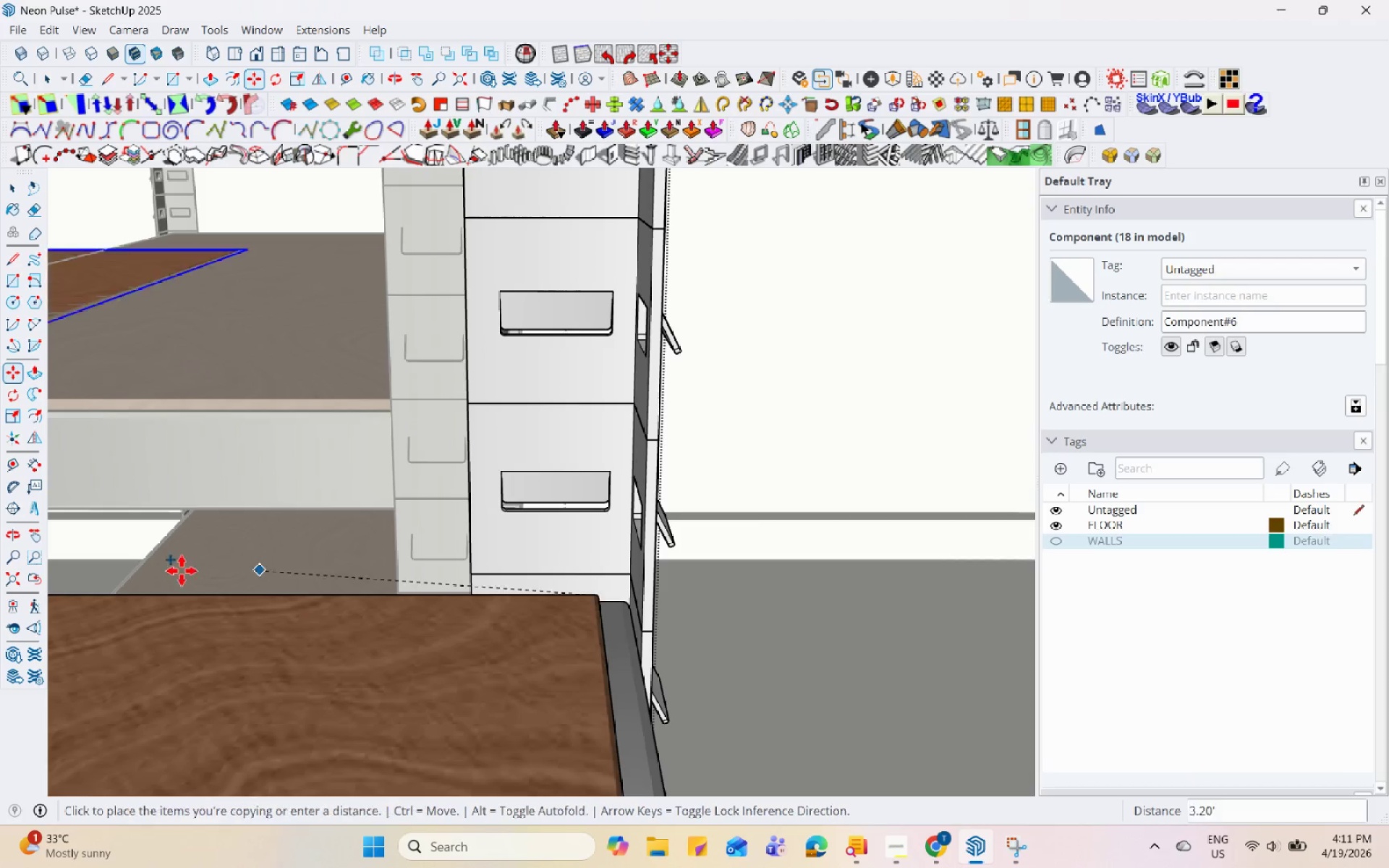 
scroll: coordinate [402, 665], scroll_direction: down, amount: 18.0
 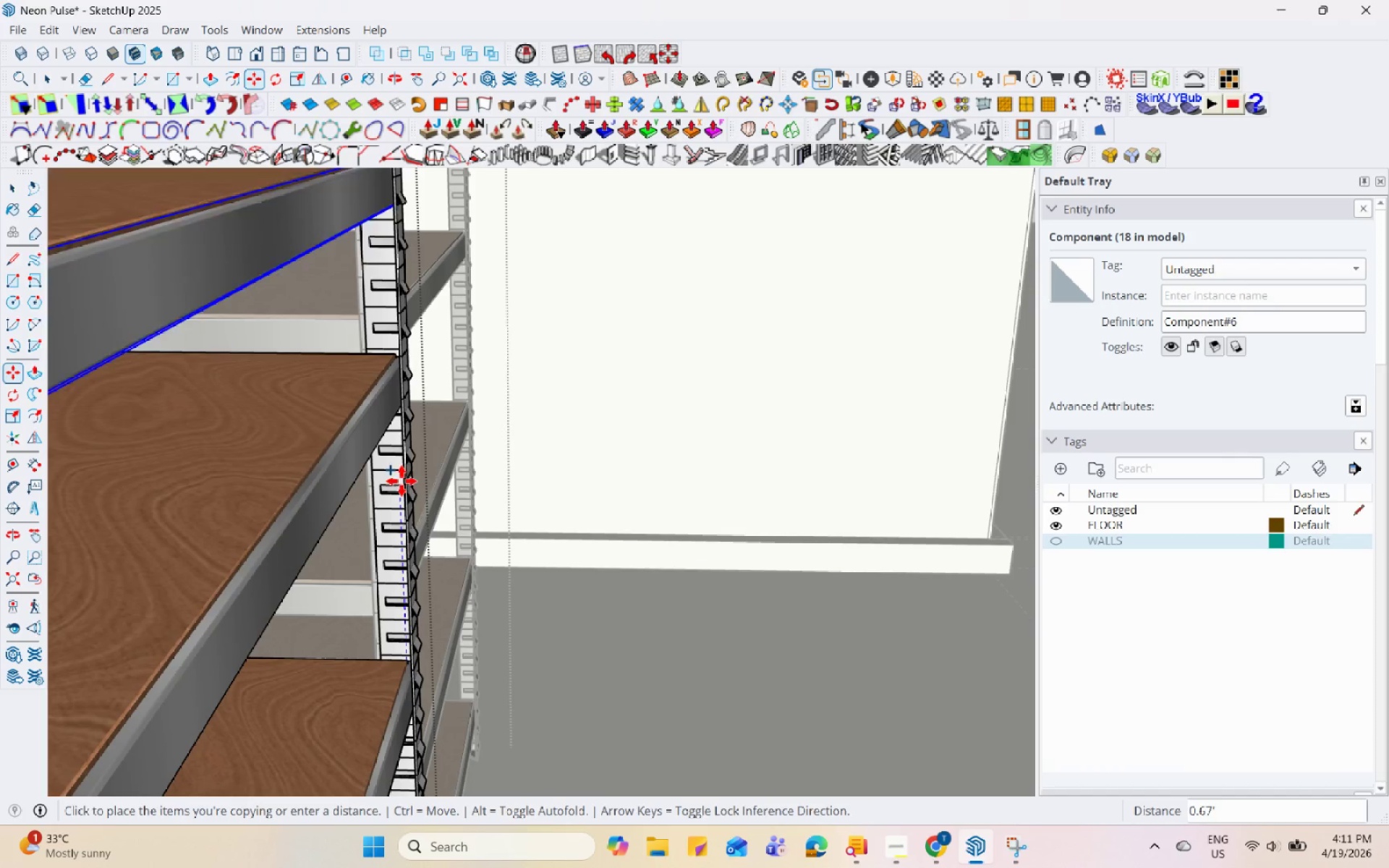 
scroll: coordinate [230, 597], scroll_direction: up, amount: 5.0
 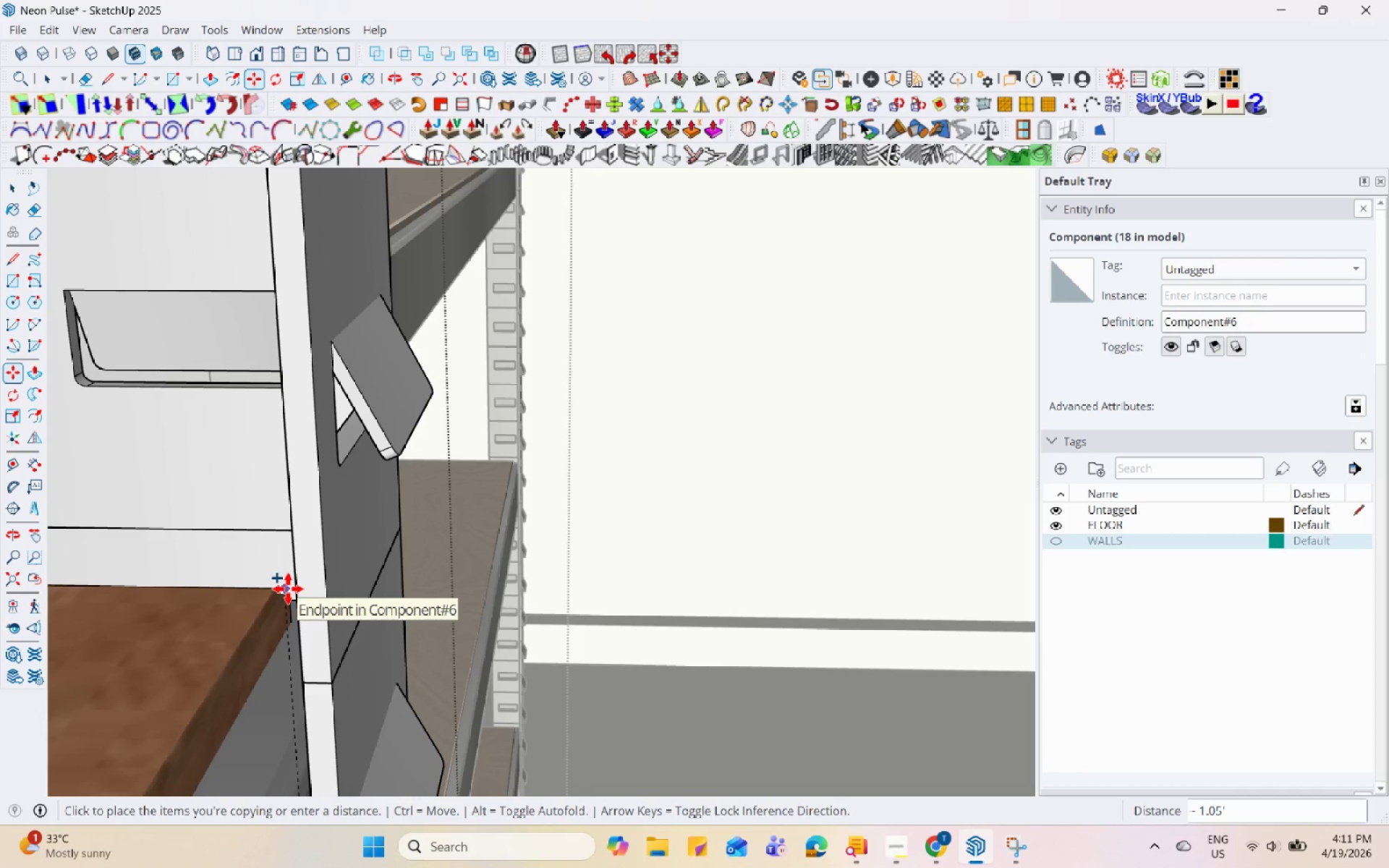 
left_click([288, 589])
 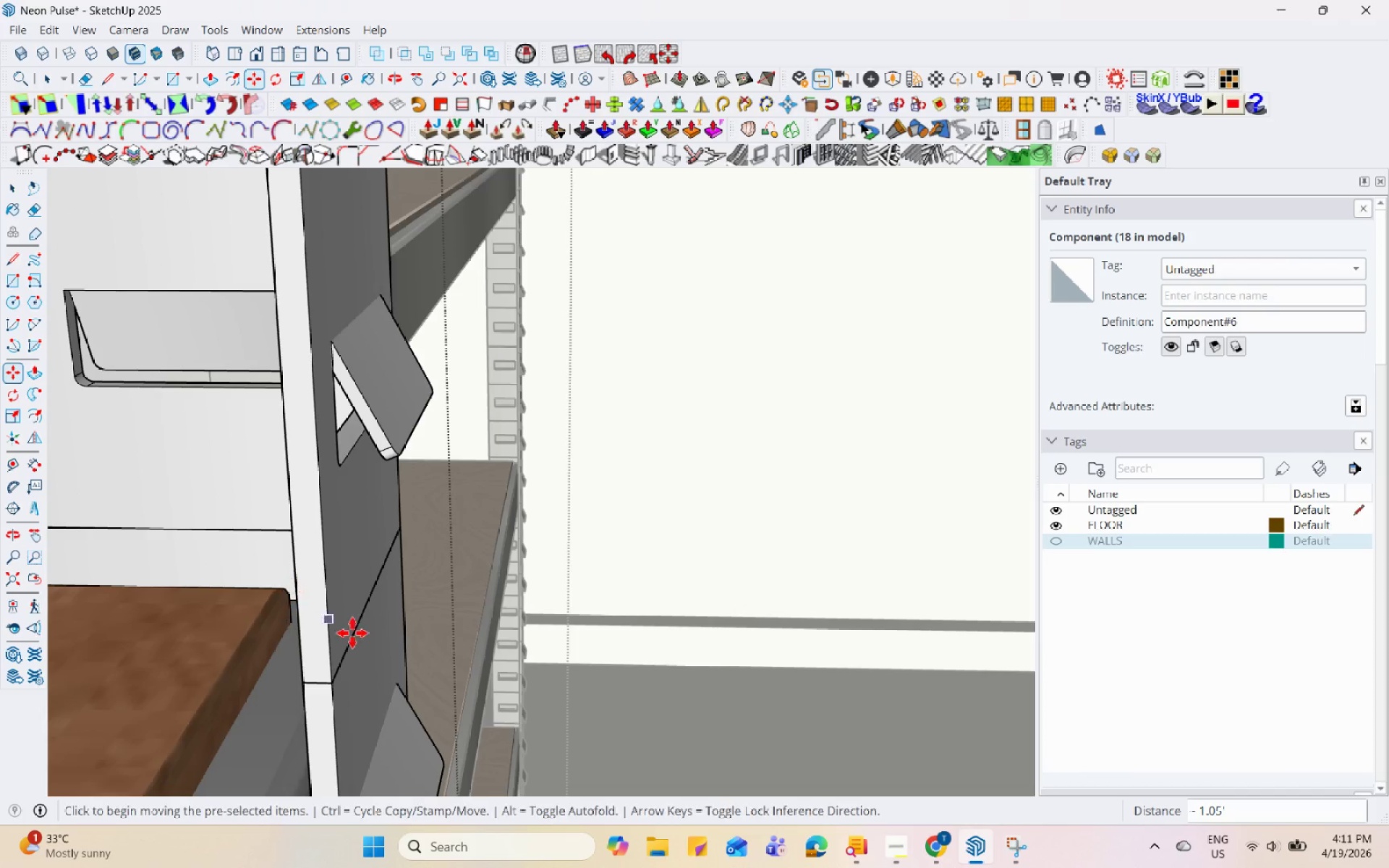 
scroll: coordinate [378, 630], scroll_direction: down, amount: 22.0
 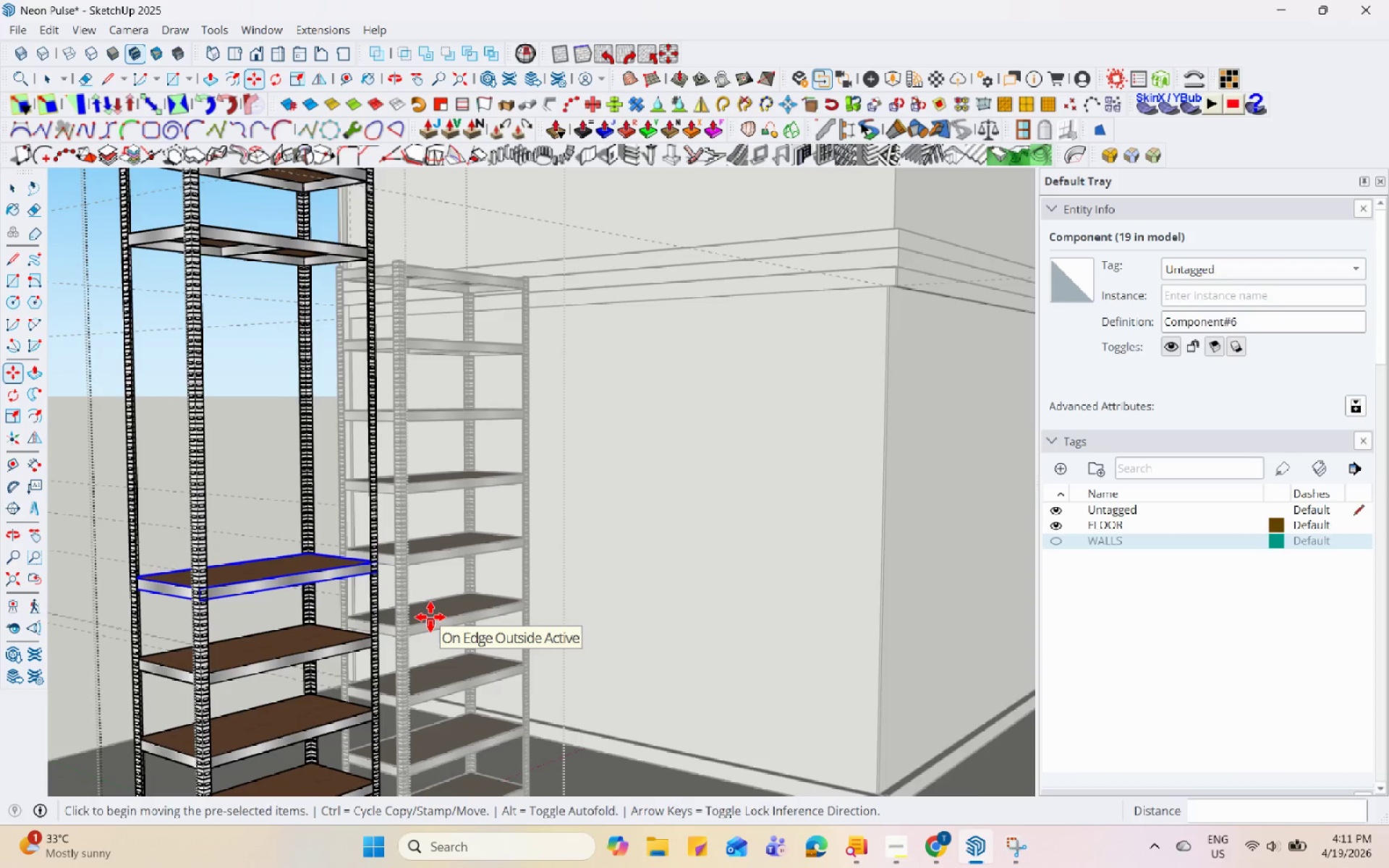 
key(NumpadMultiply)
 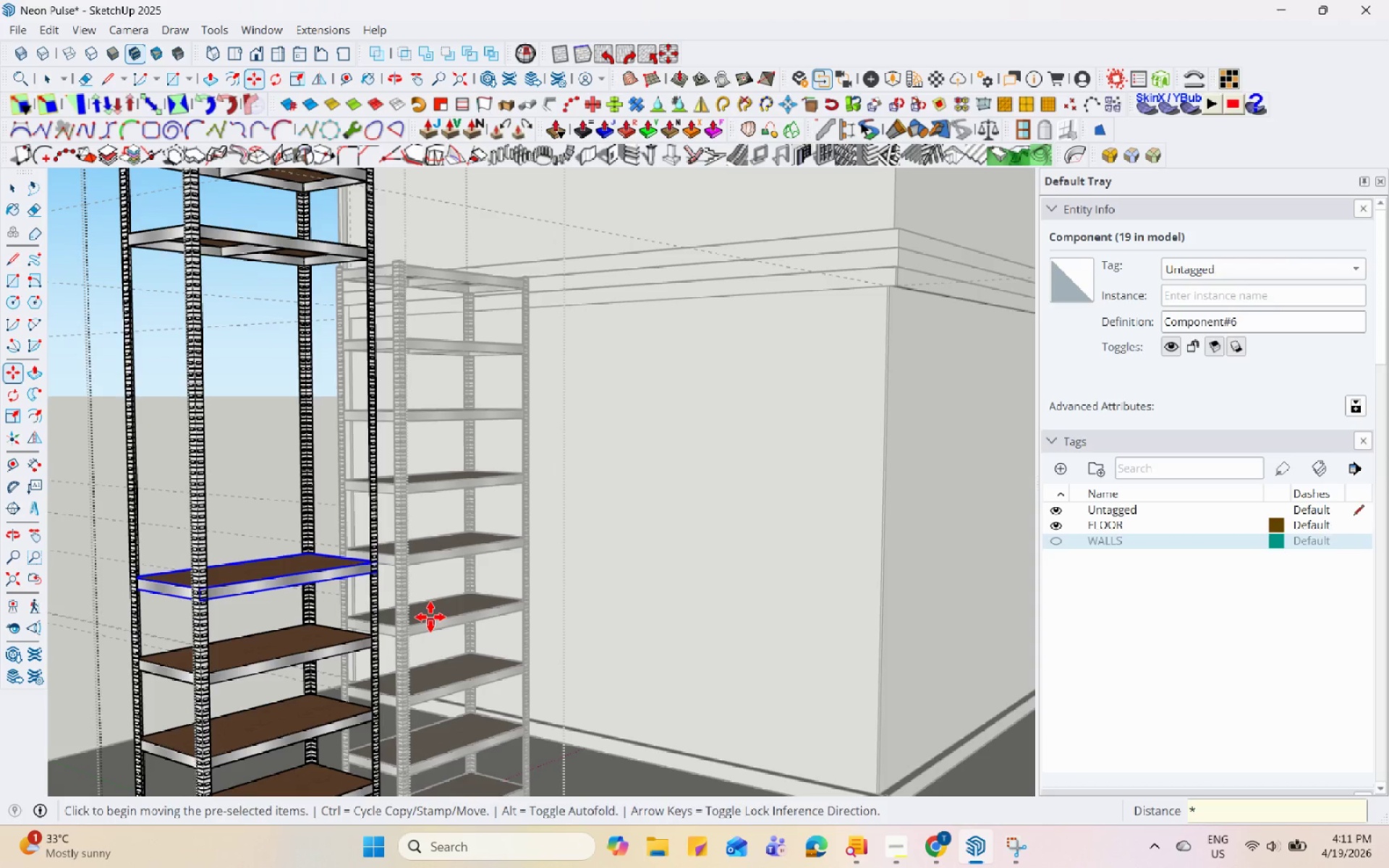 
key(Numpad2)
 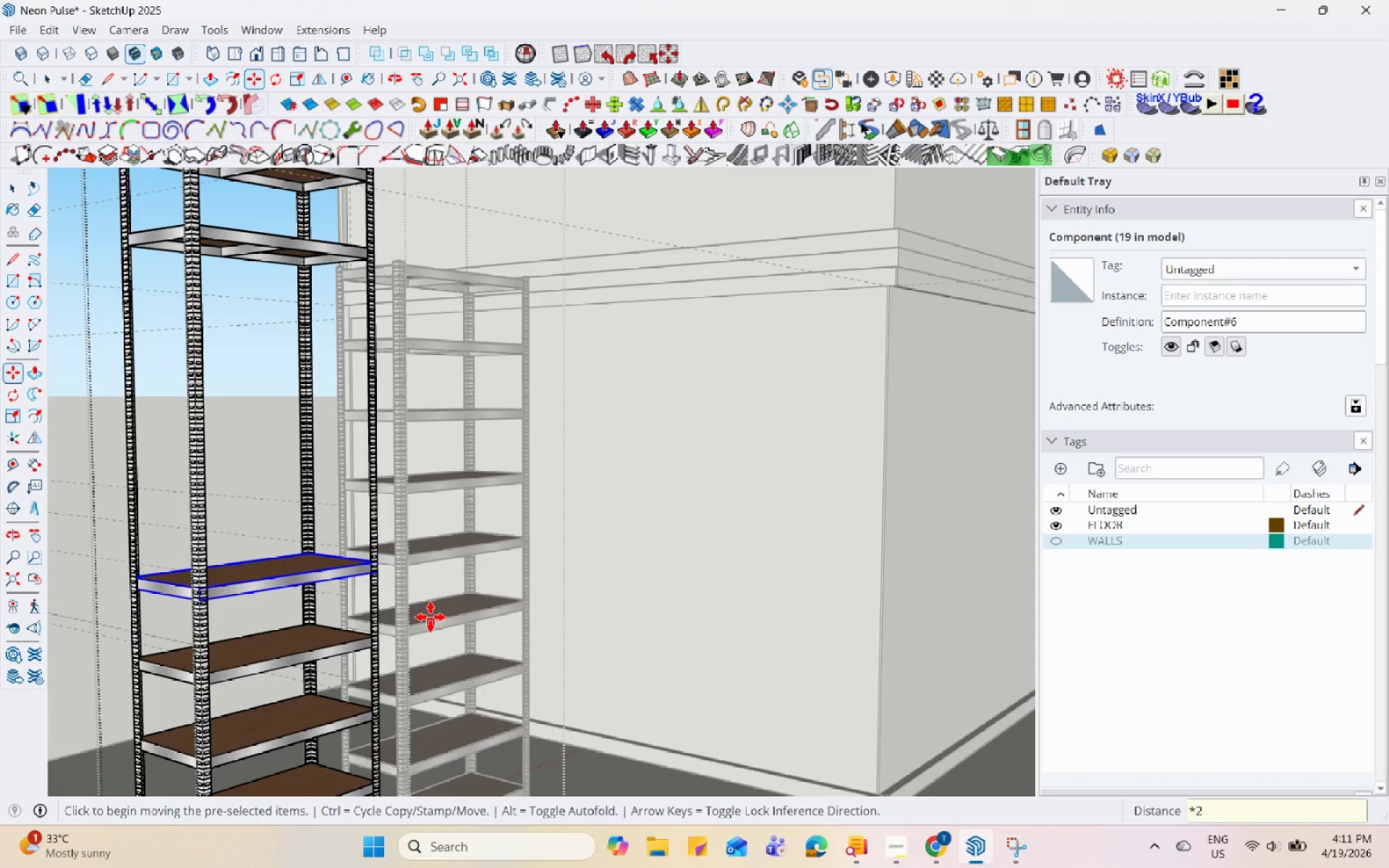 
key(Backspace)
 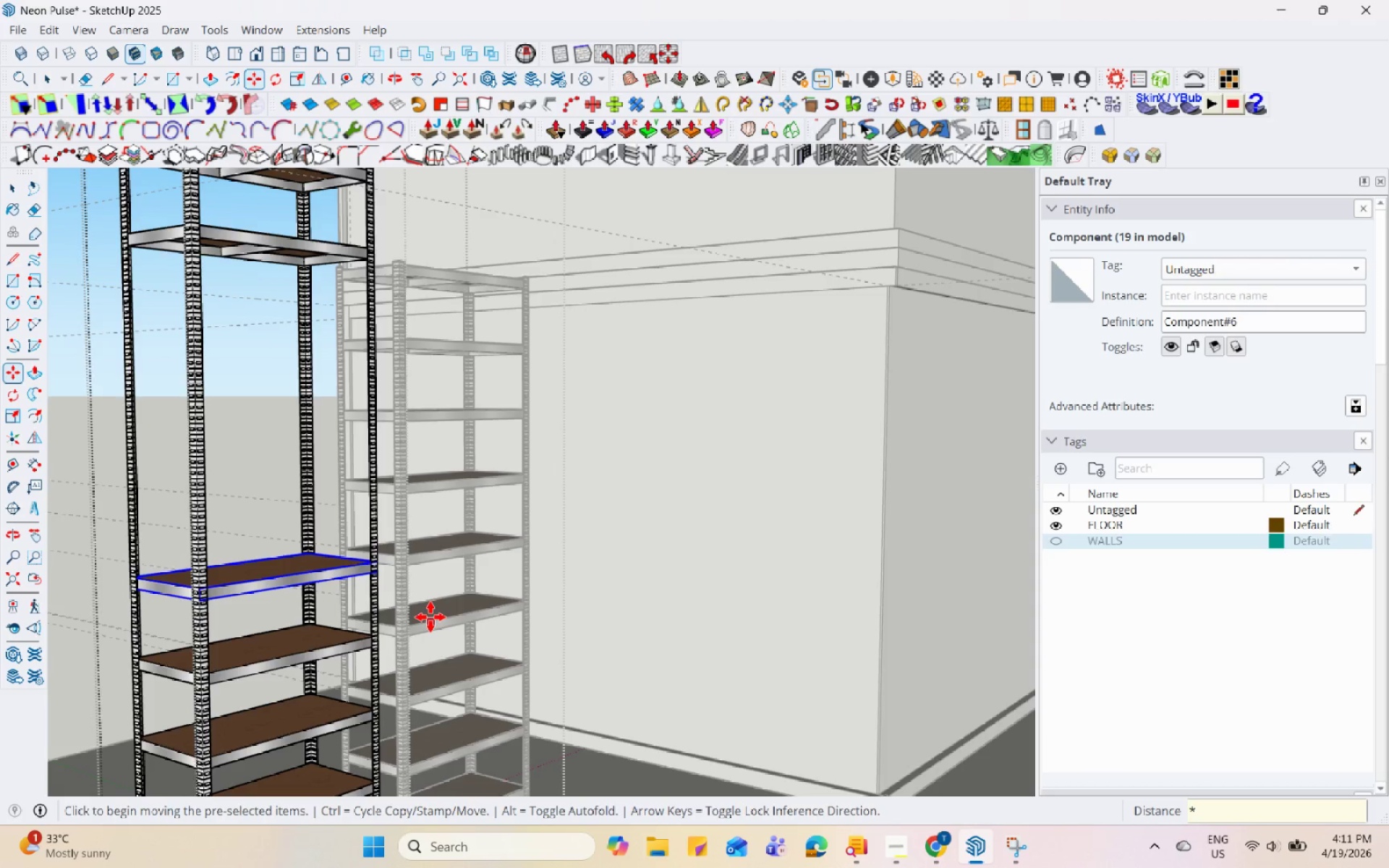 
key(Numpad3)
 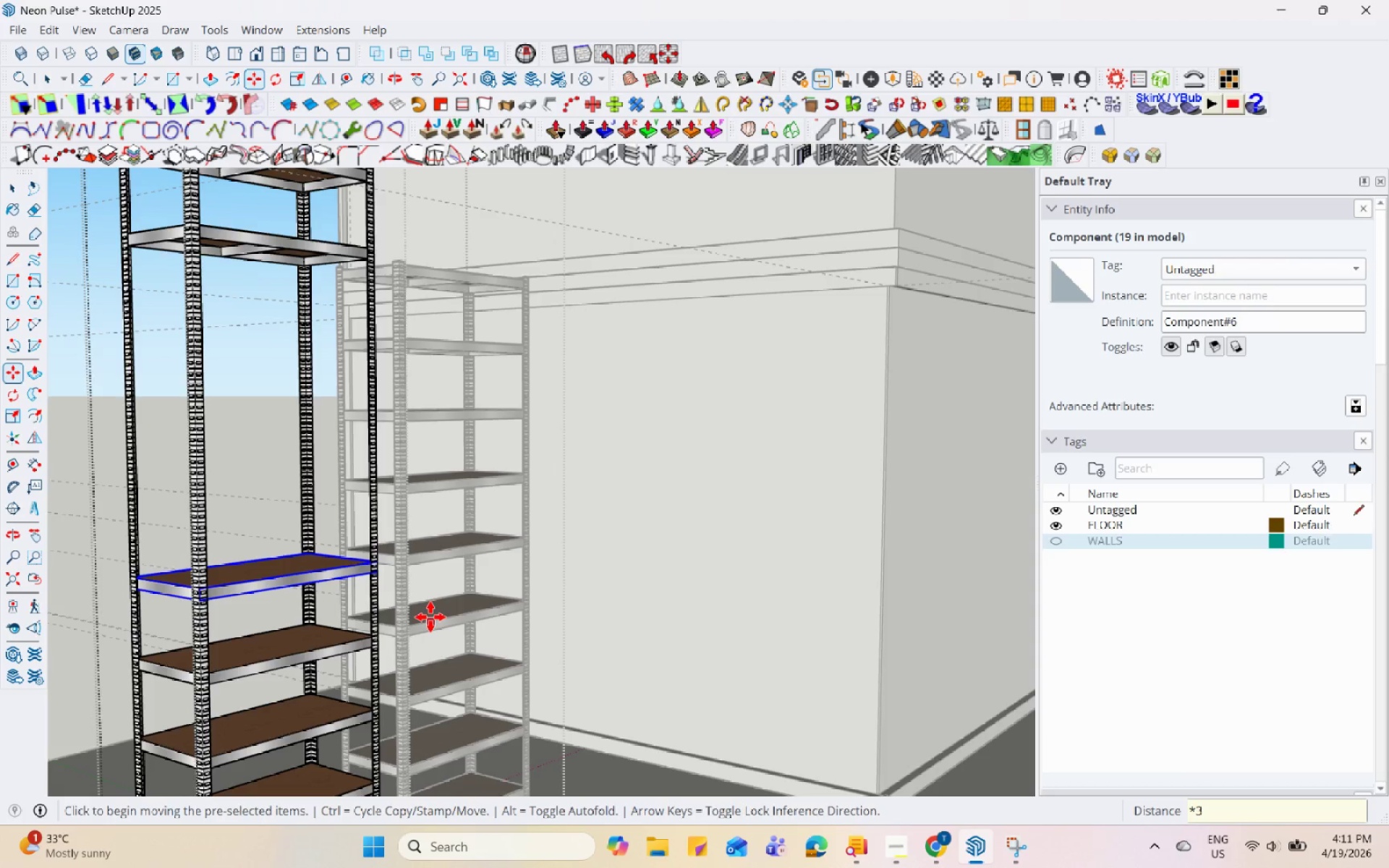 
key(Enter)
 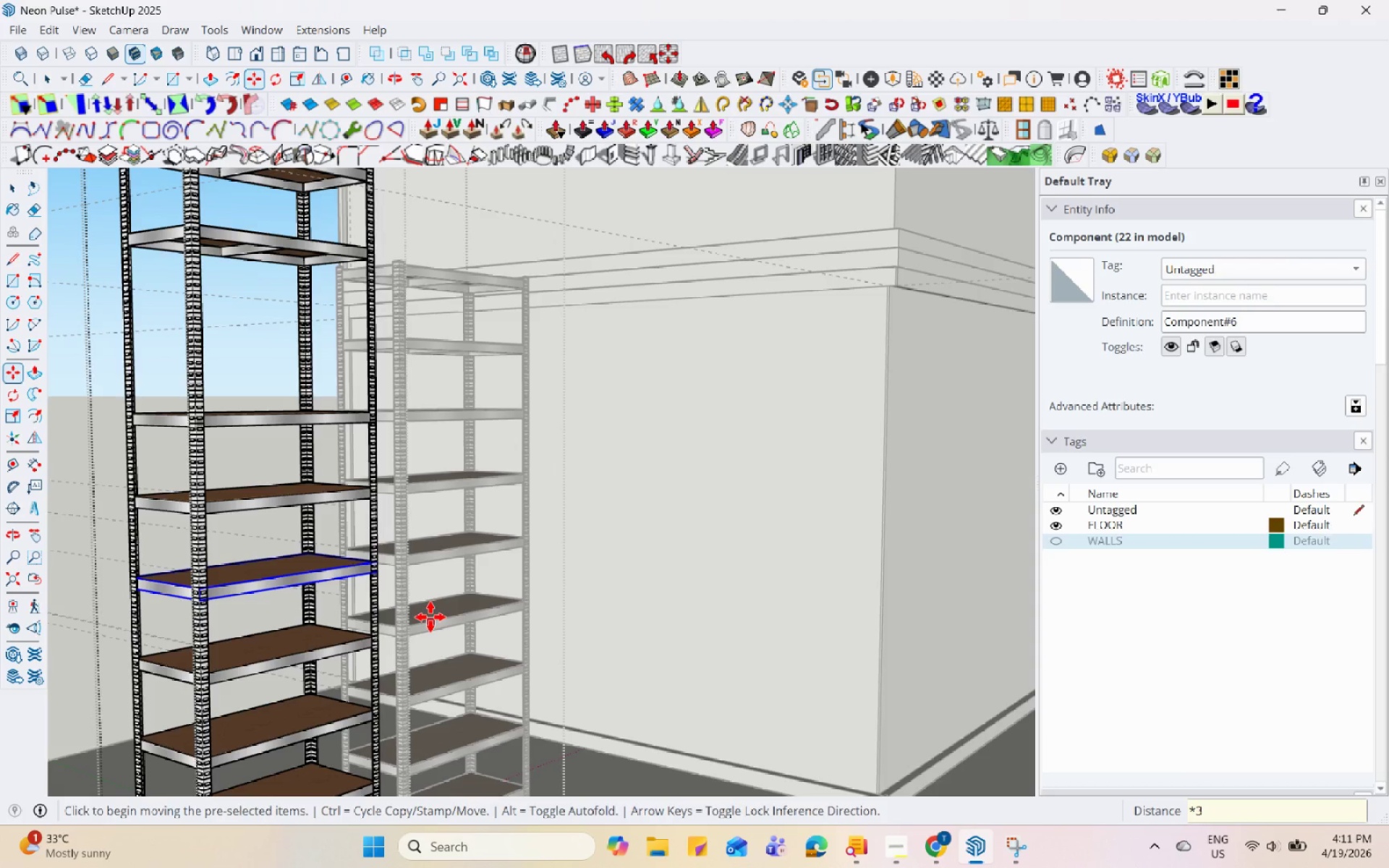 
key(NumpadMultiply)
 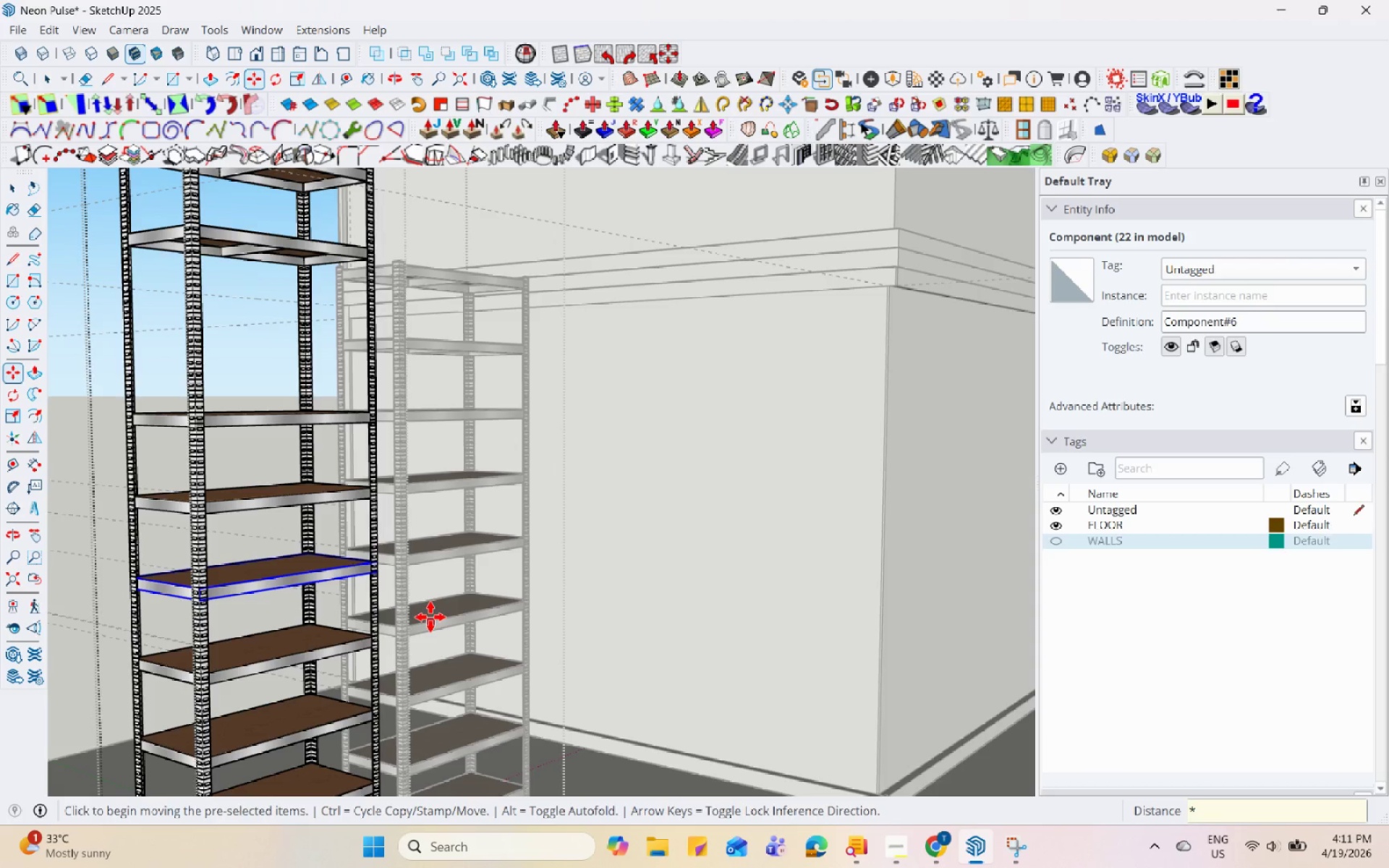 
key(Numpad4)
 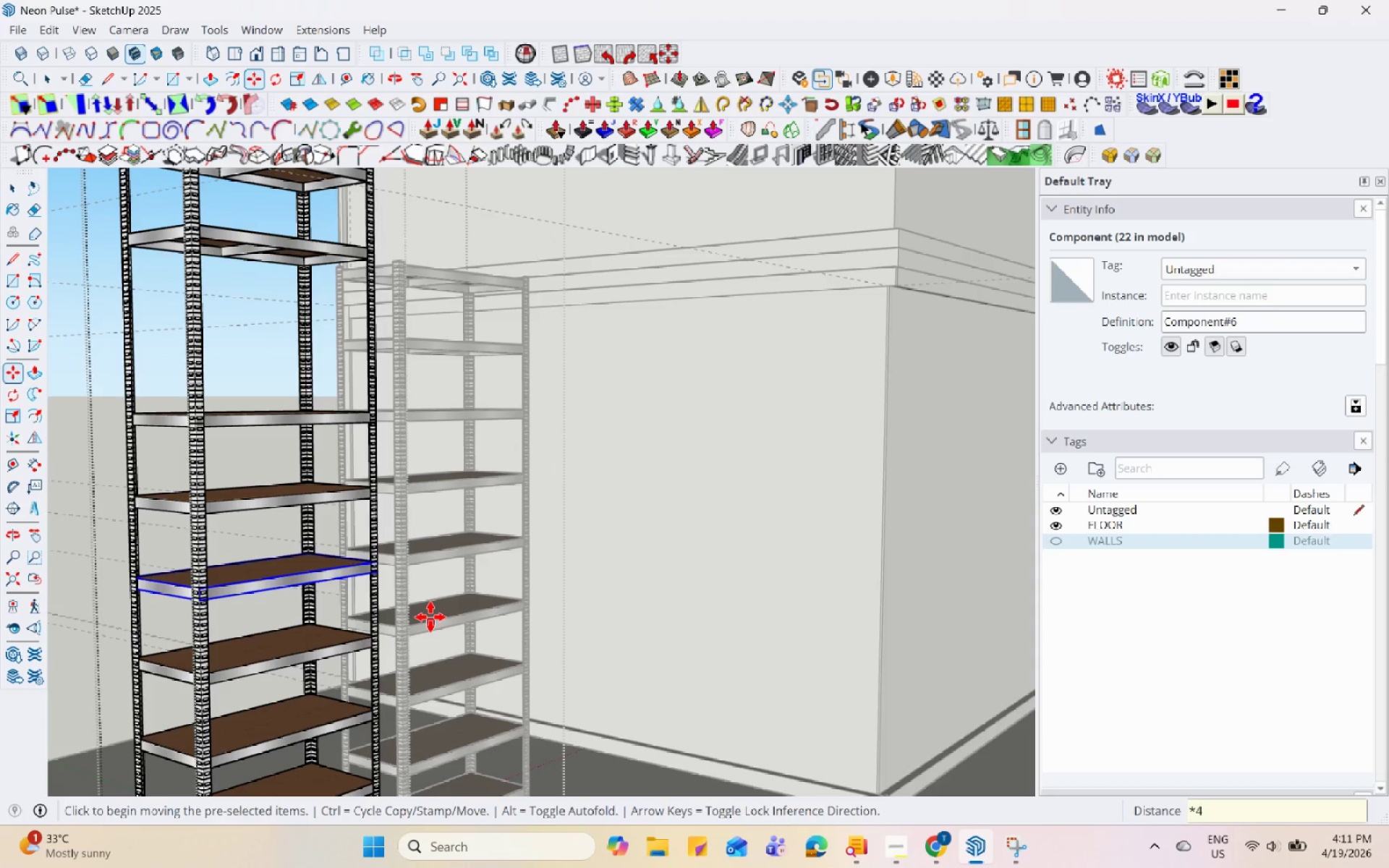 
key(Enter)
 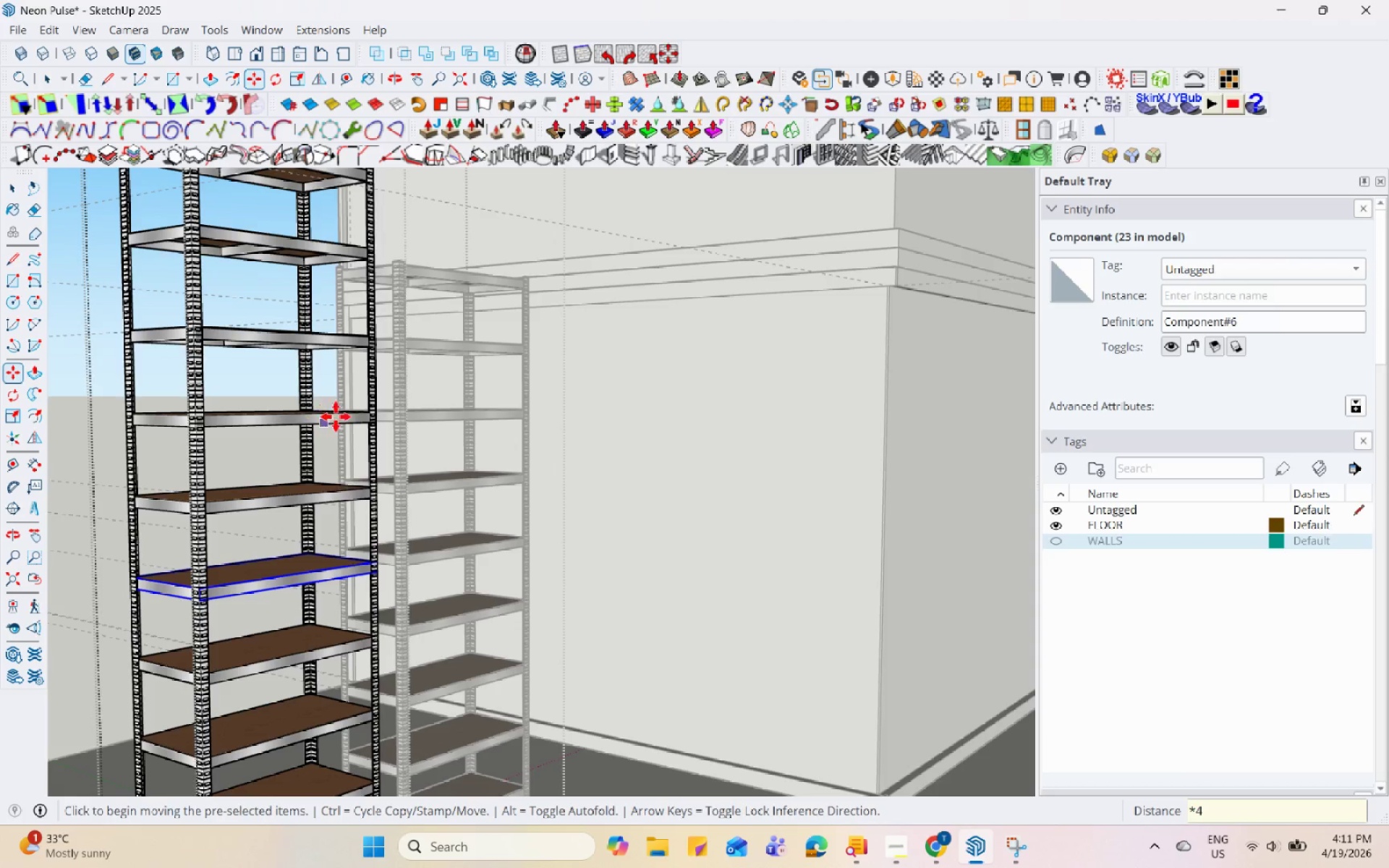 
key(Space)
 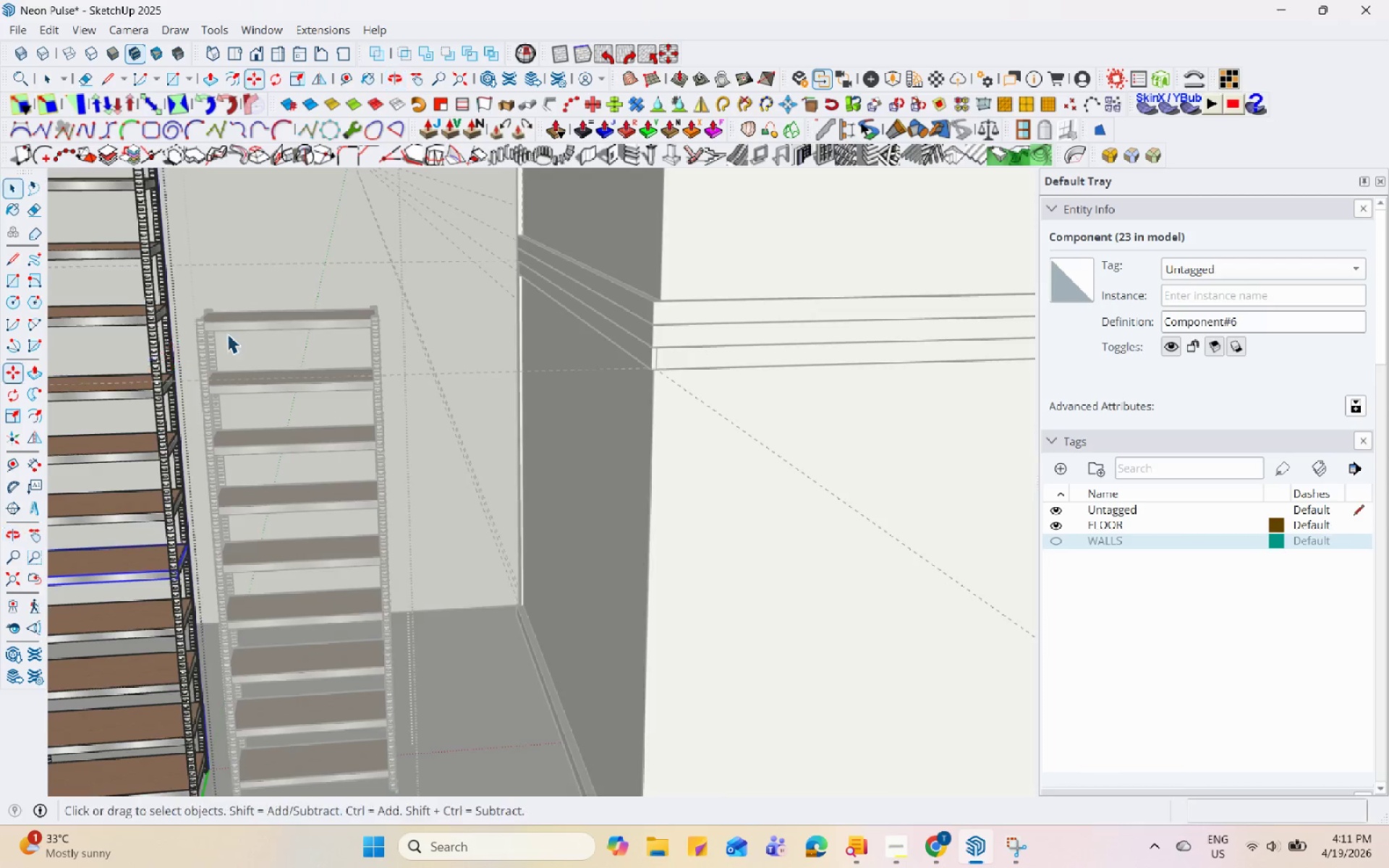 
key(Escape)
 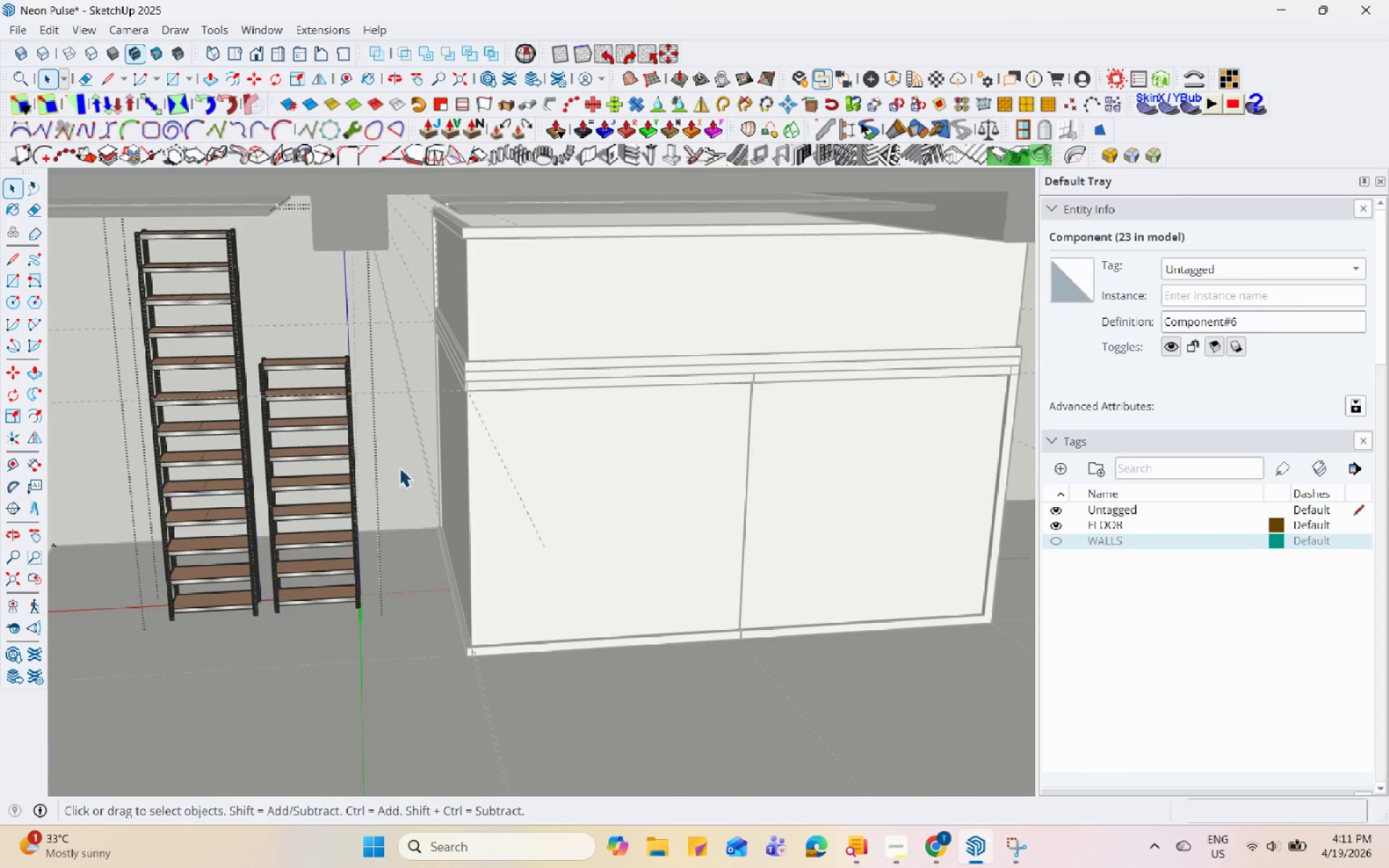 
key(Escape)
 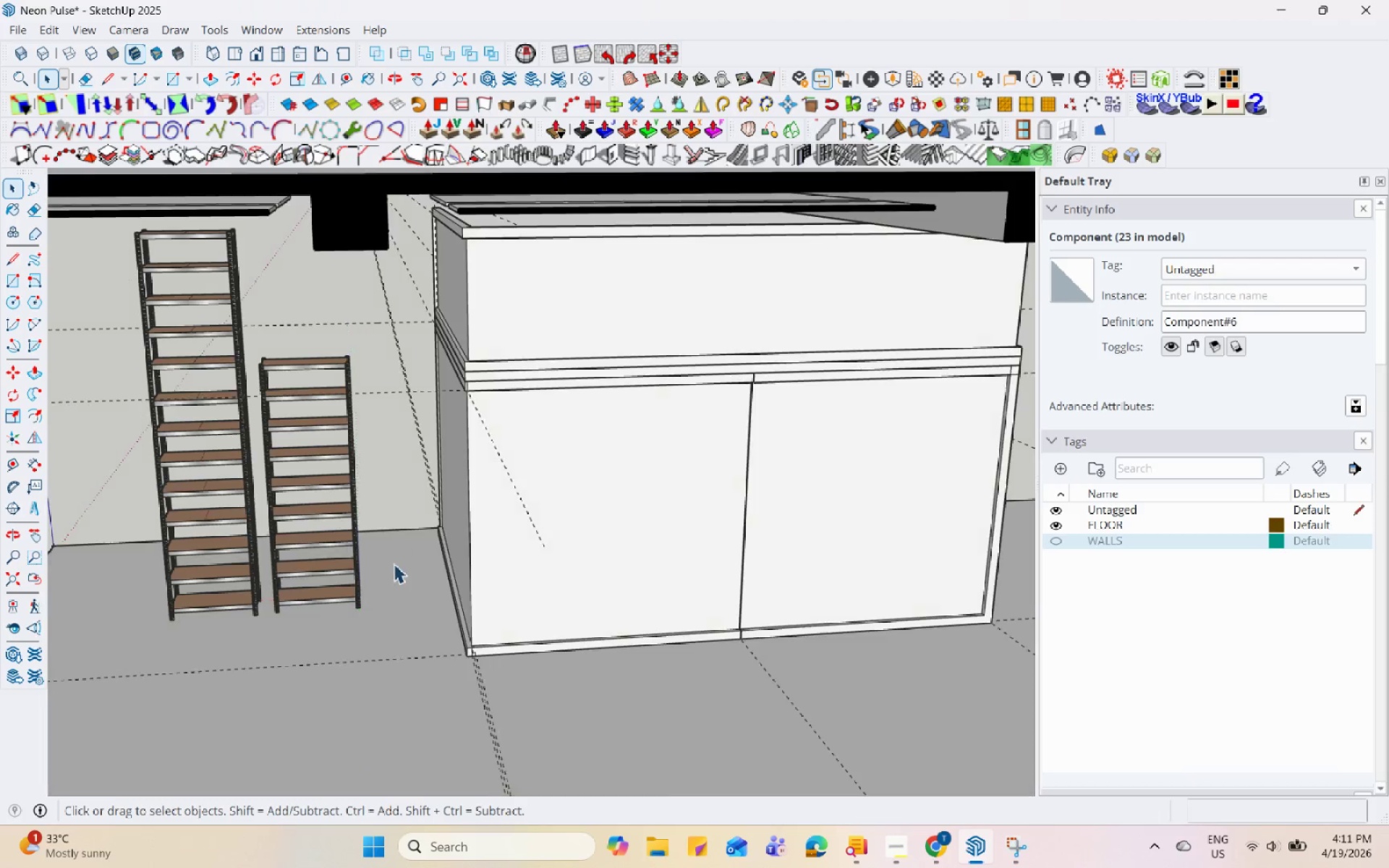 
scroll: coordinate [400, 449], scroll_direction: down, amount: 13.0
 